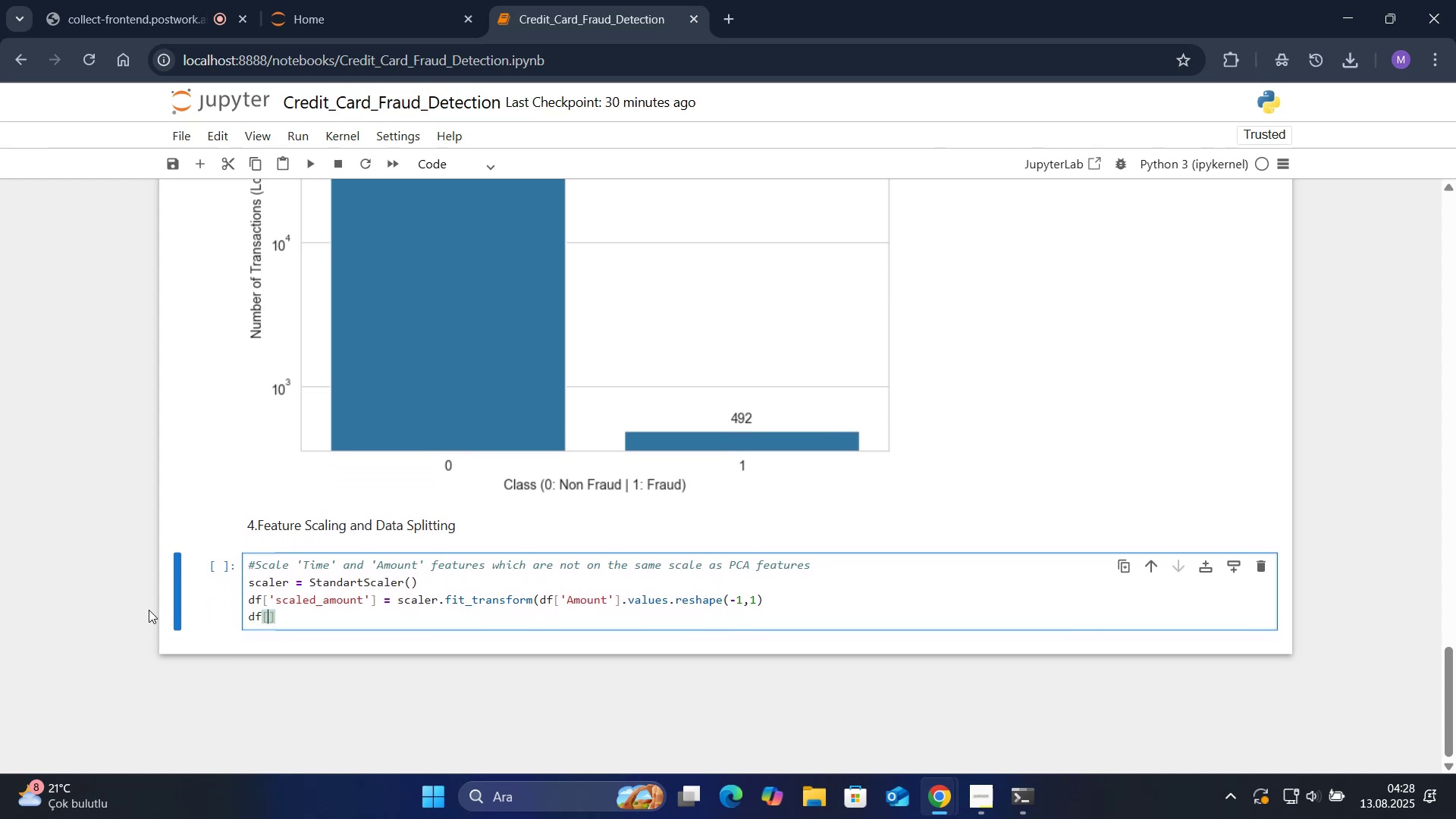 
type(@@)
 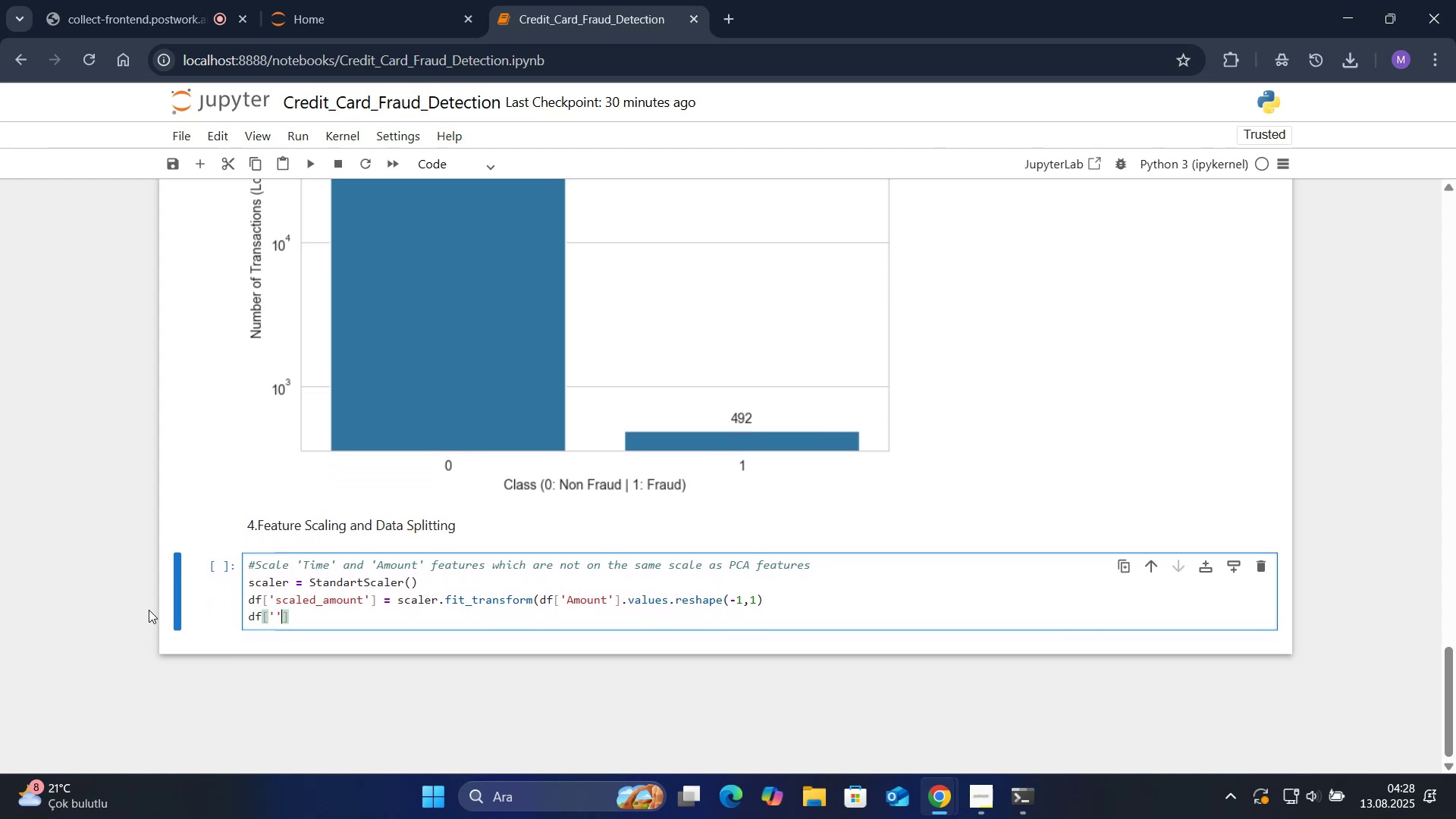 
key(ArrowLeft)
 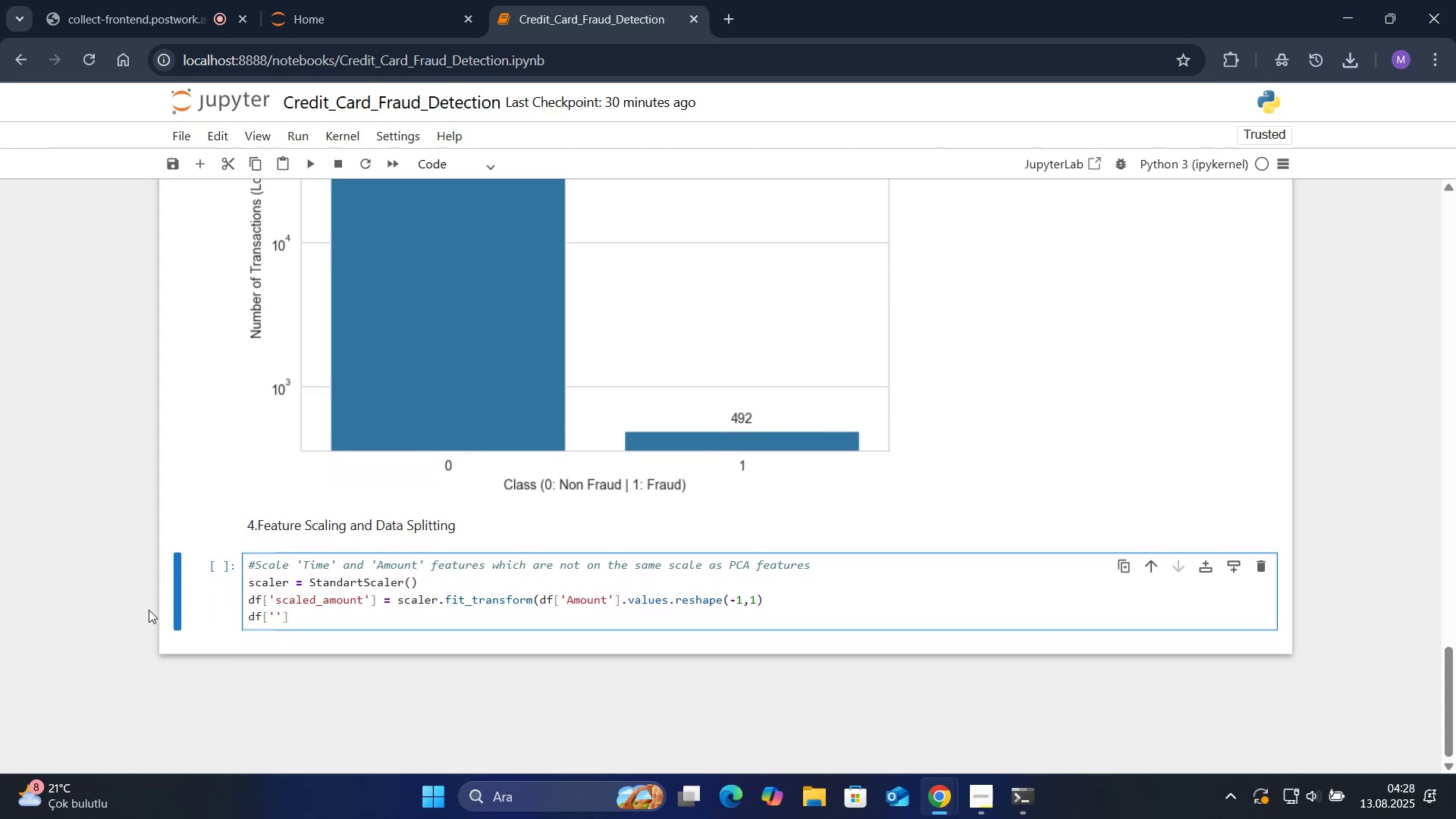 
type(scaled_t'me)
 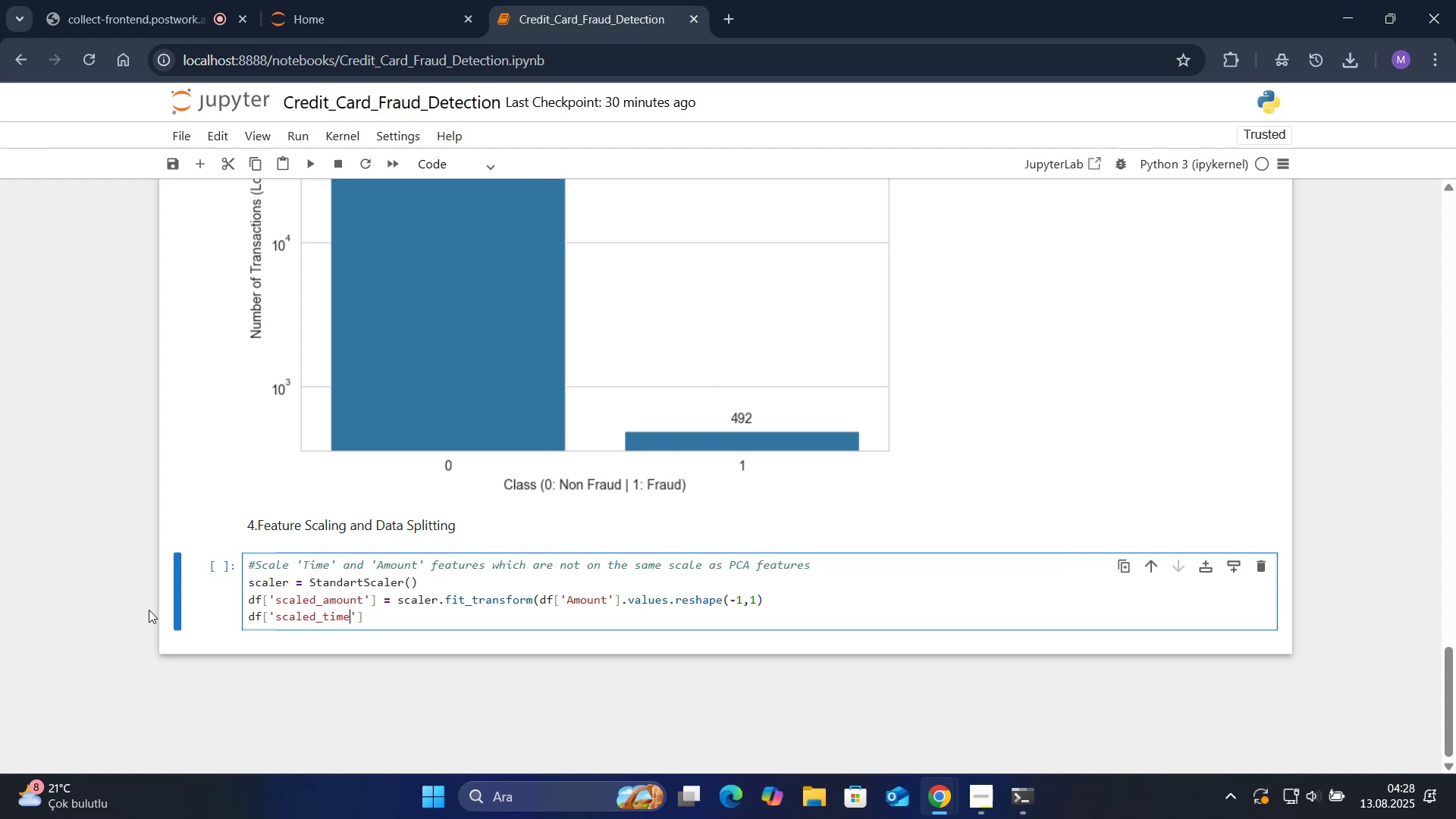 
key(ArrowRight)
 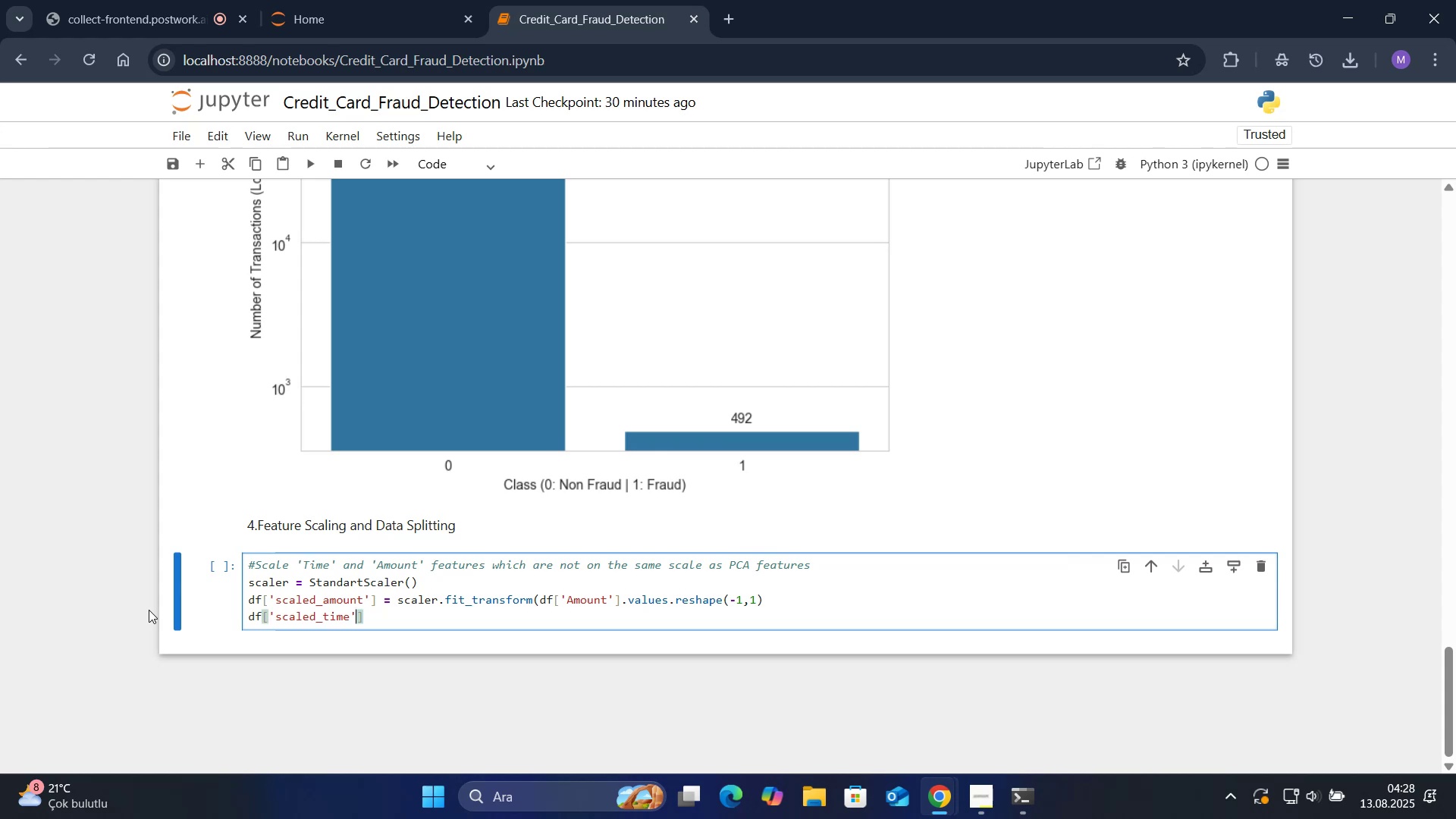 
key(ArrowRight)
 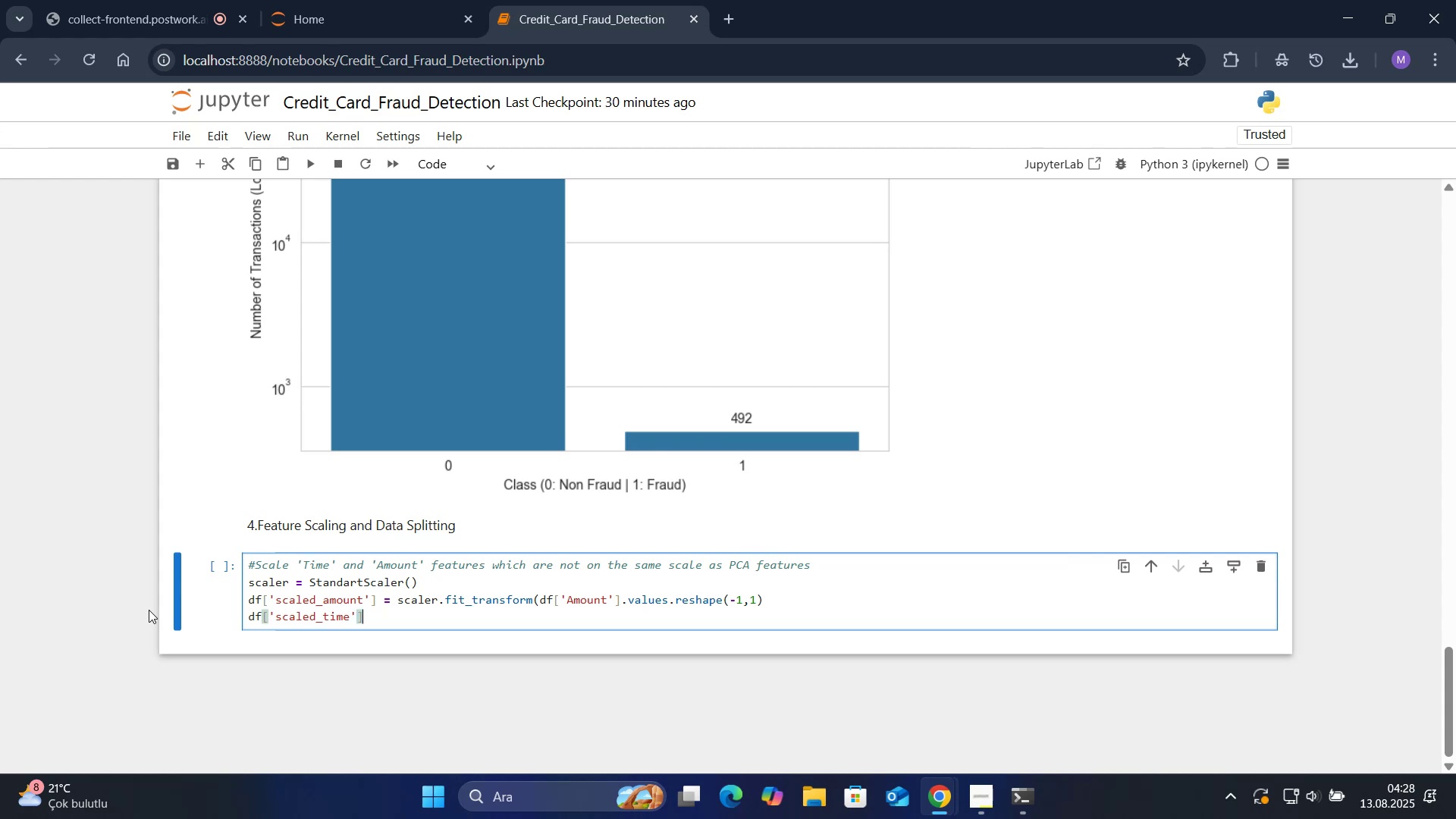 
key(ArrowRight)
 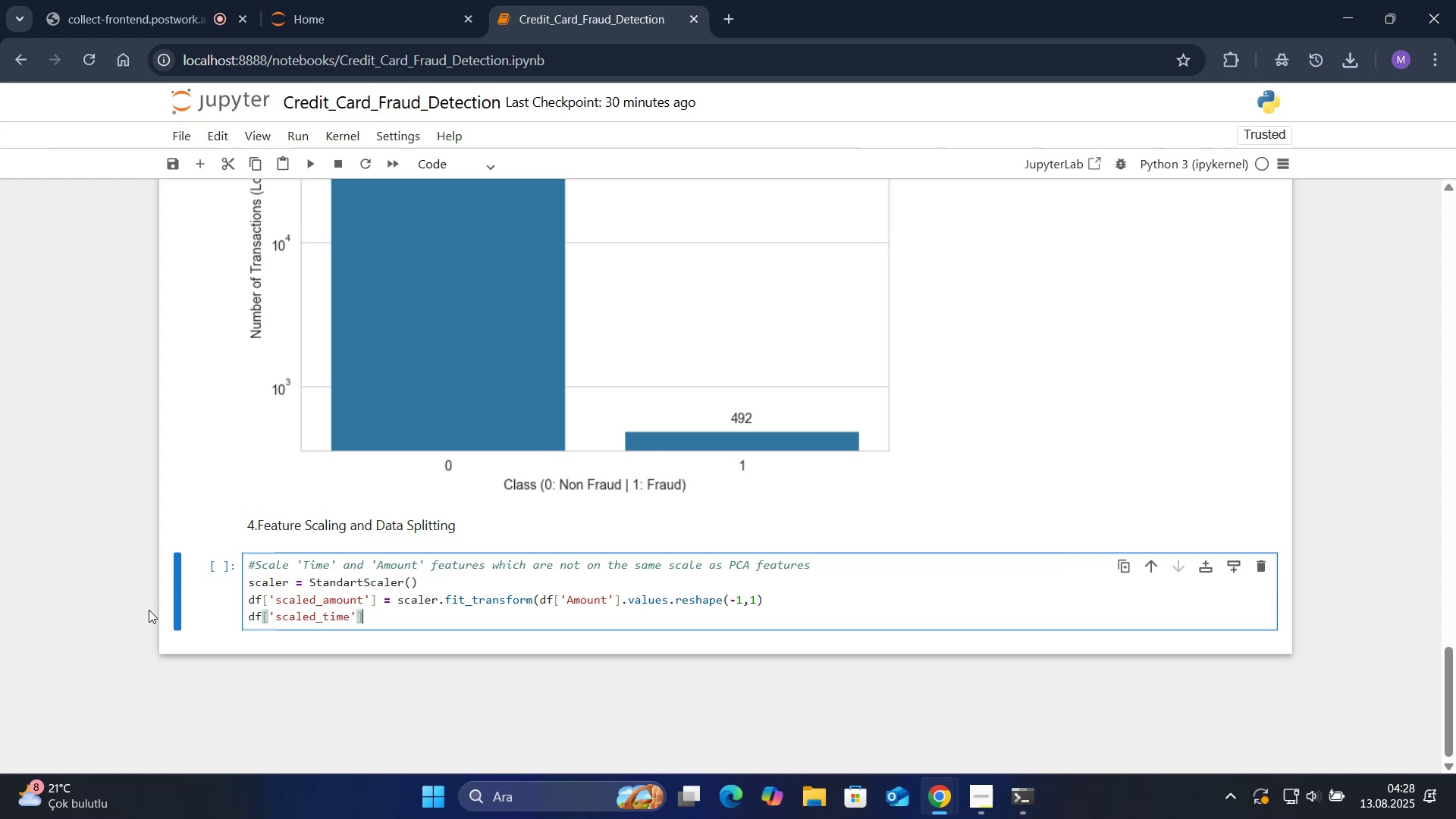 
key(Space)
 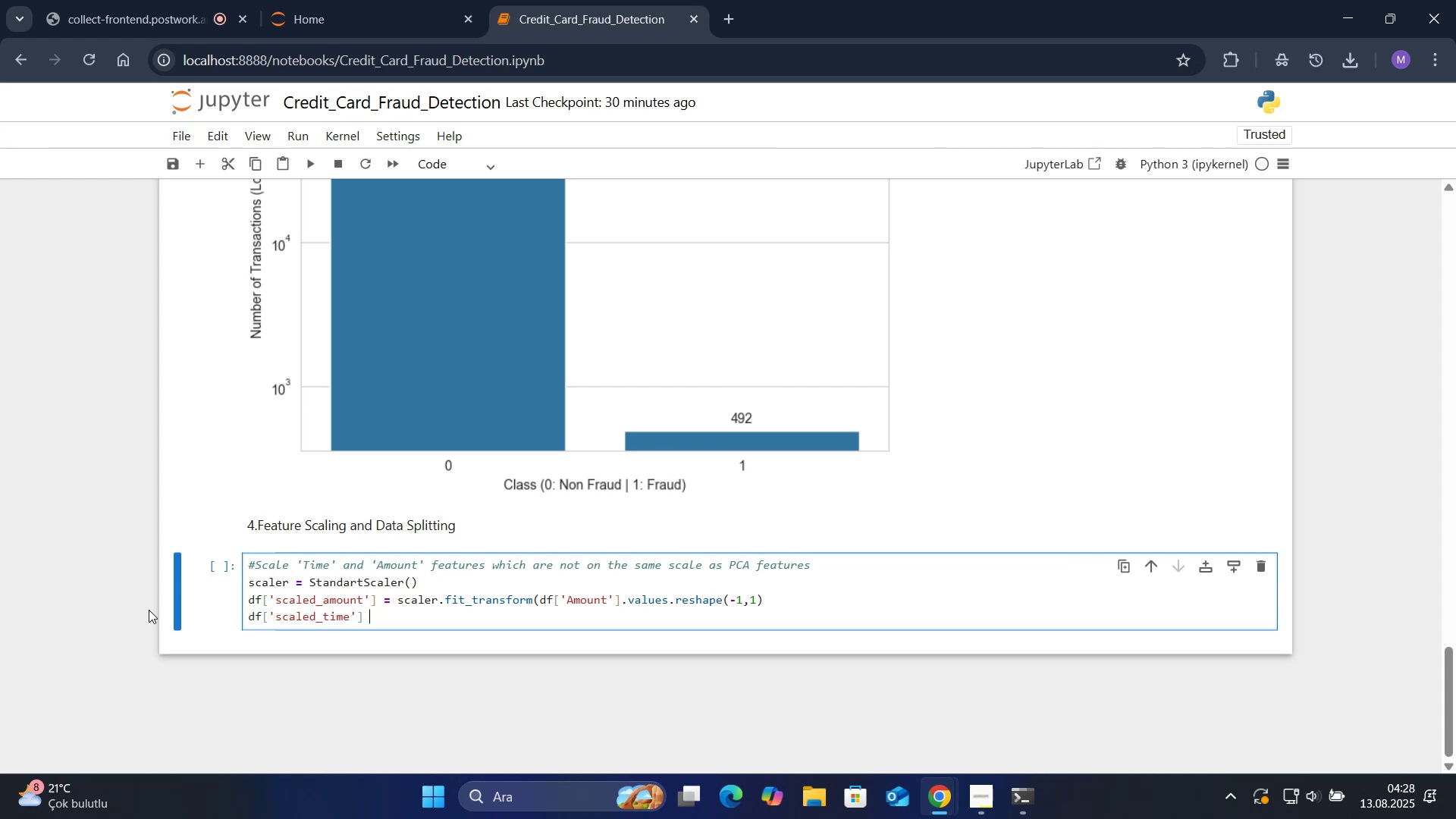 
key(Shift+0)
 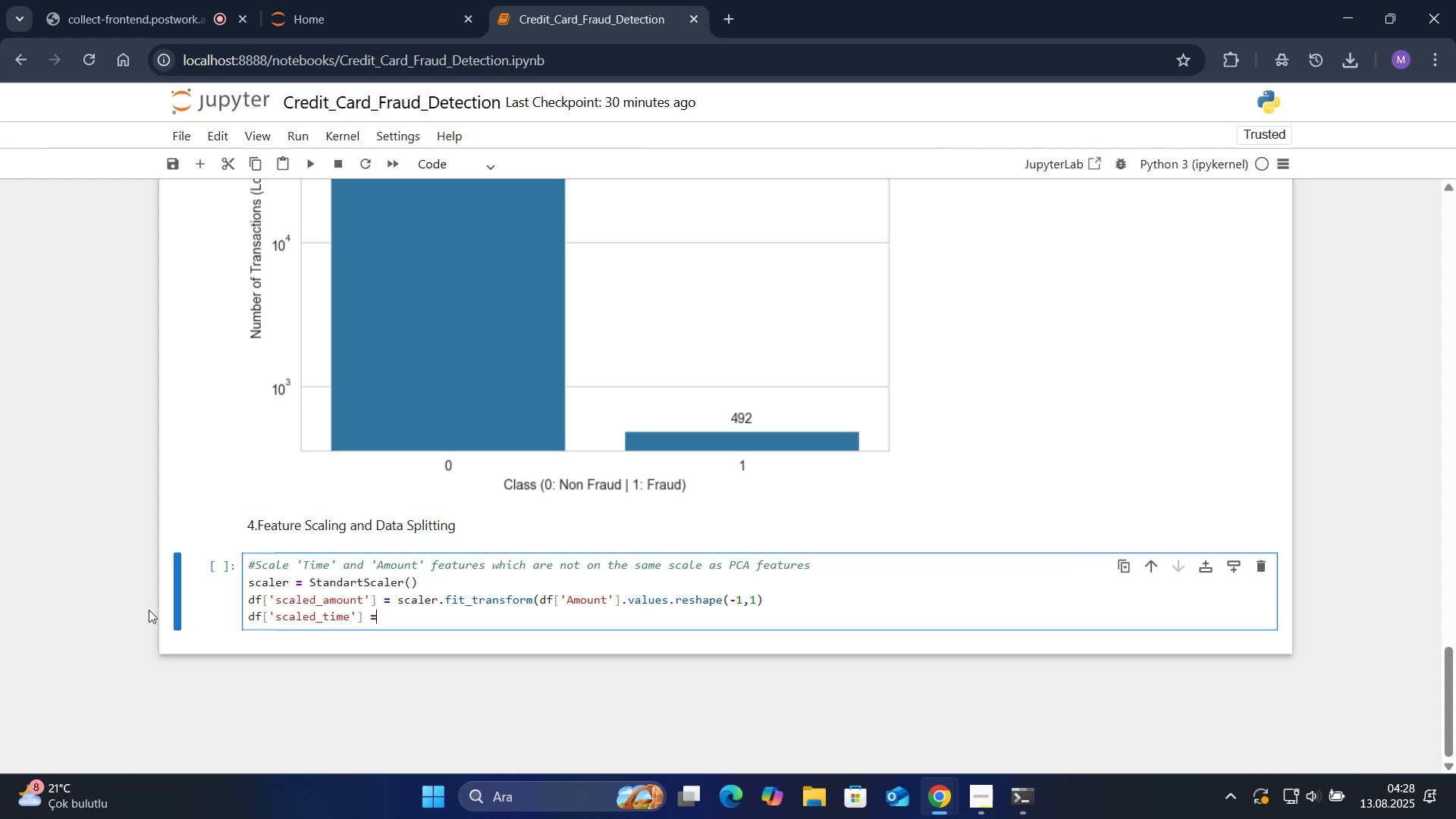 
key(Space)
 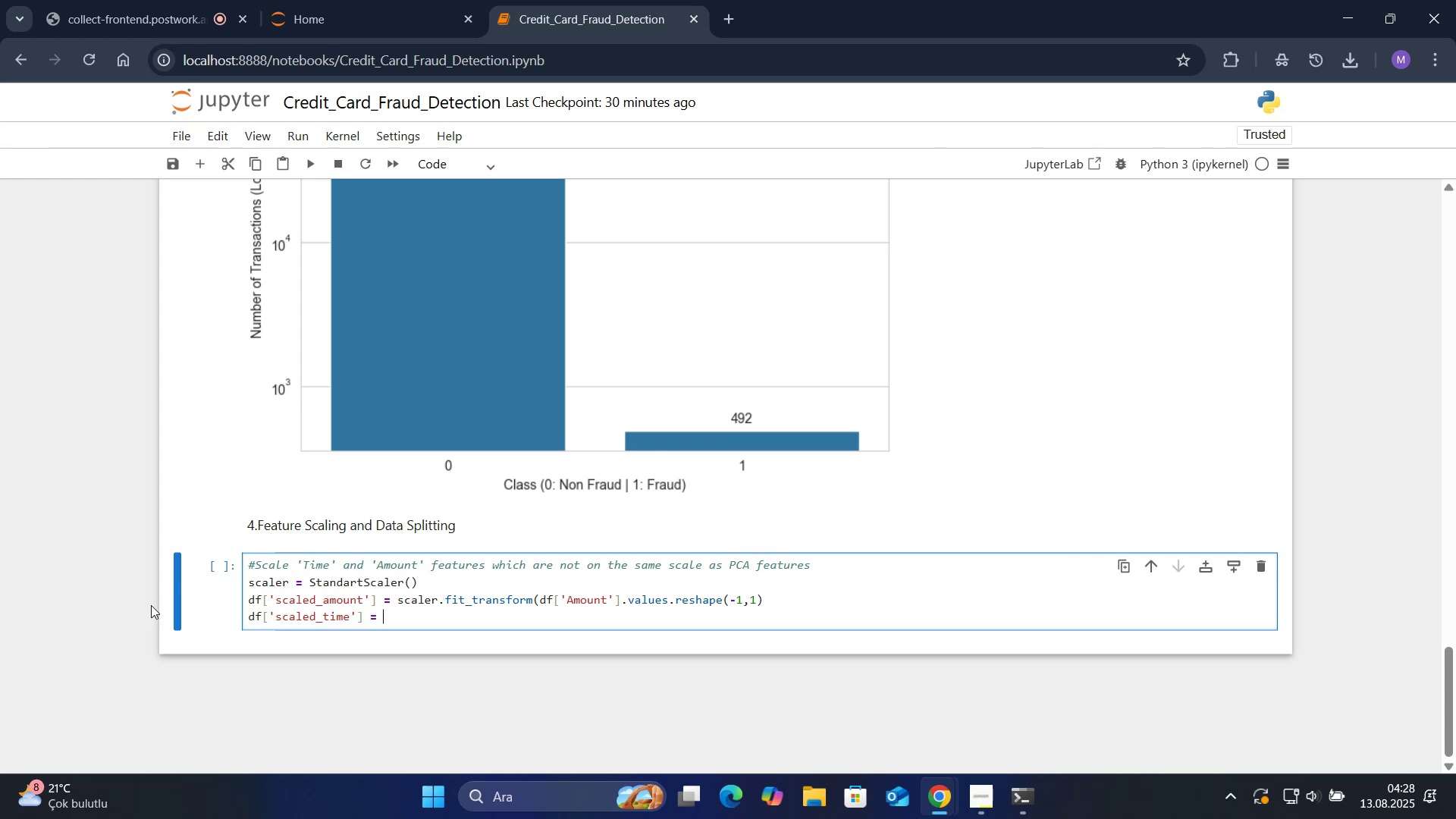 
scroll: coordinate [116, 592], scroll_direction: down, amount: 1.0
 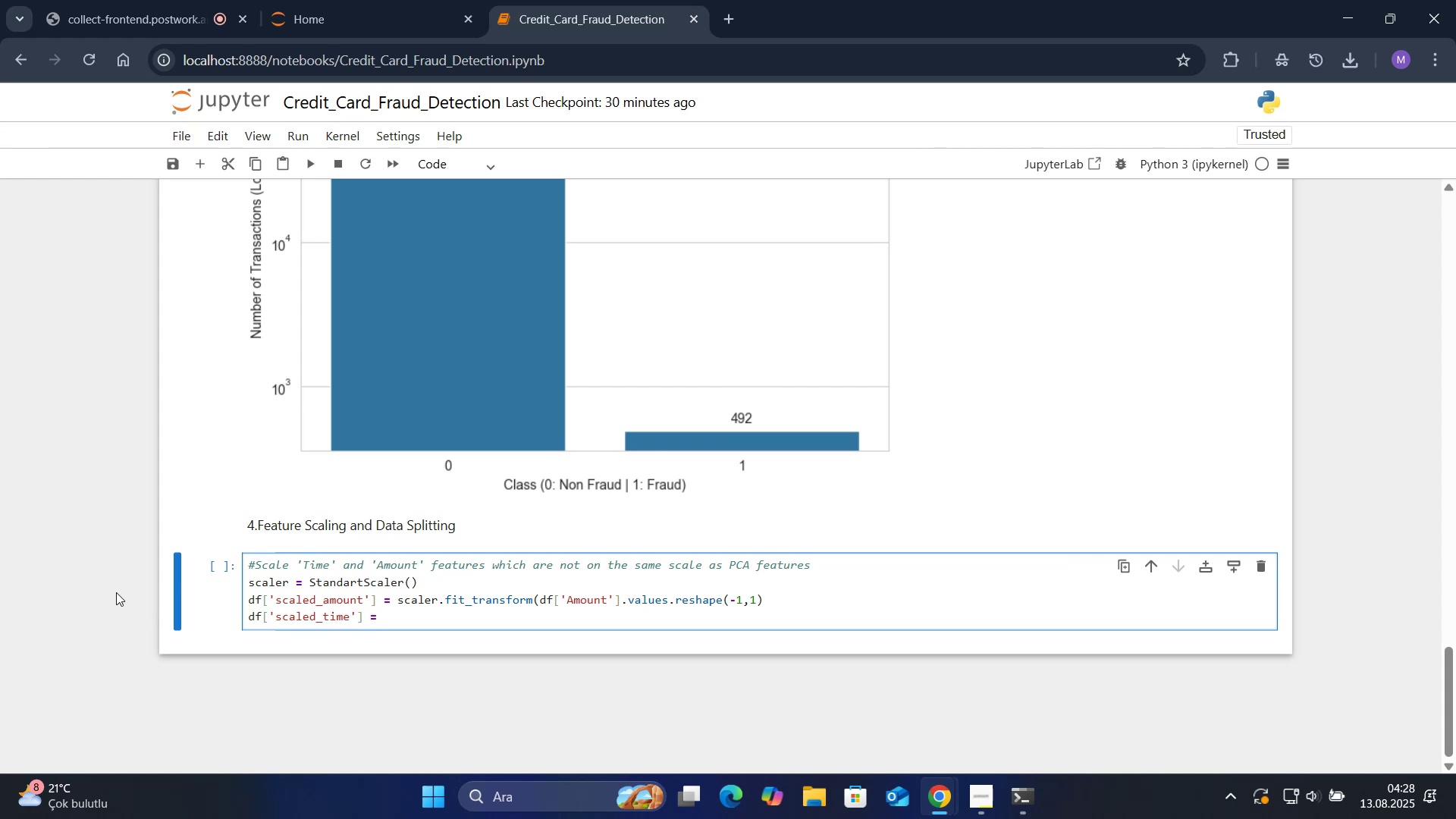 
type(scaler.f't_transform*()
 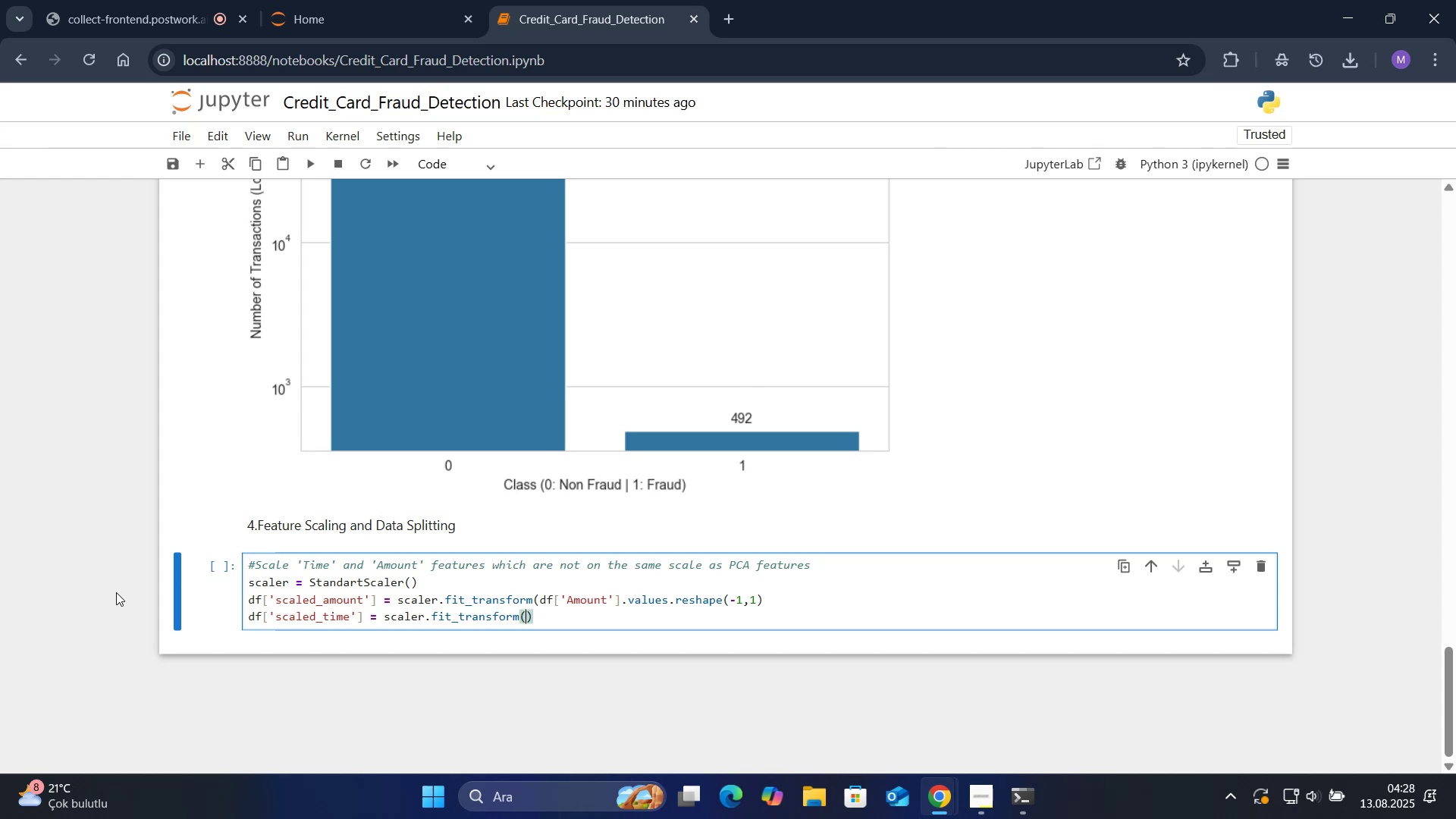 
 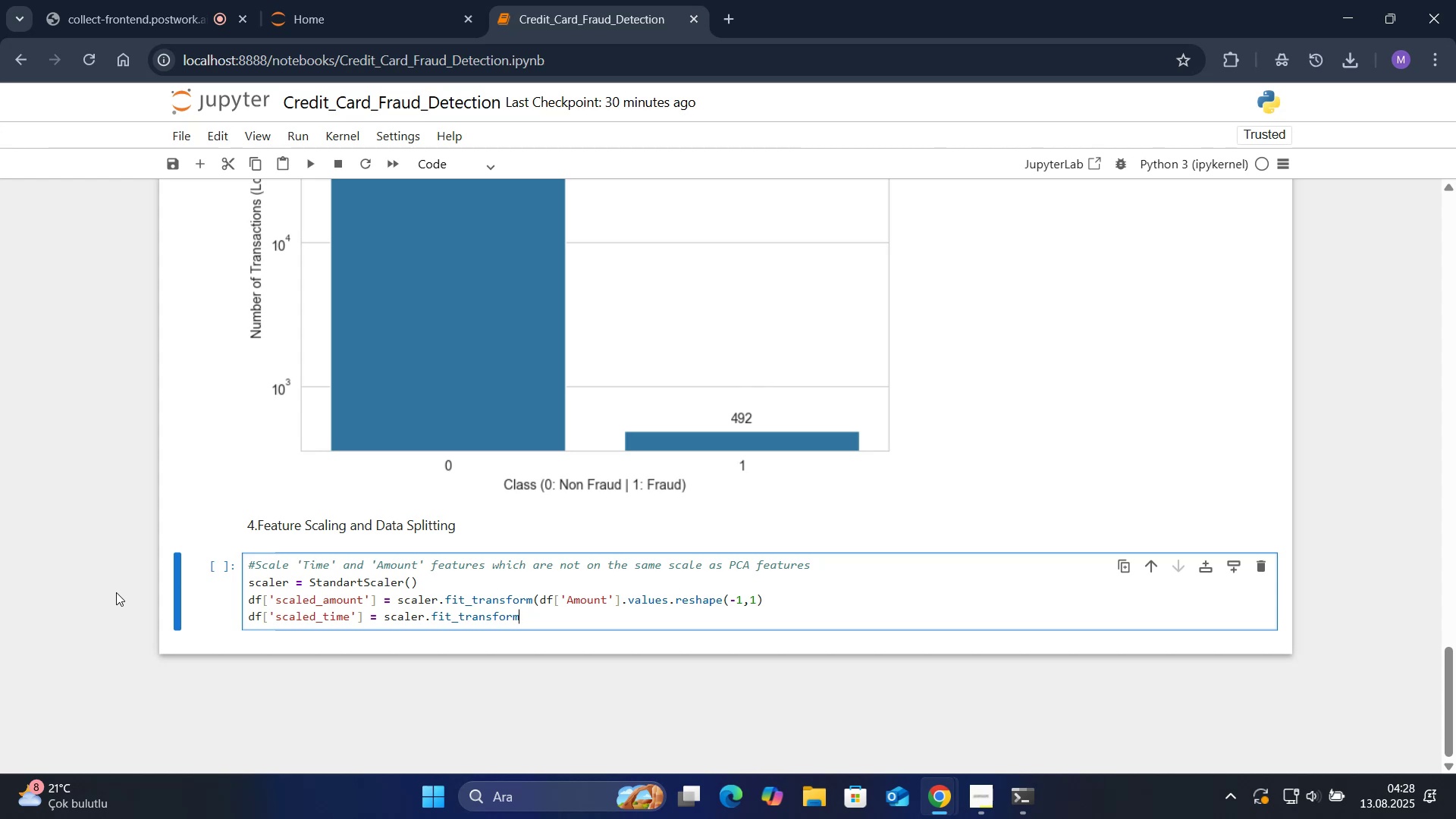 
key(ArrowLeft)
 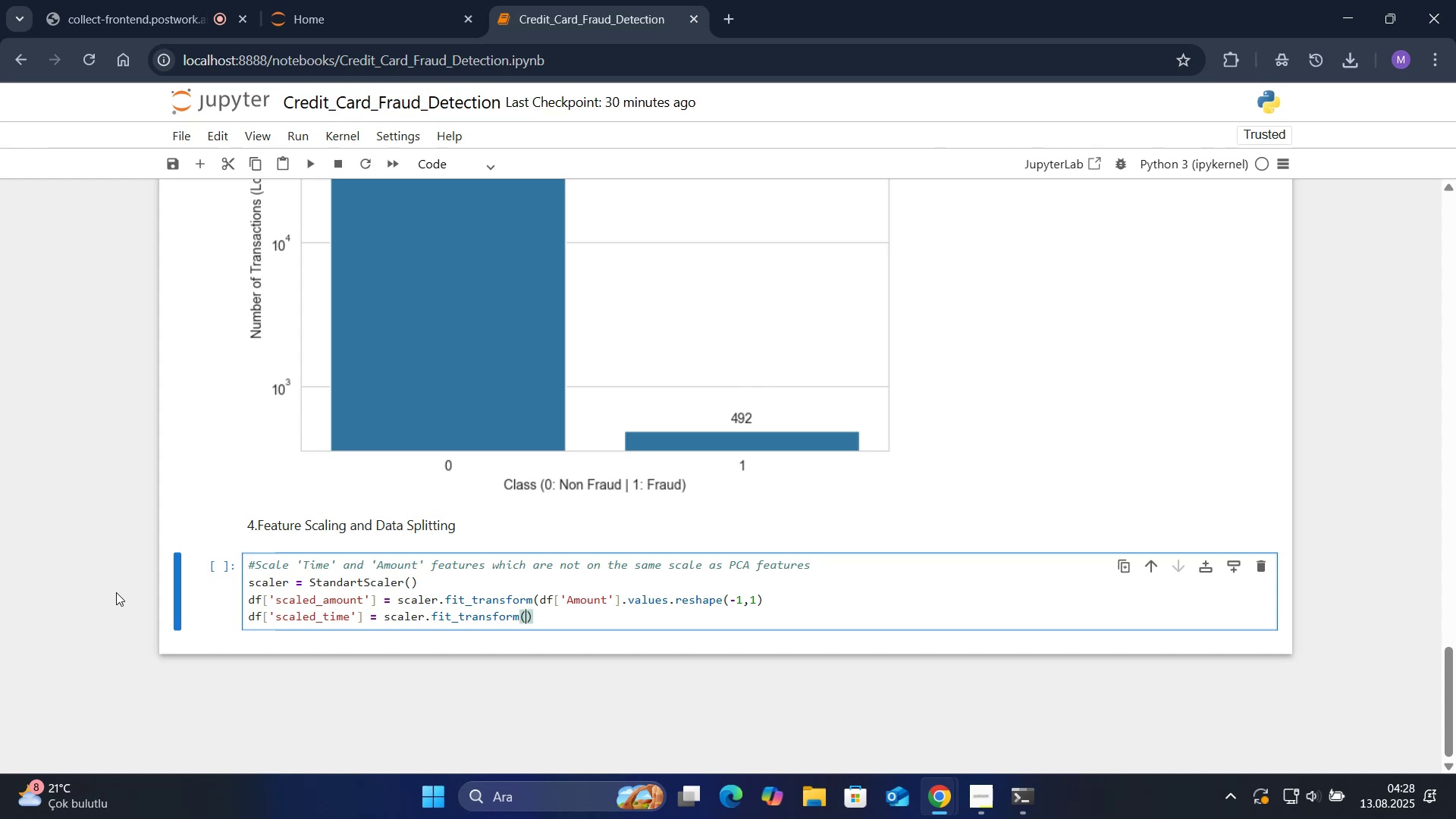 
type(df)
 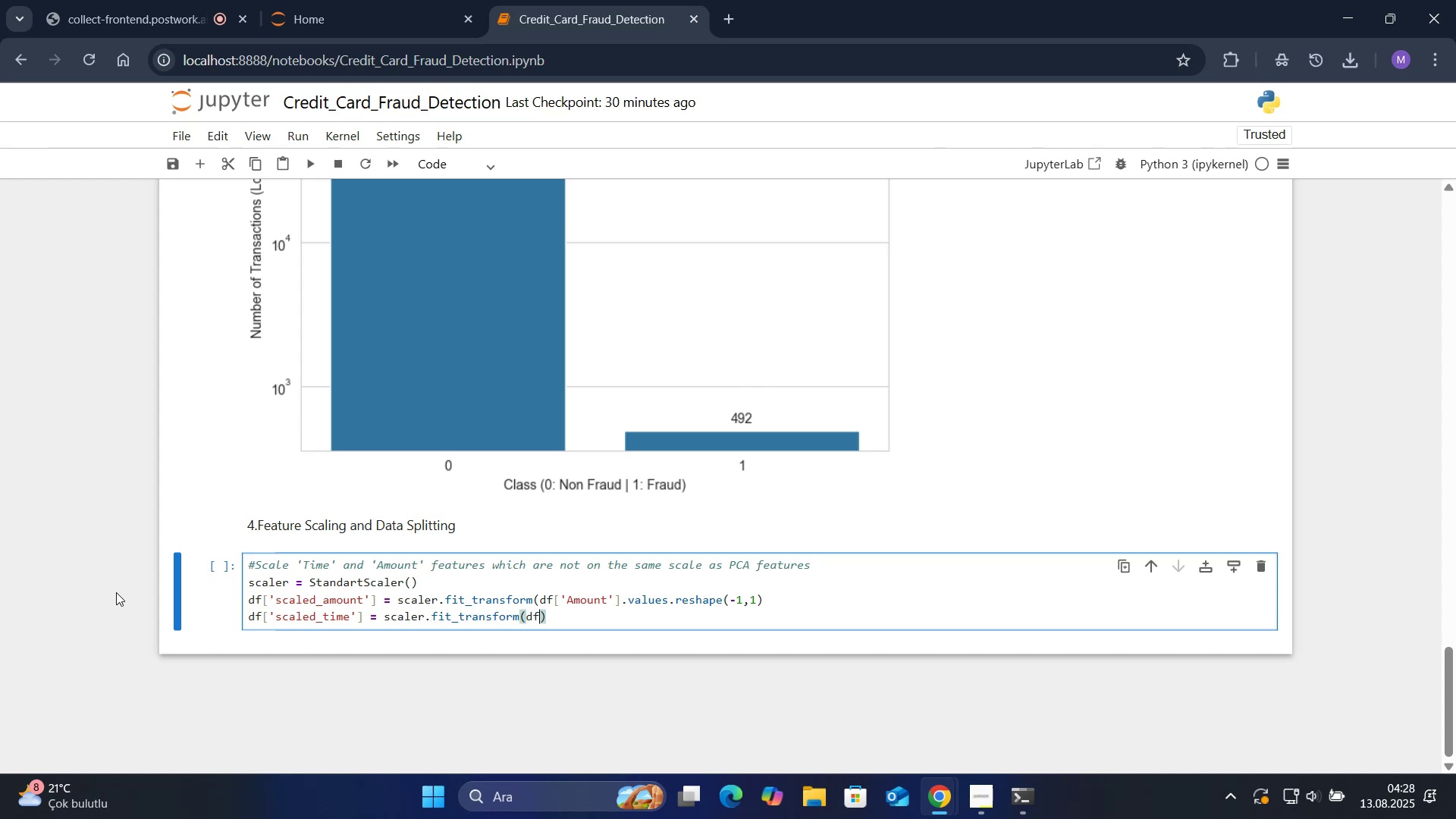 
key(Alt+Control+8)
 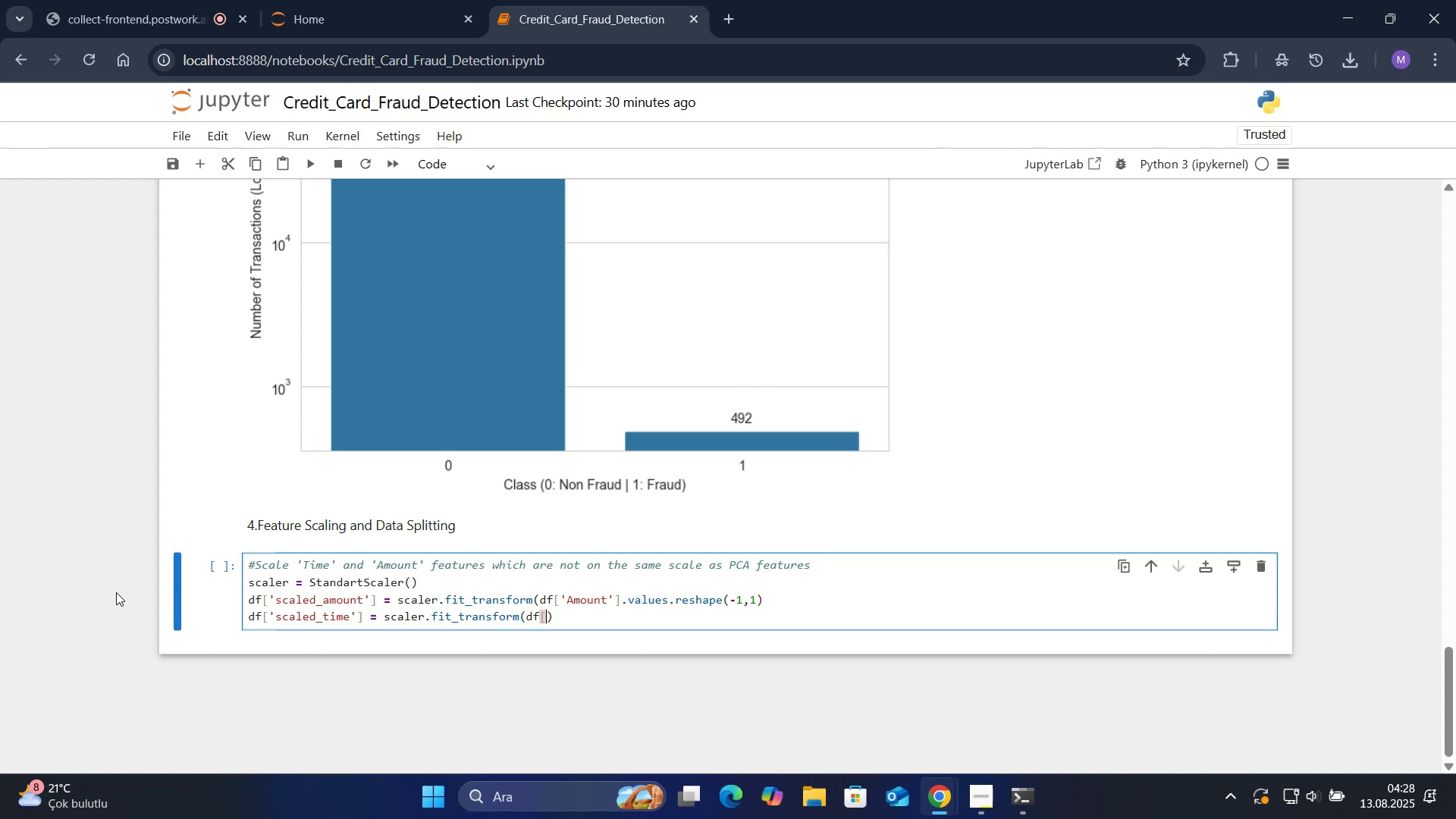 
key(Alt+Control+9)
 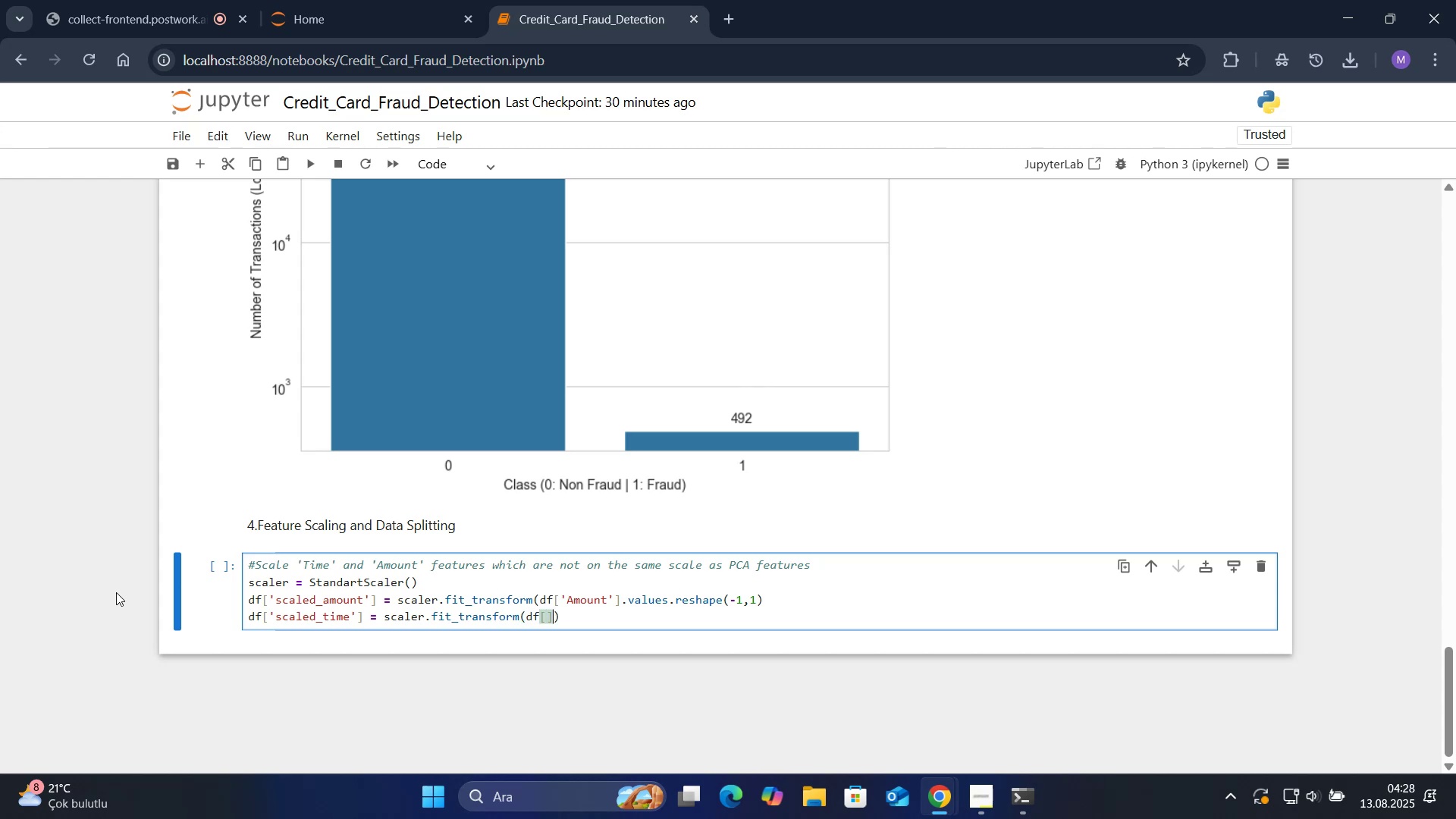 
key(ArrowLeft)
 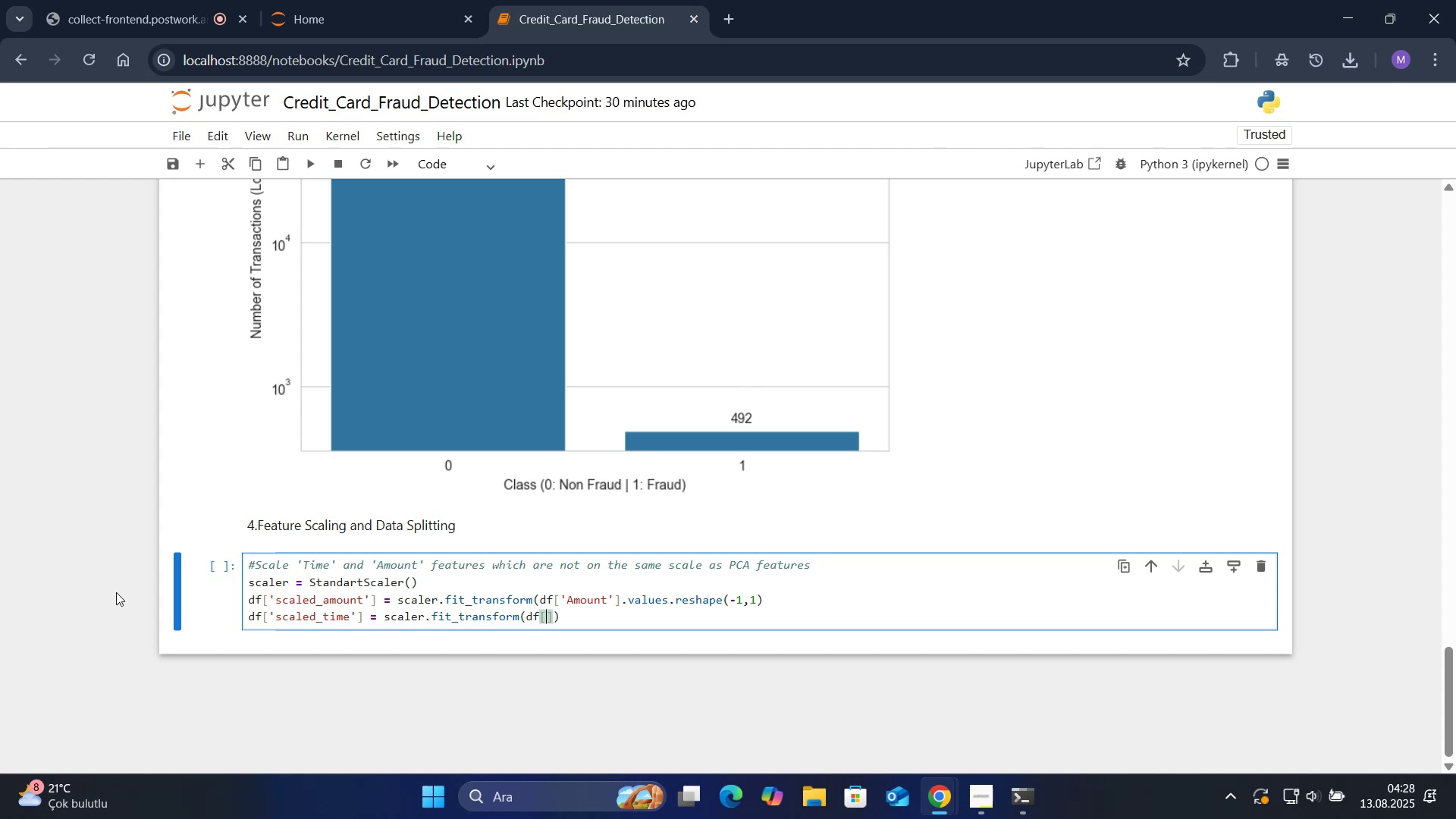 
type(@@)
 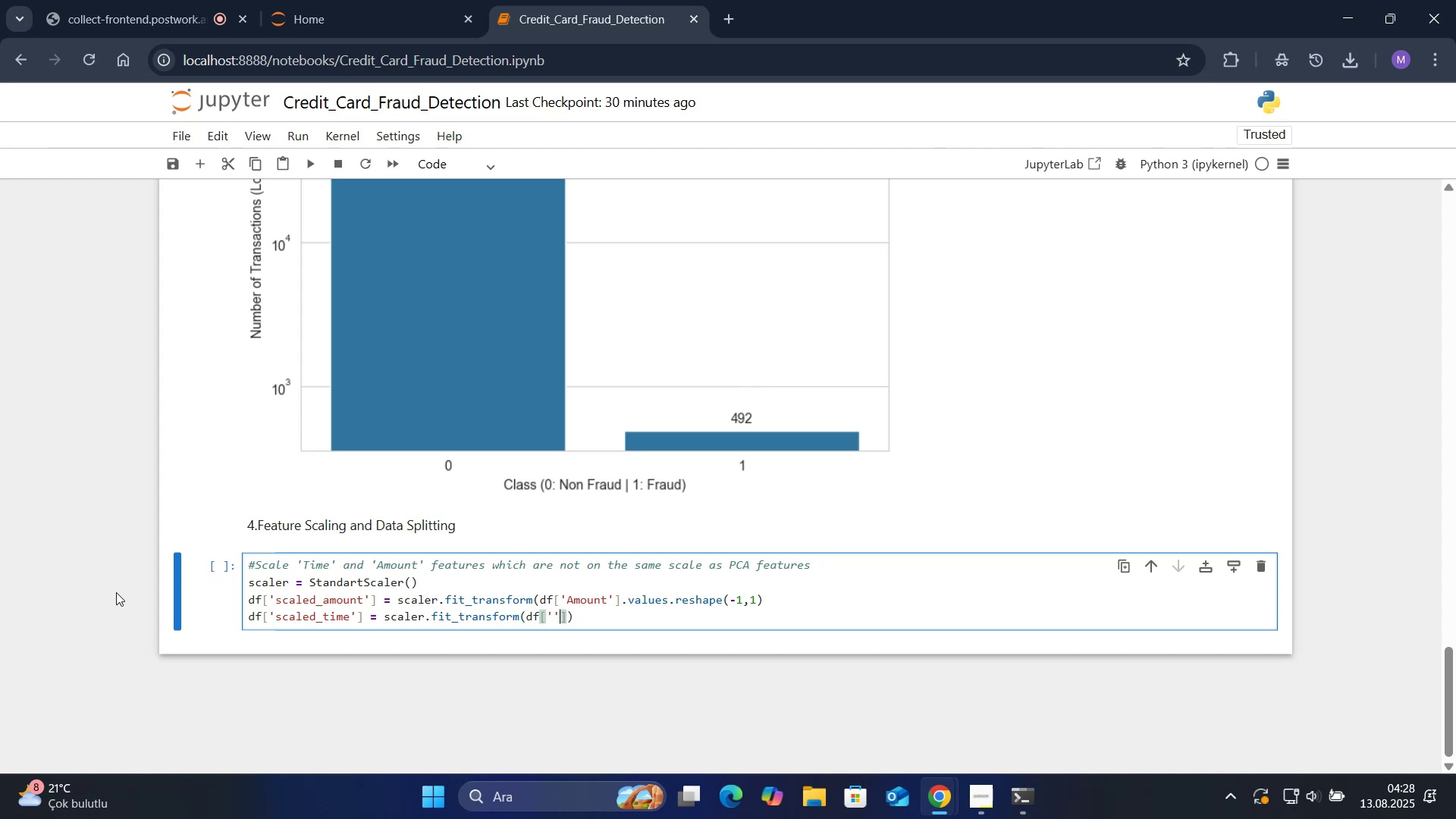 
key(ArrowLeft)
 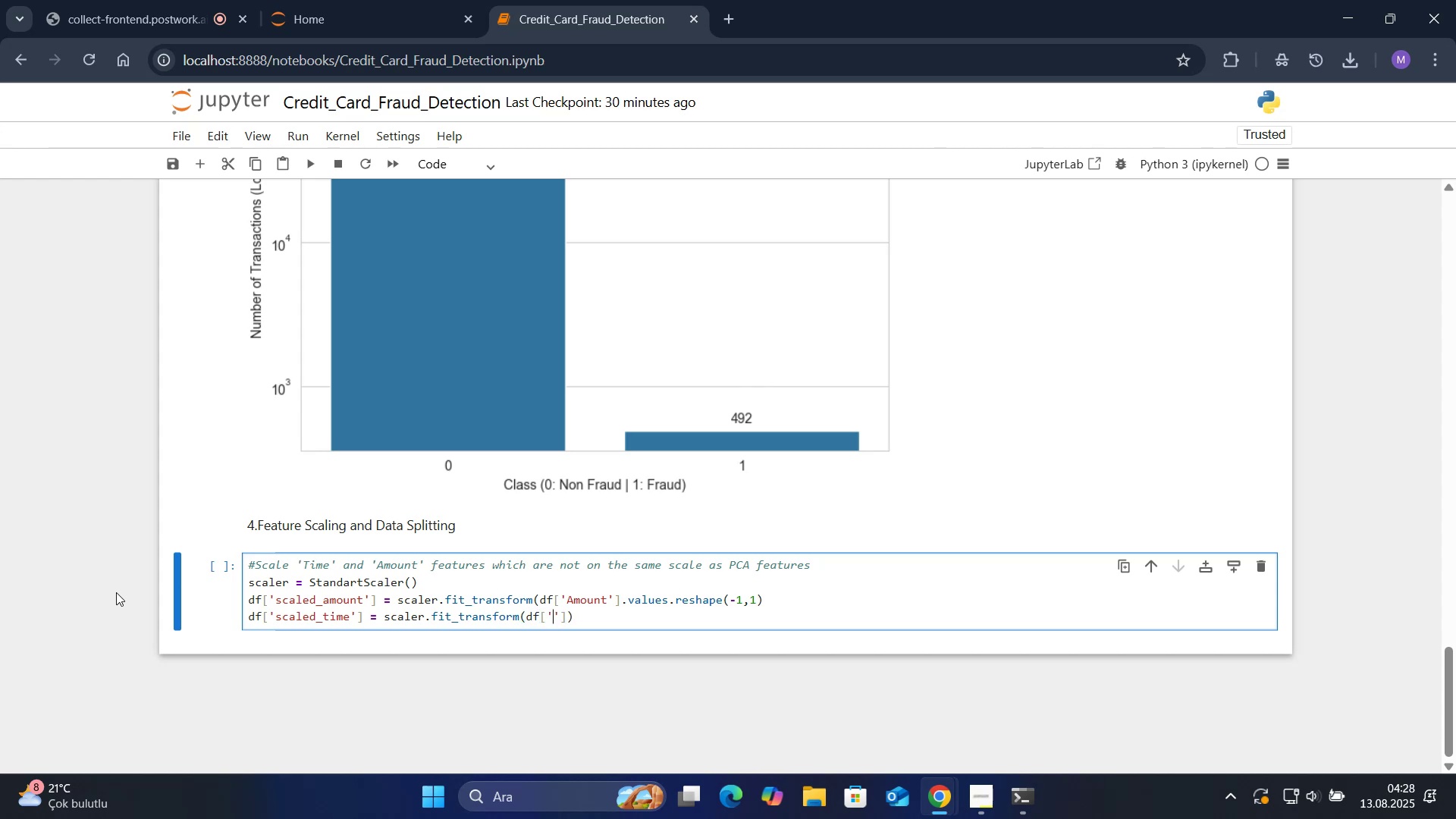 
type(T'me)
 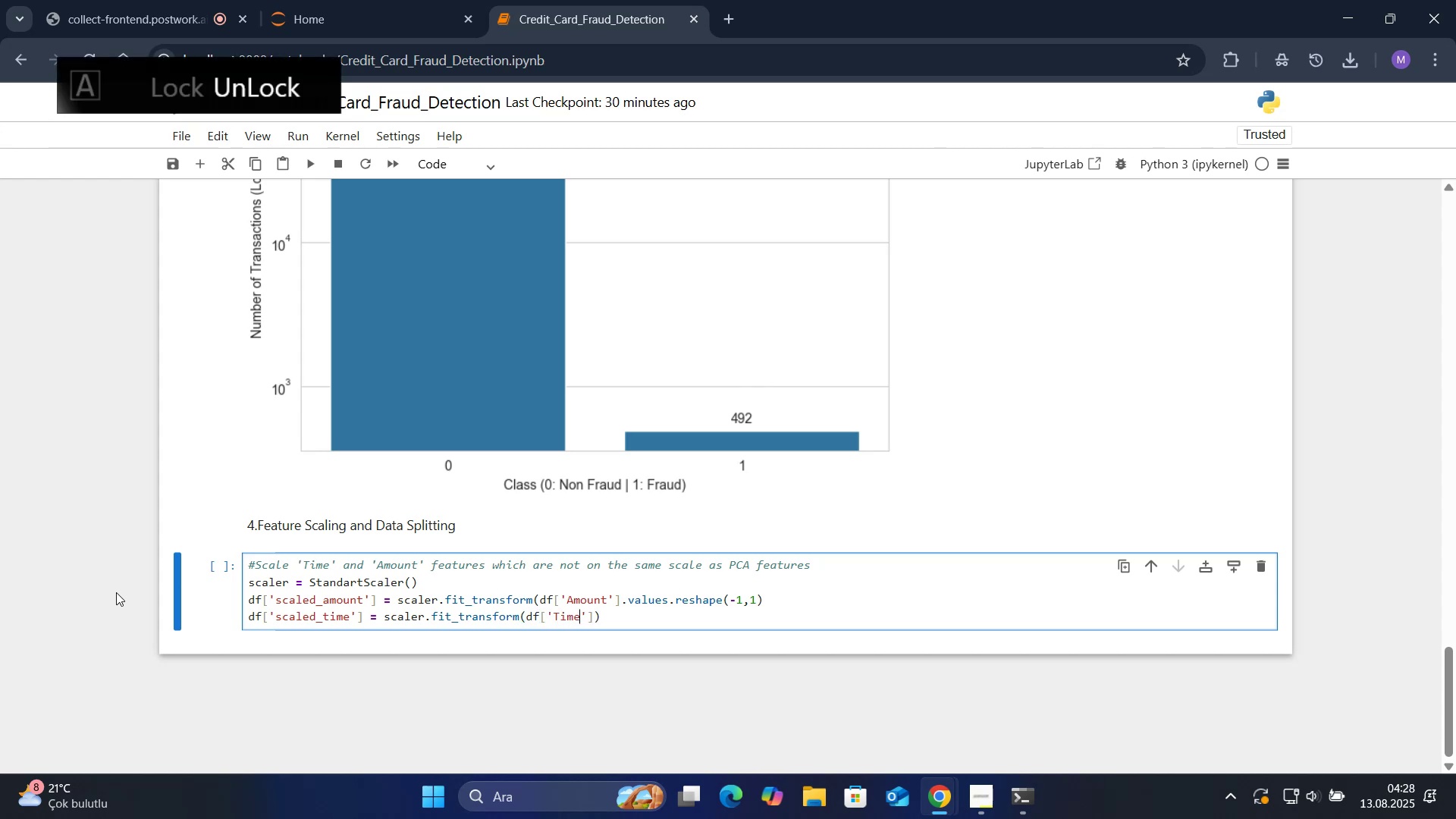 
key(ArrowRight)
 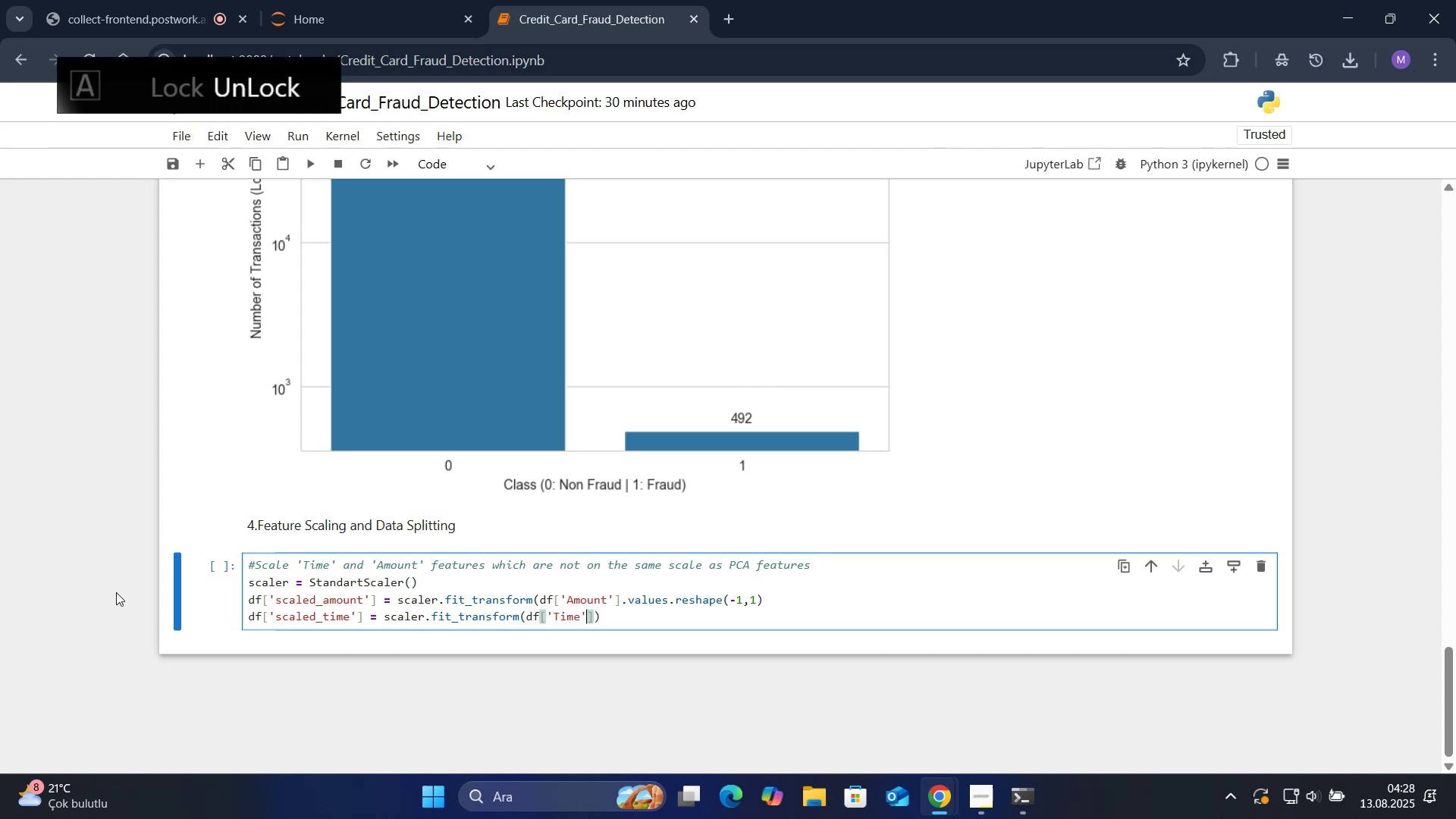 
key(ArrowRight)
 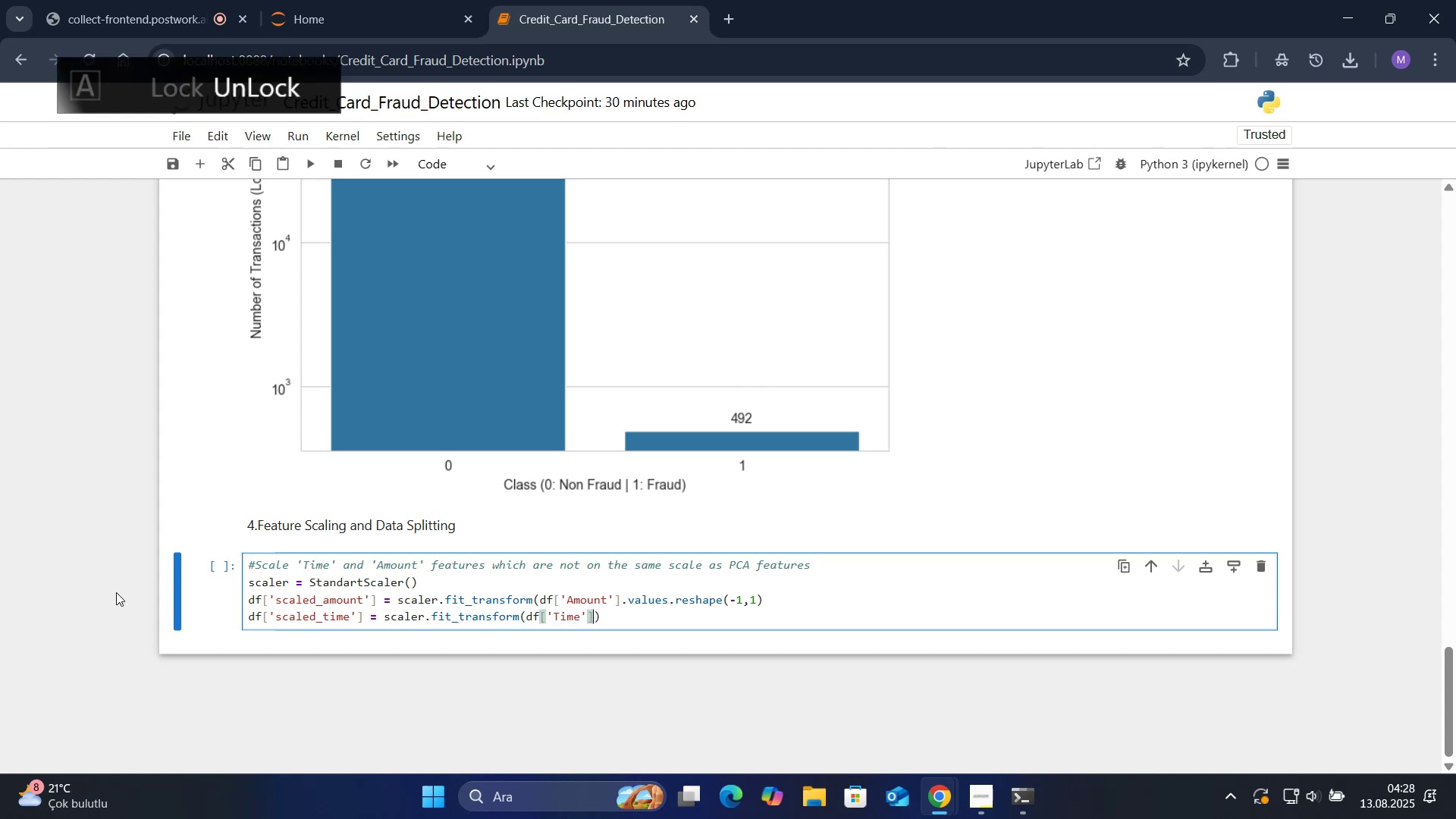 
type(.values.reshape*()
 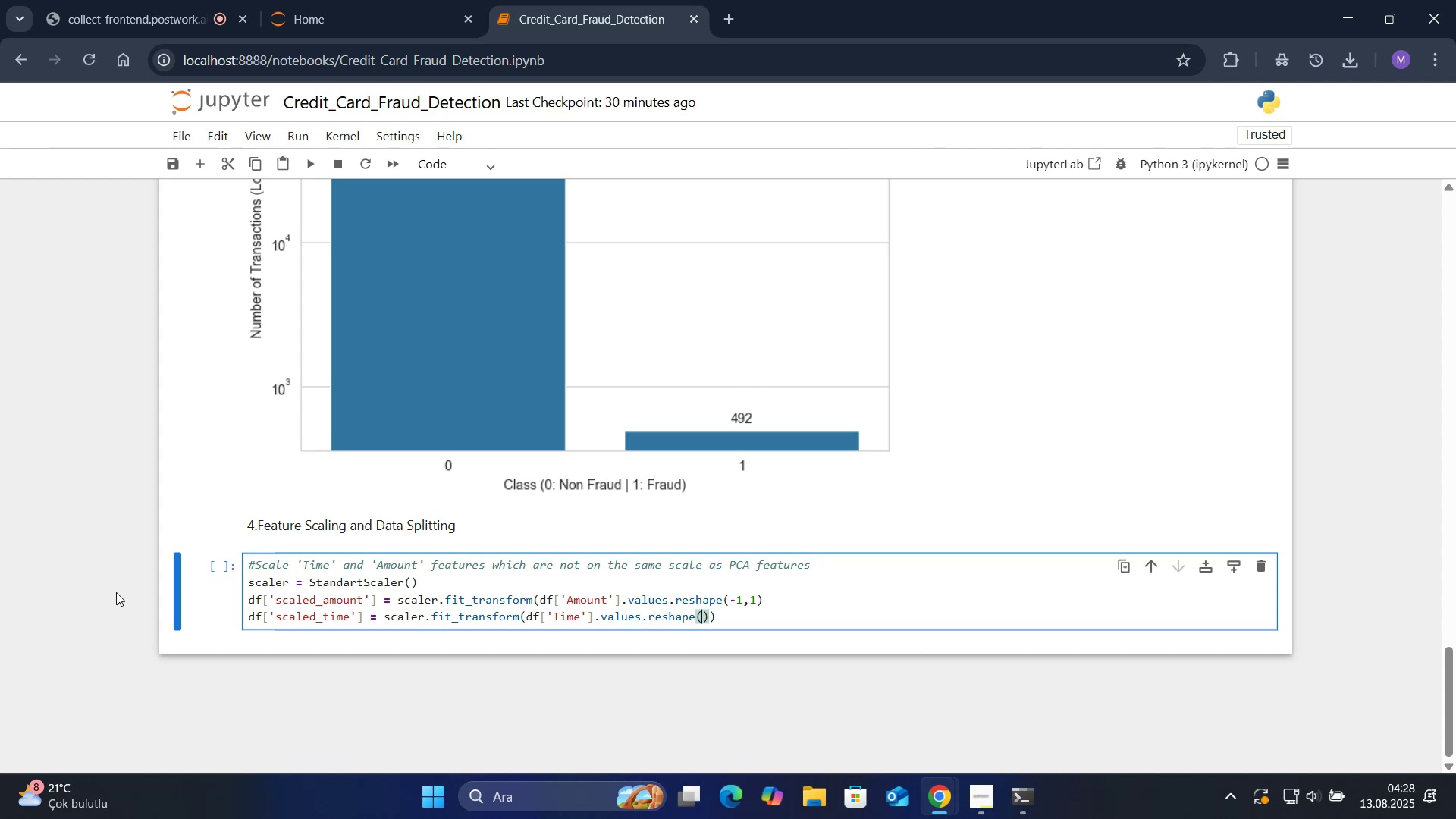 
 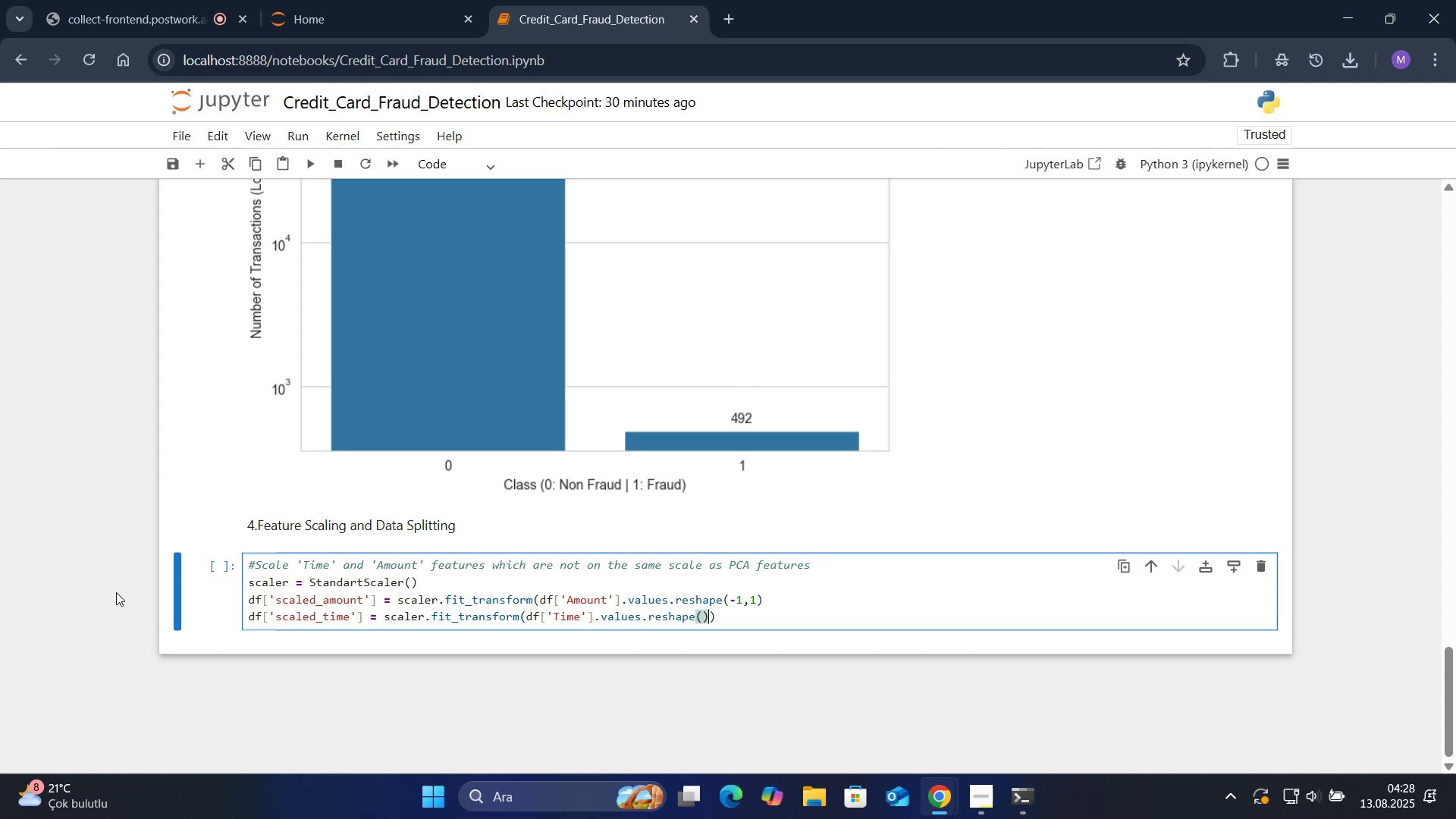 
key(ArrowLeft)
 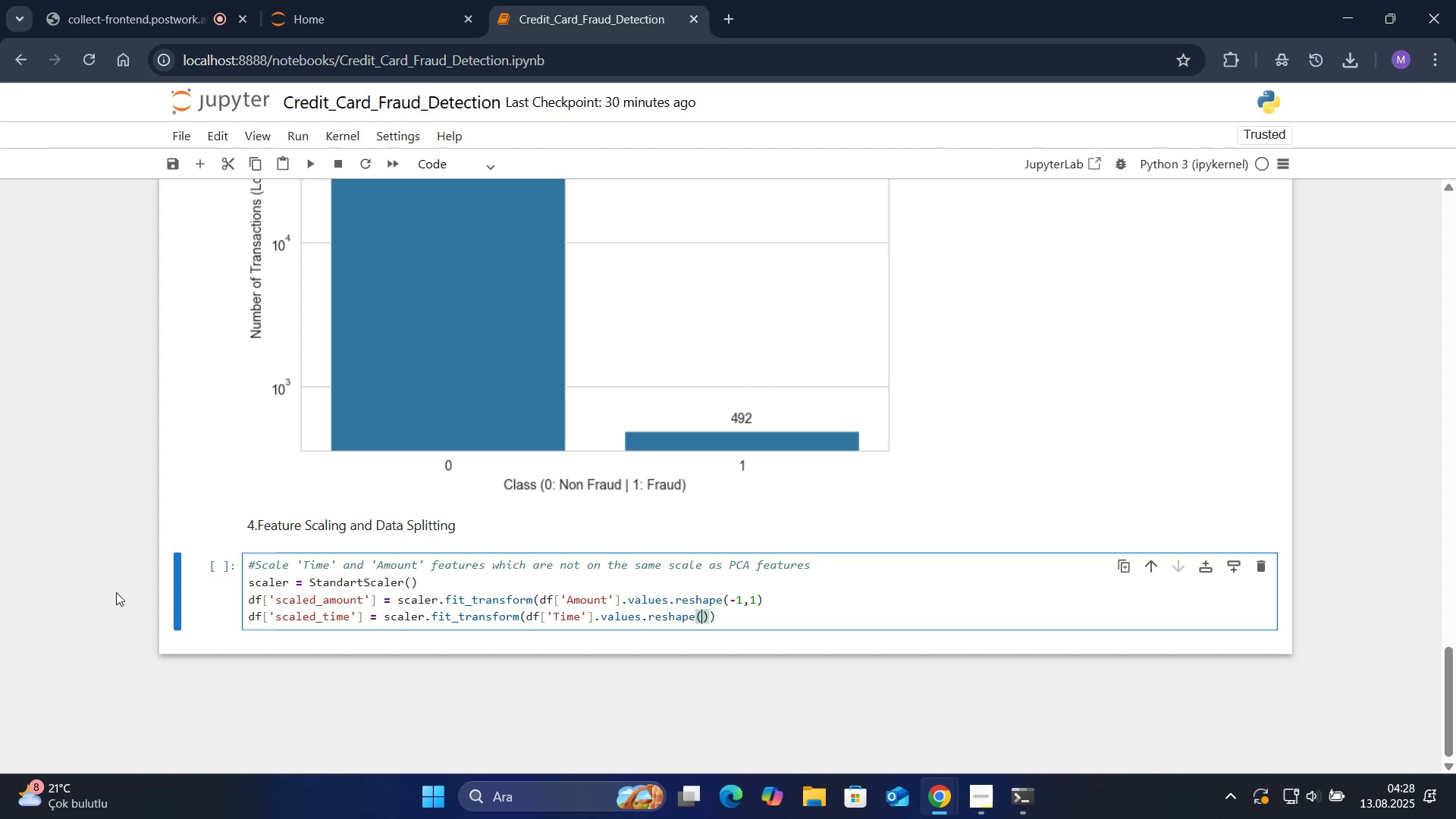 
key(NumpadSubtract)
 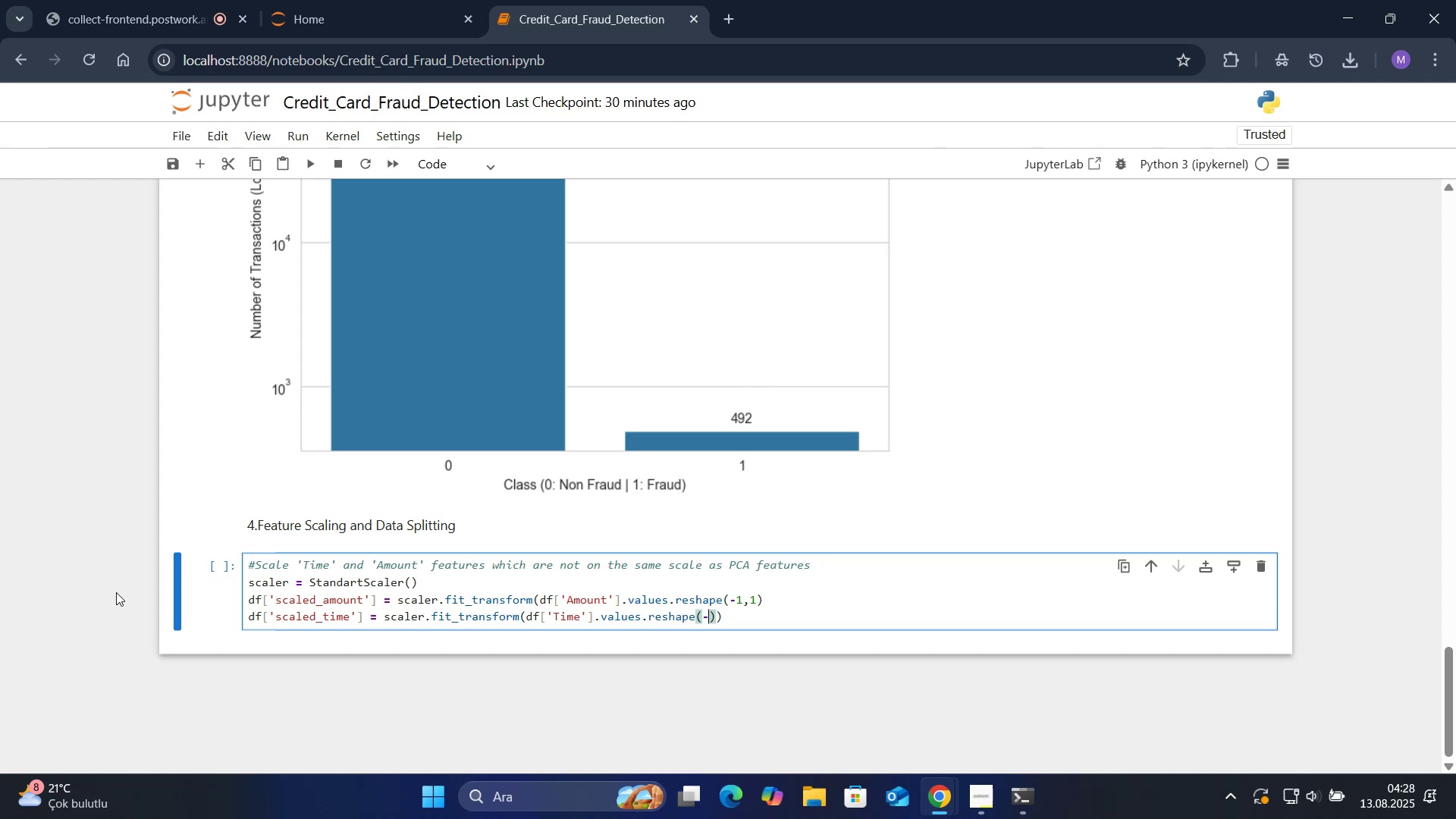 
key(Numpad1)
 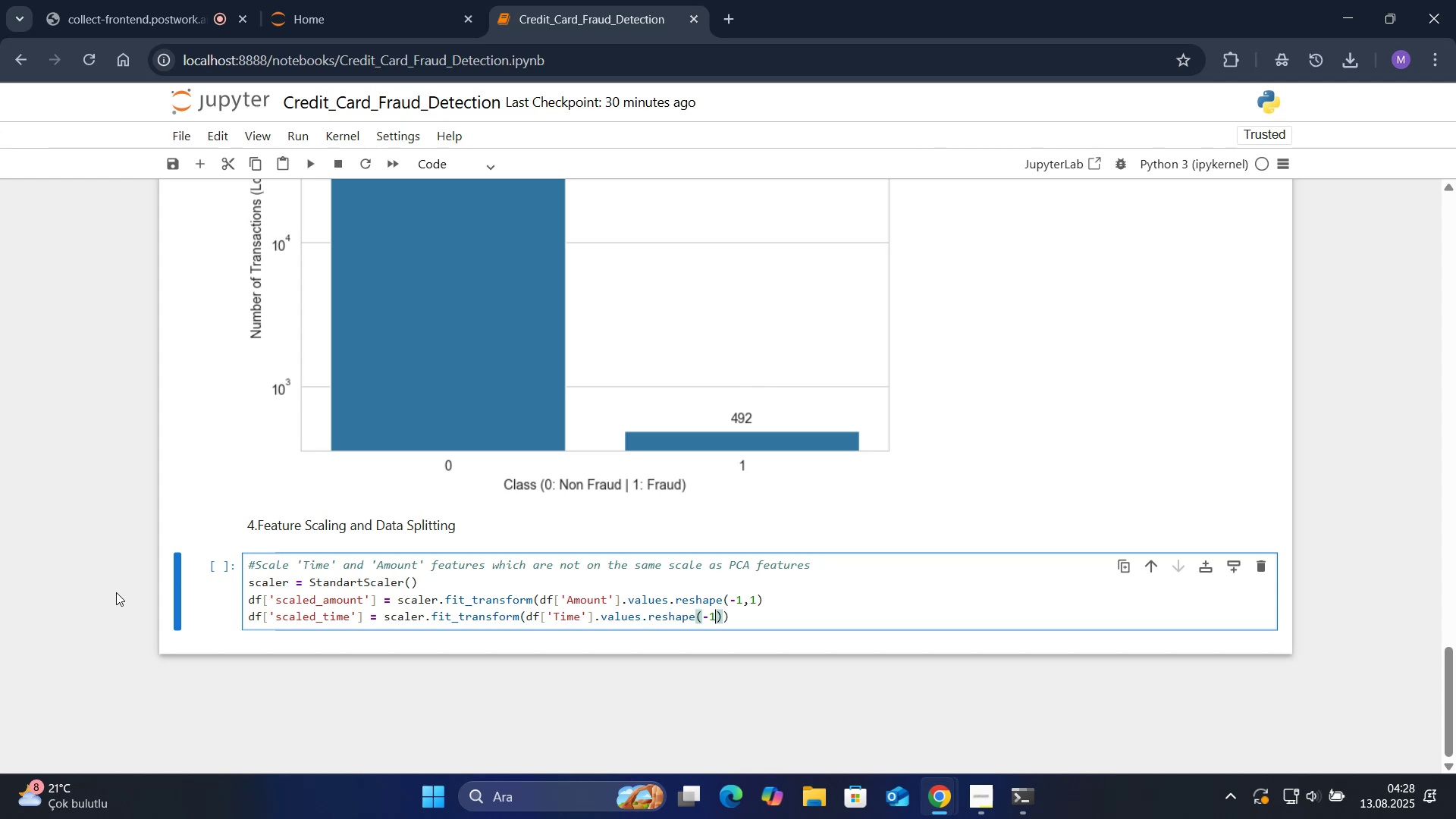 
key(Comma)
 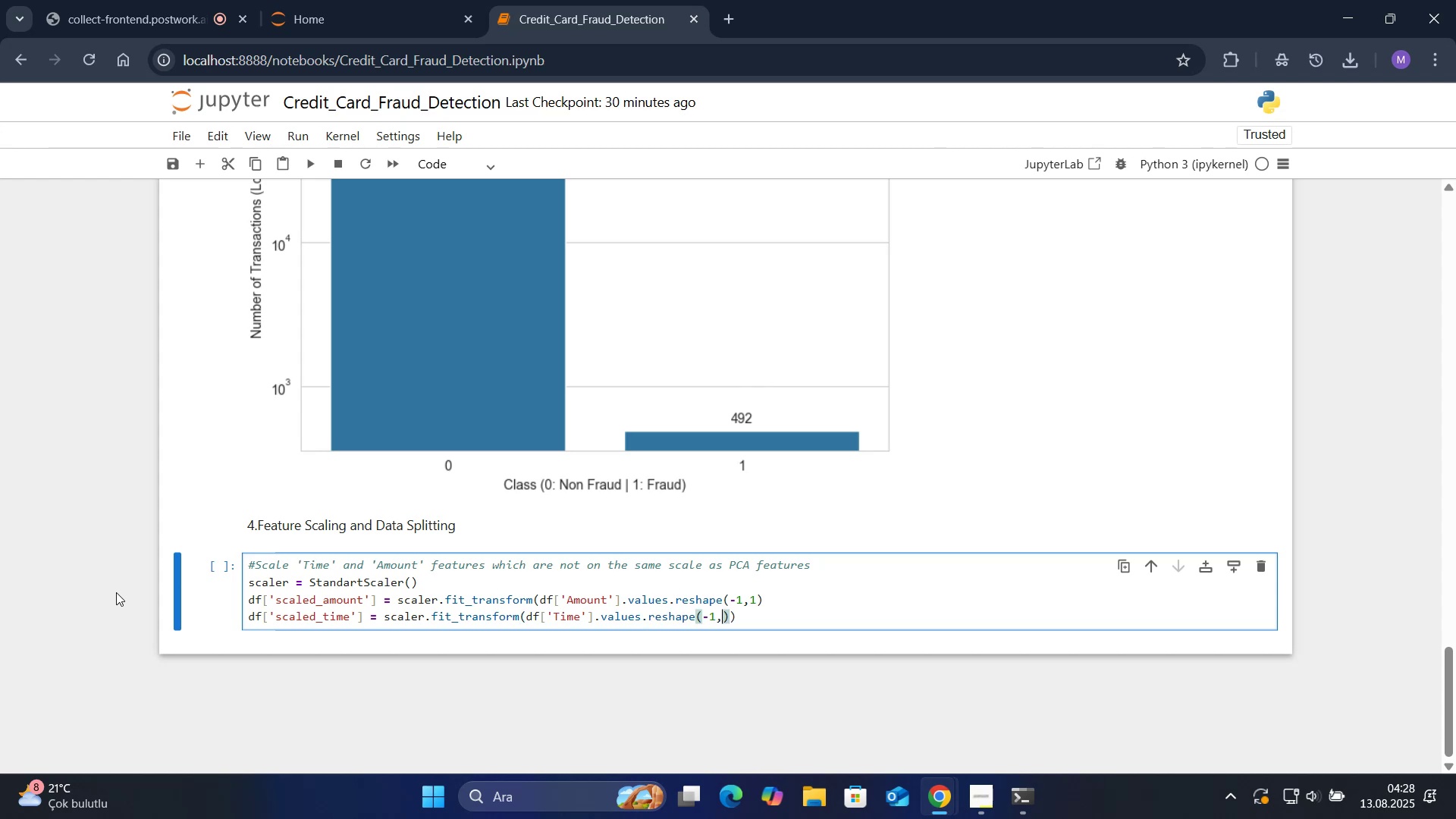 
key(Numpad1)
 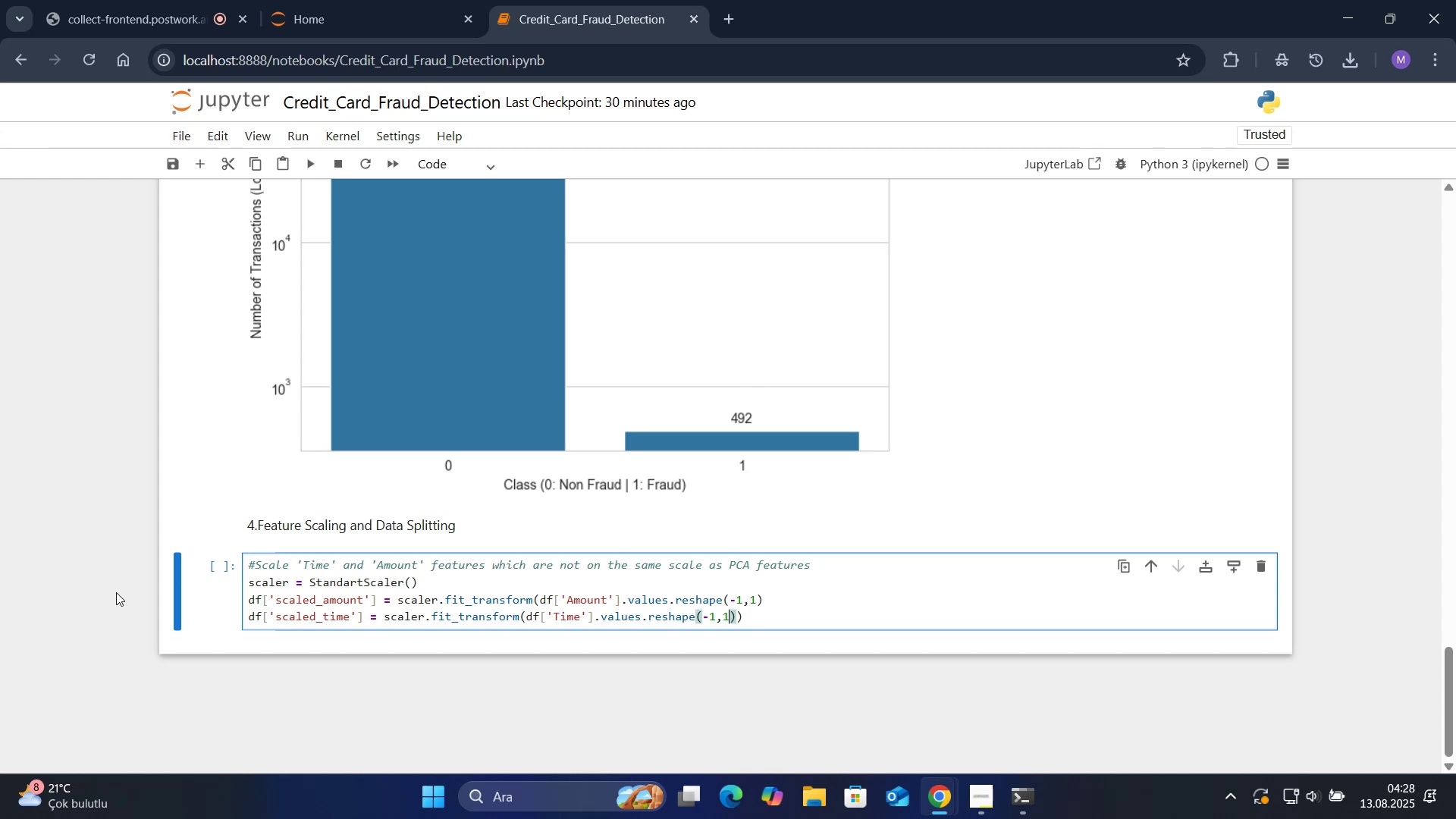 
wait(6.88)
 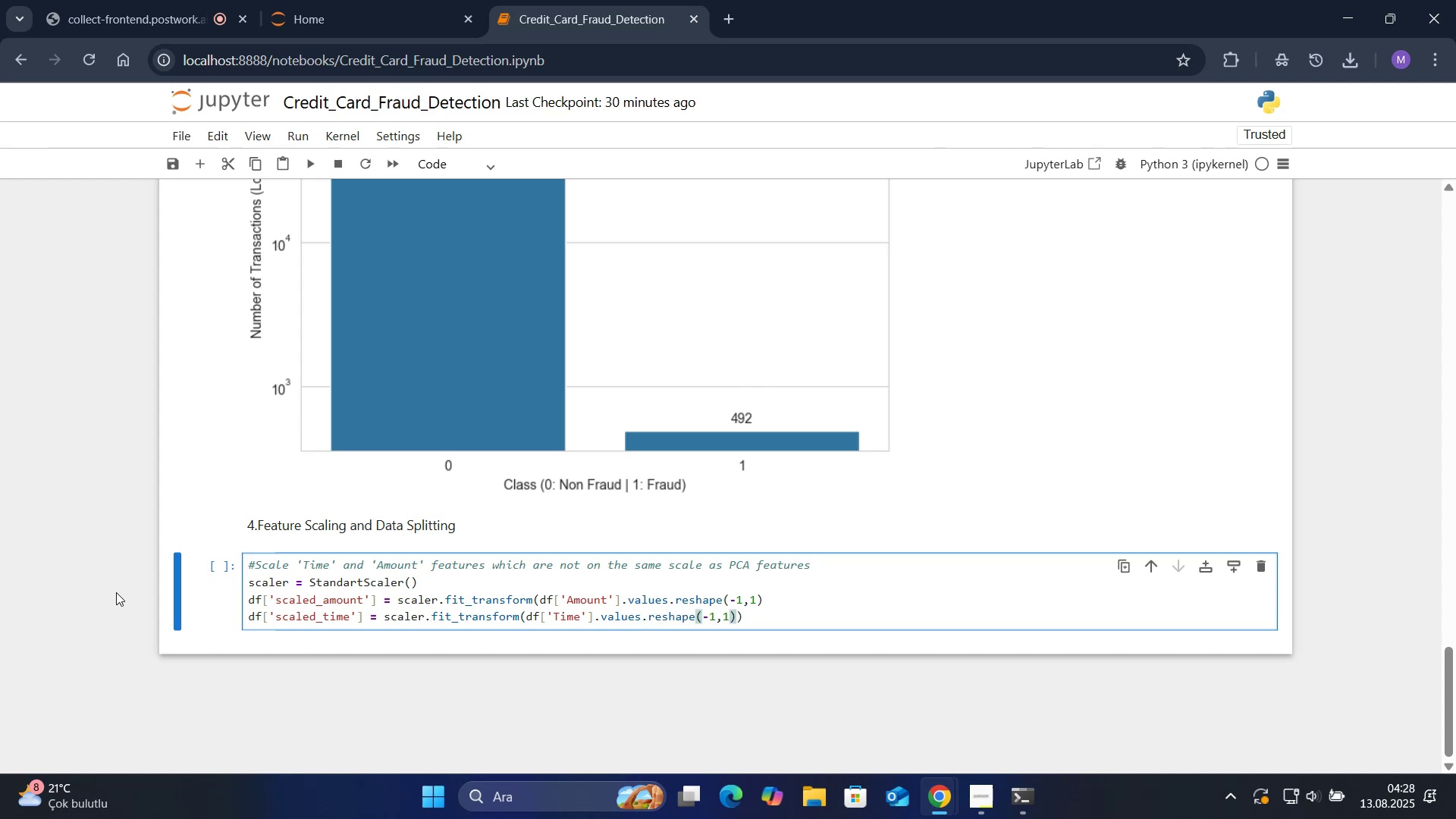 
key(ArrowRight)
 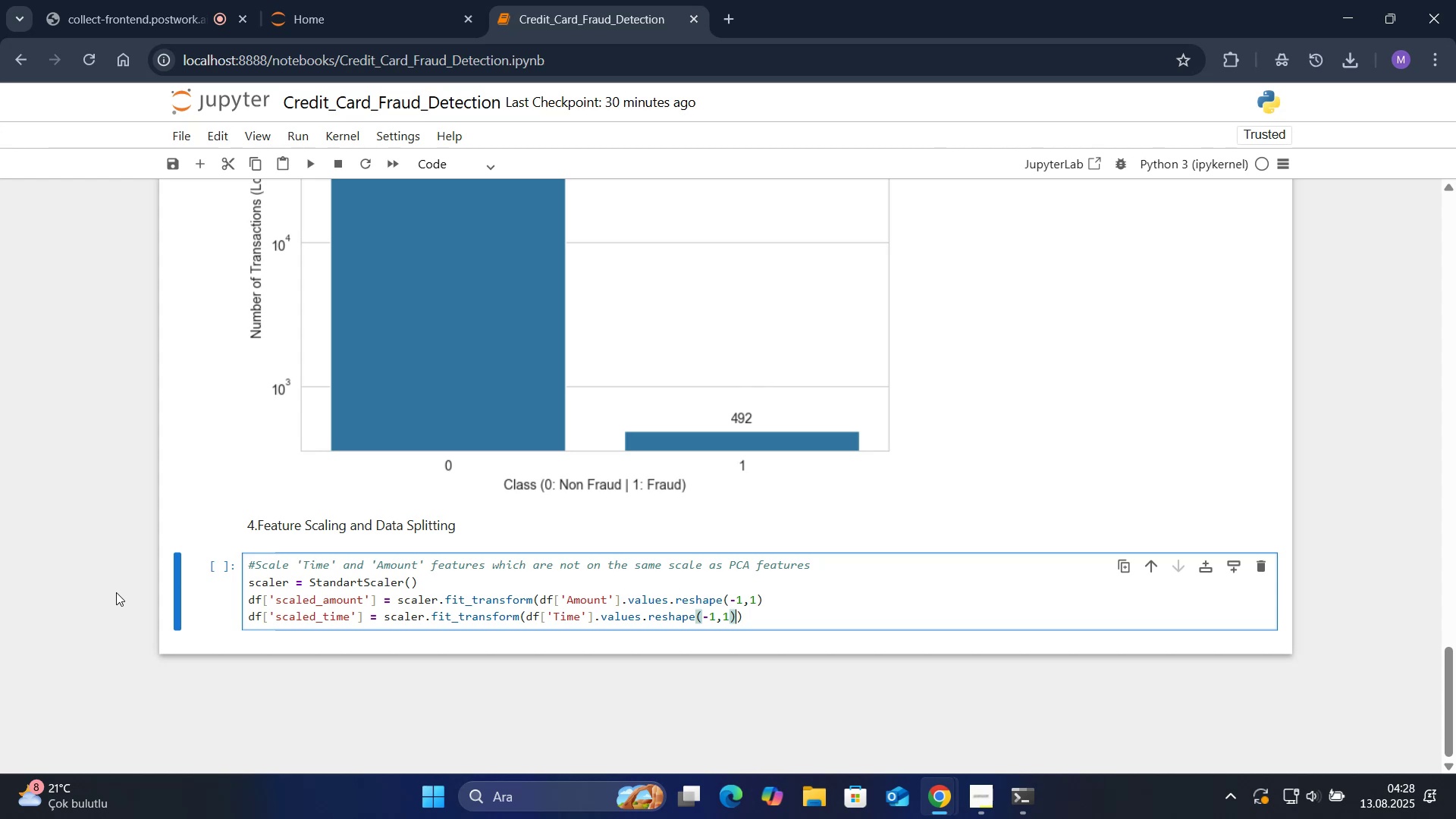 
key(ArrowRight)
 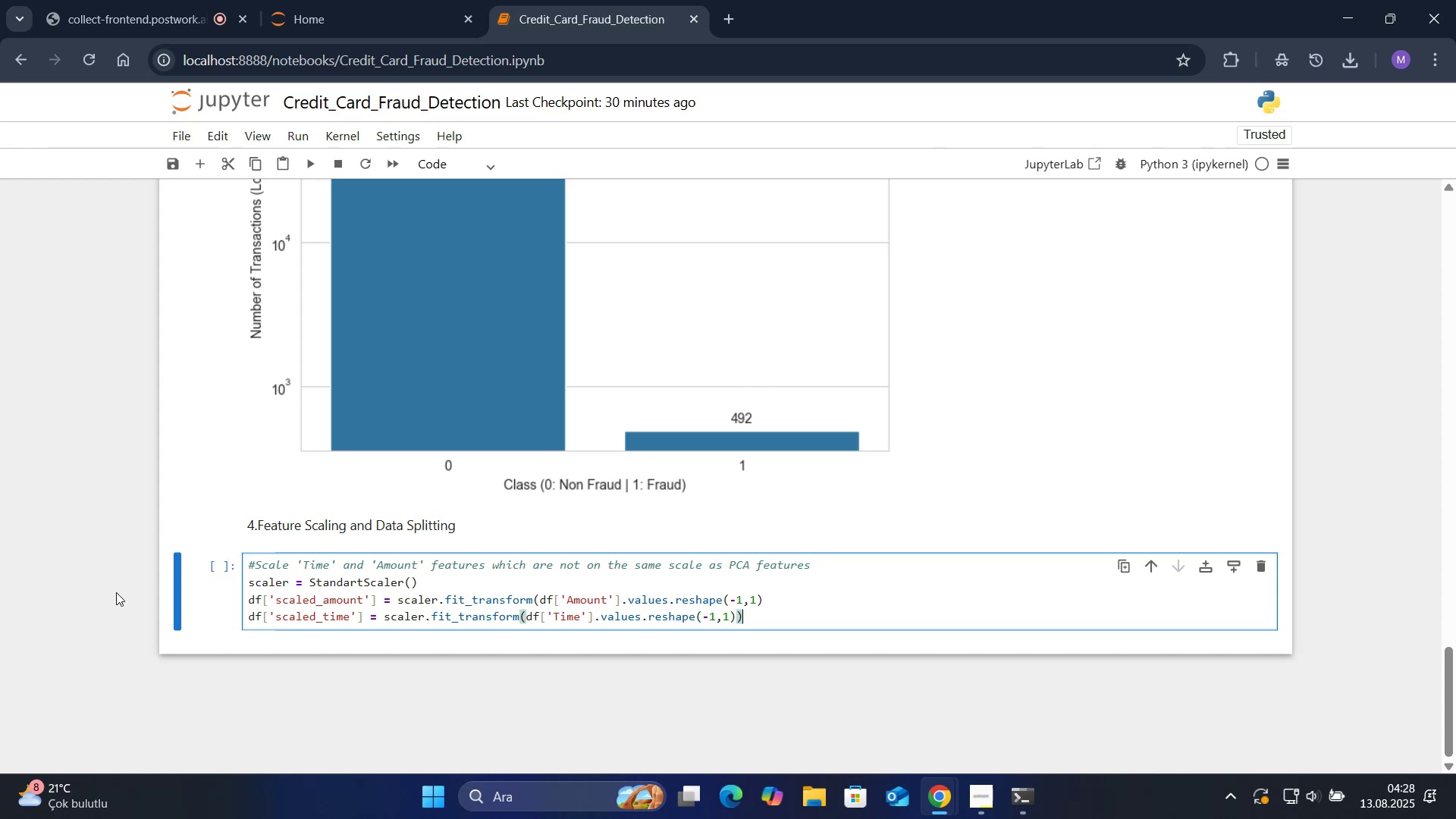 
key(Enter)
 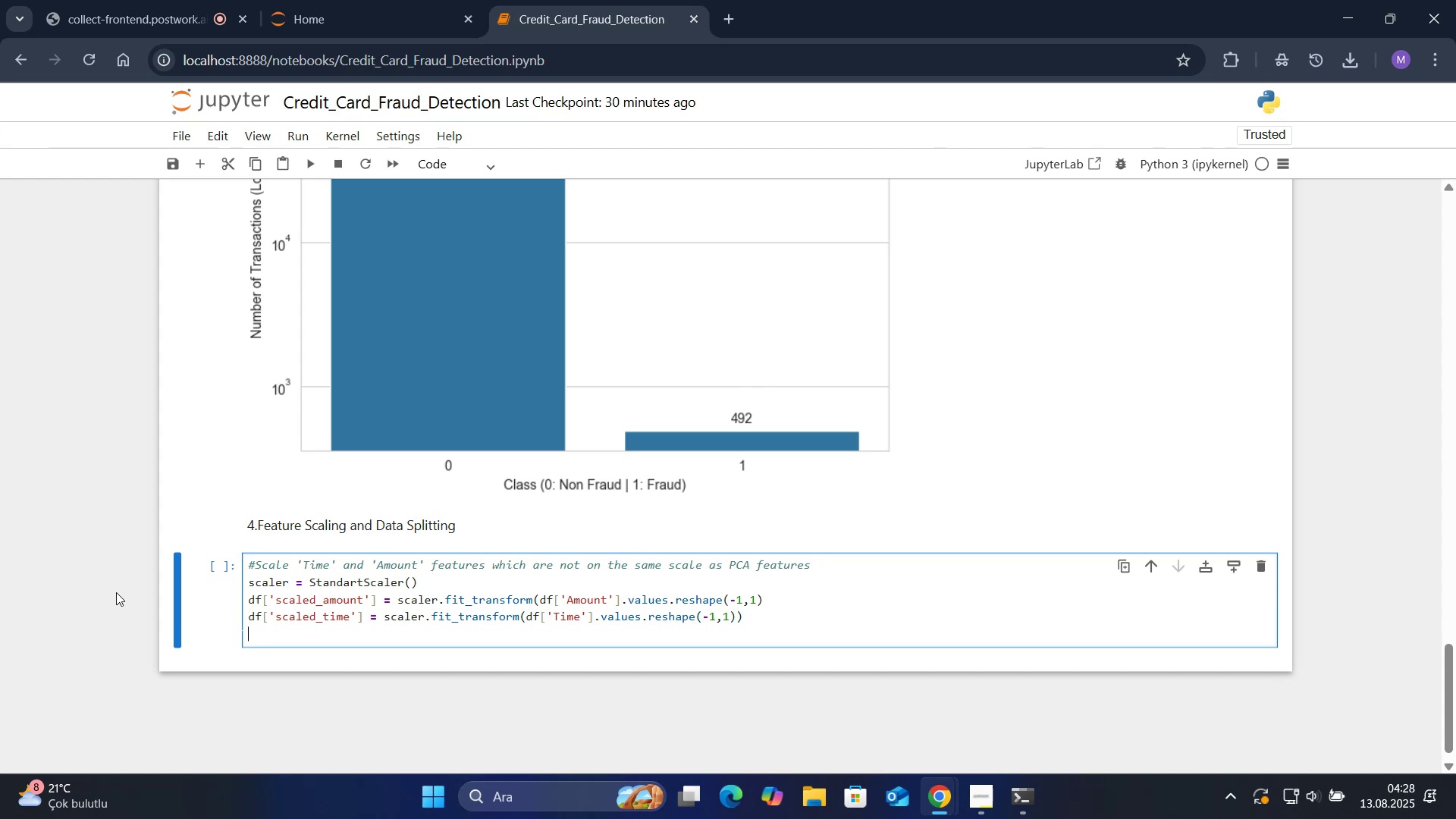 
key(Enter)
 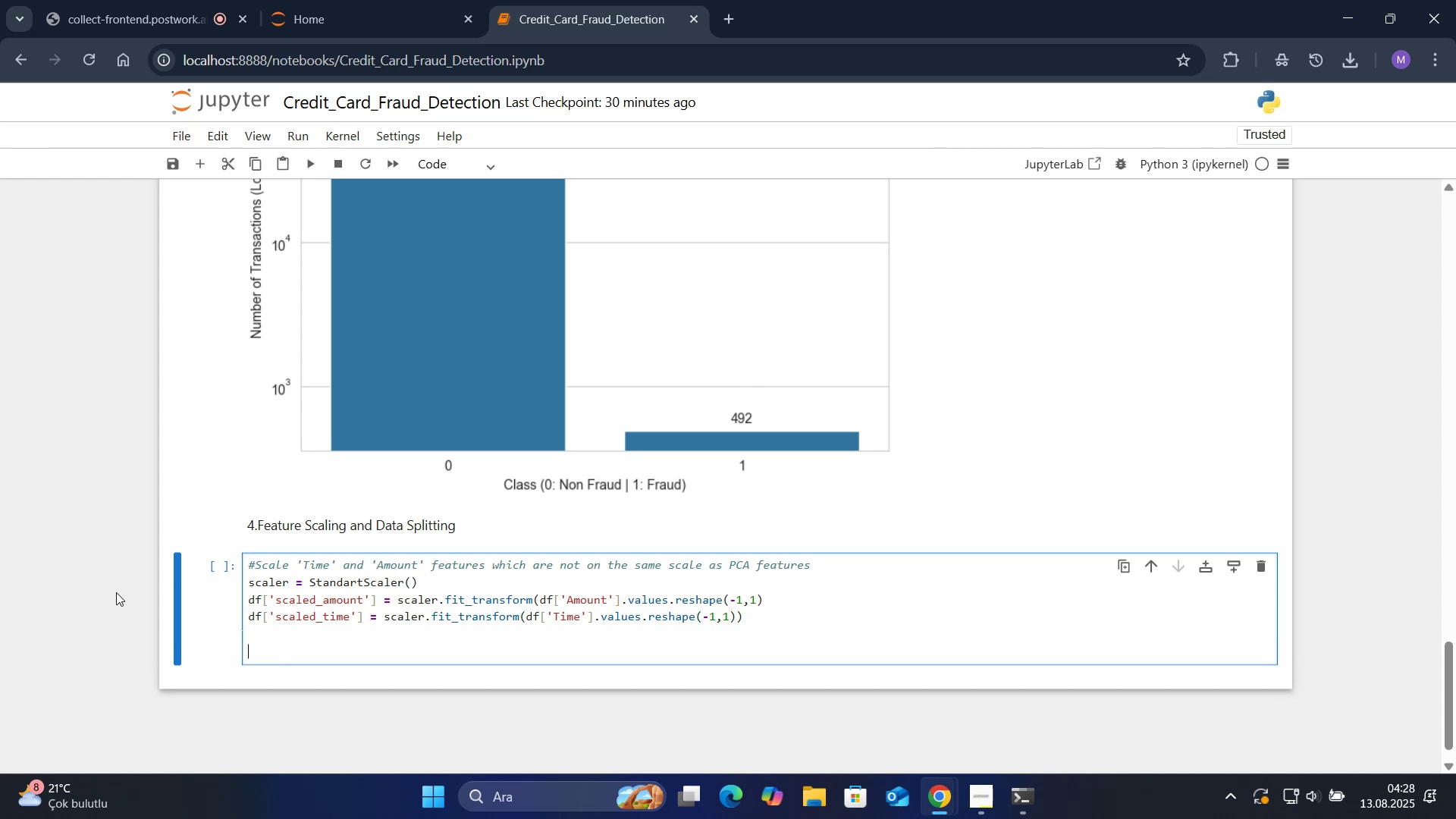 
key(Alt+Control+3)
 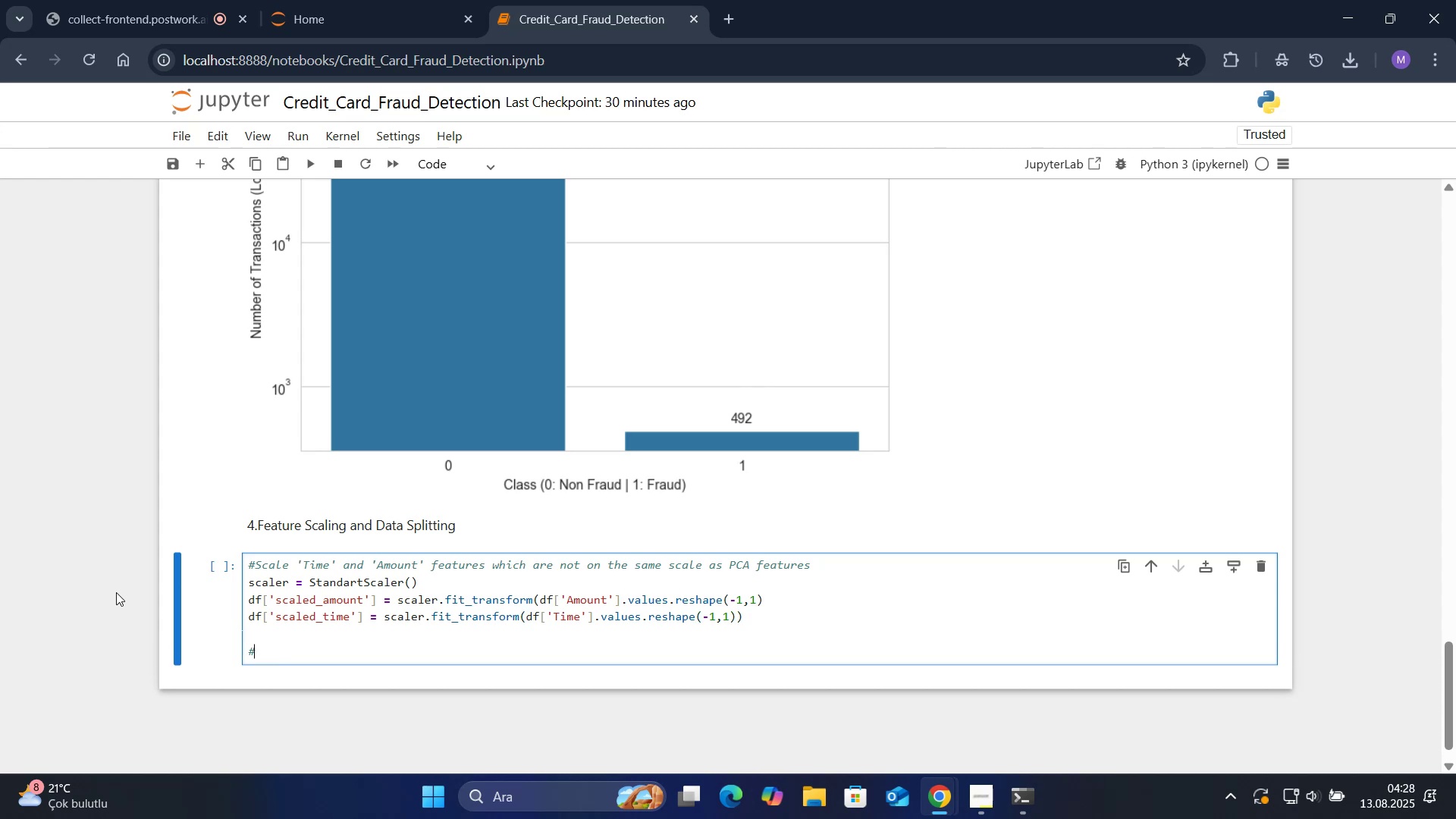 
type(Drop the or'g'nal, unscaled columns)
 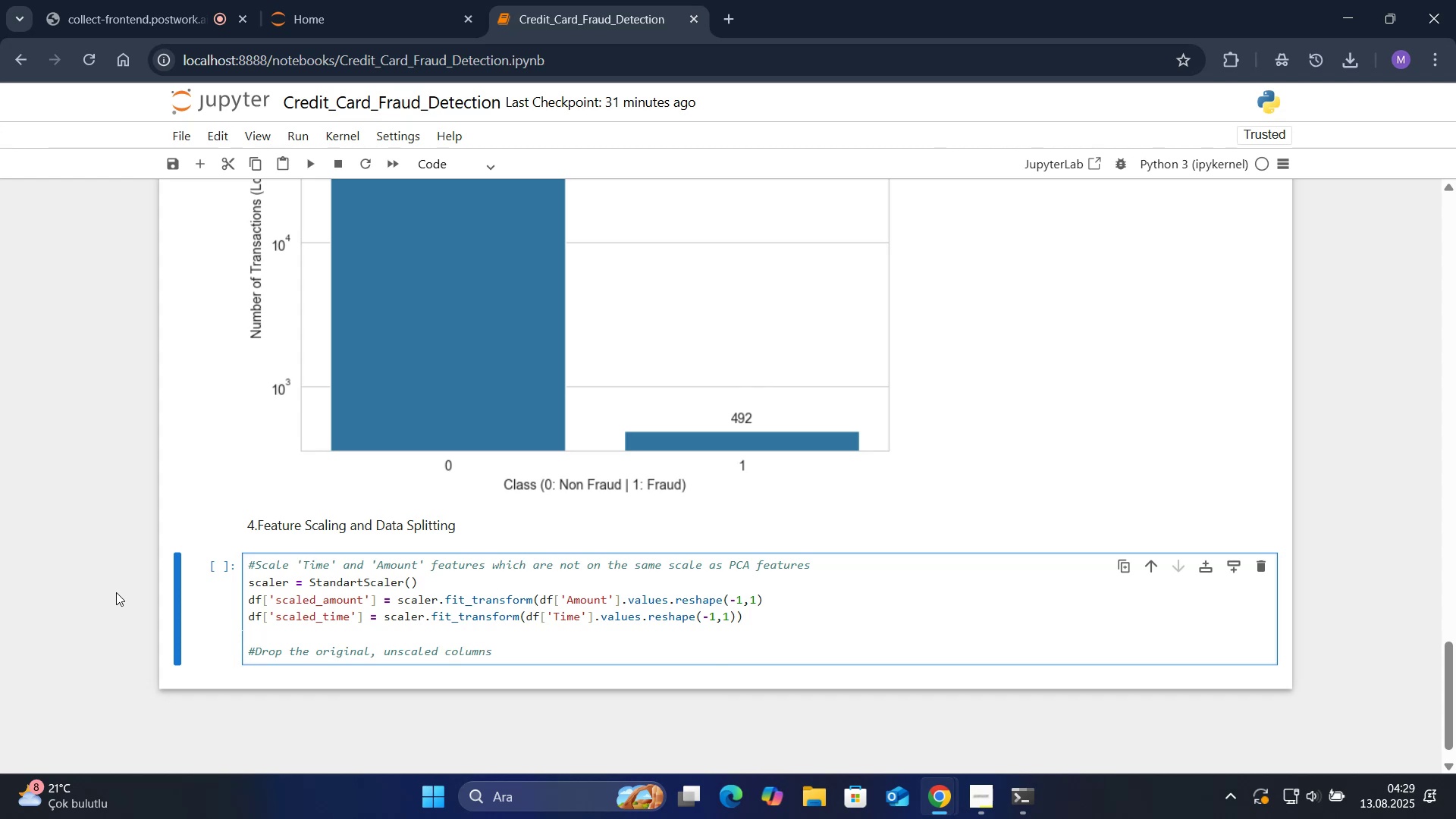 
wait(5.86)
 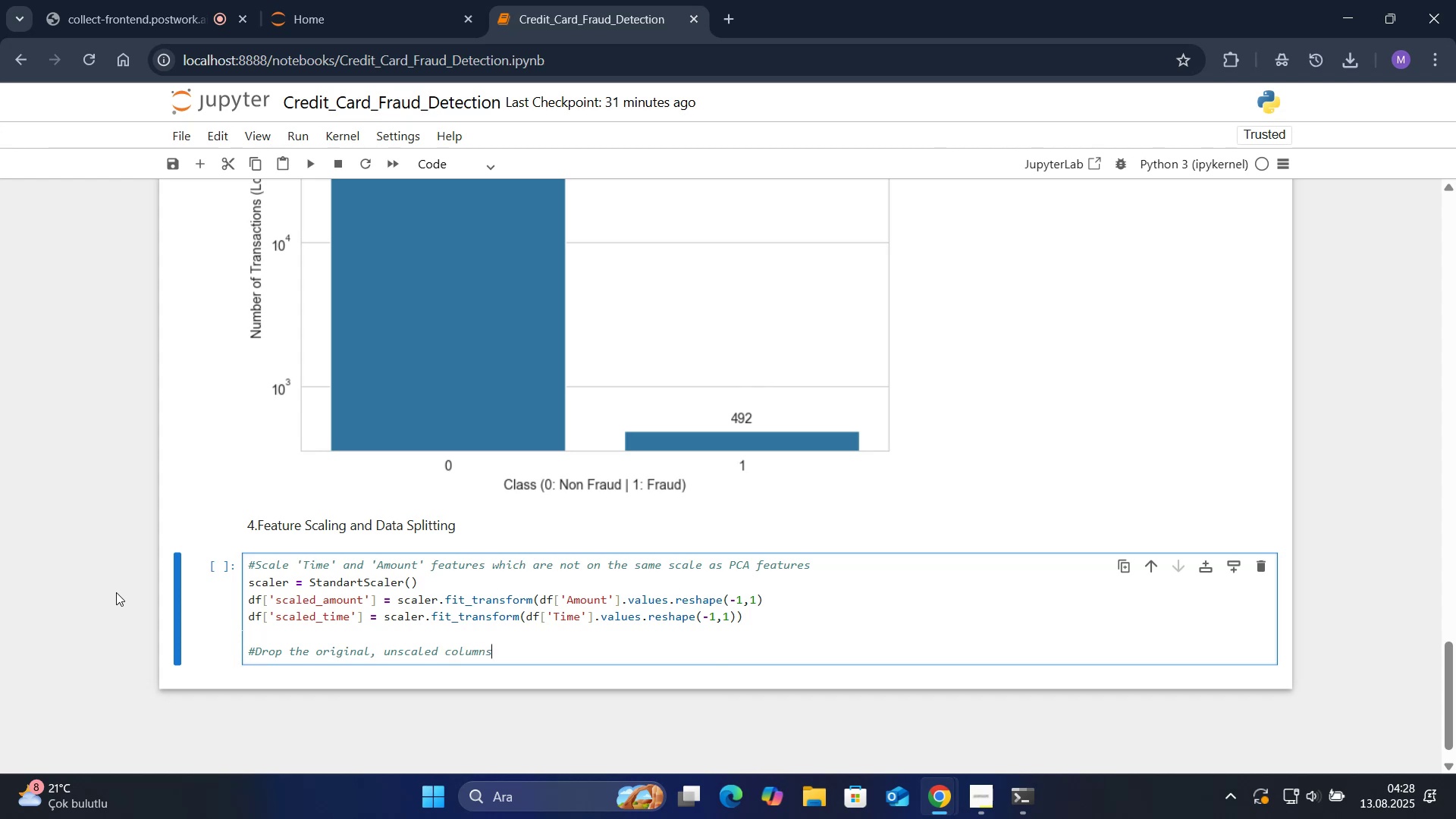 
key(Enter)
 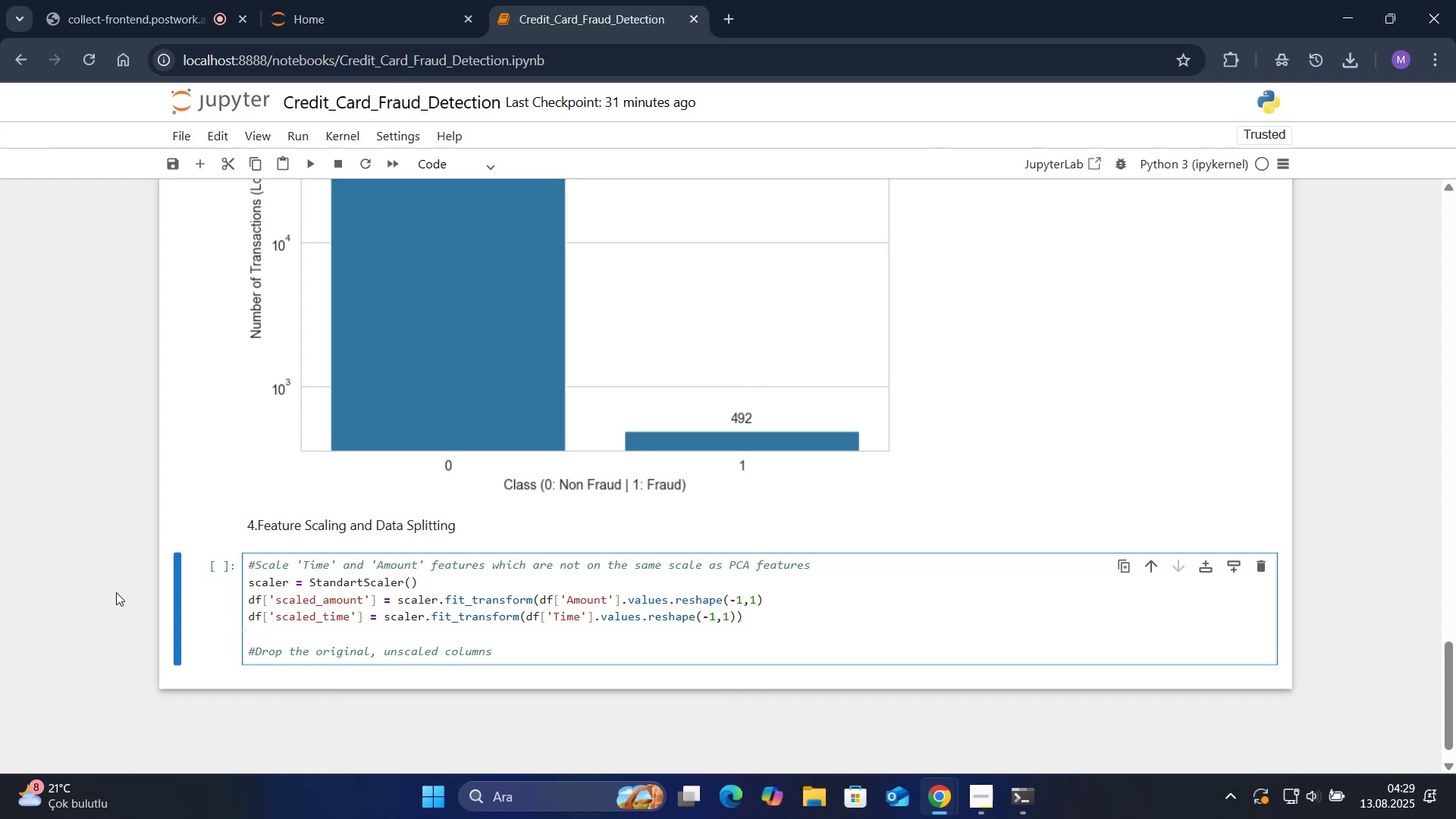 
type(df.drop*()
 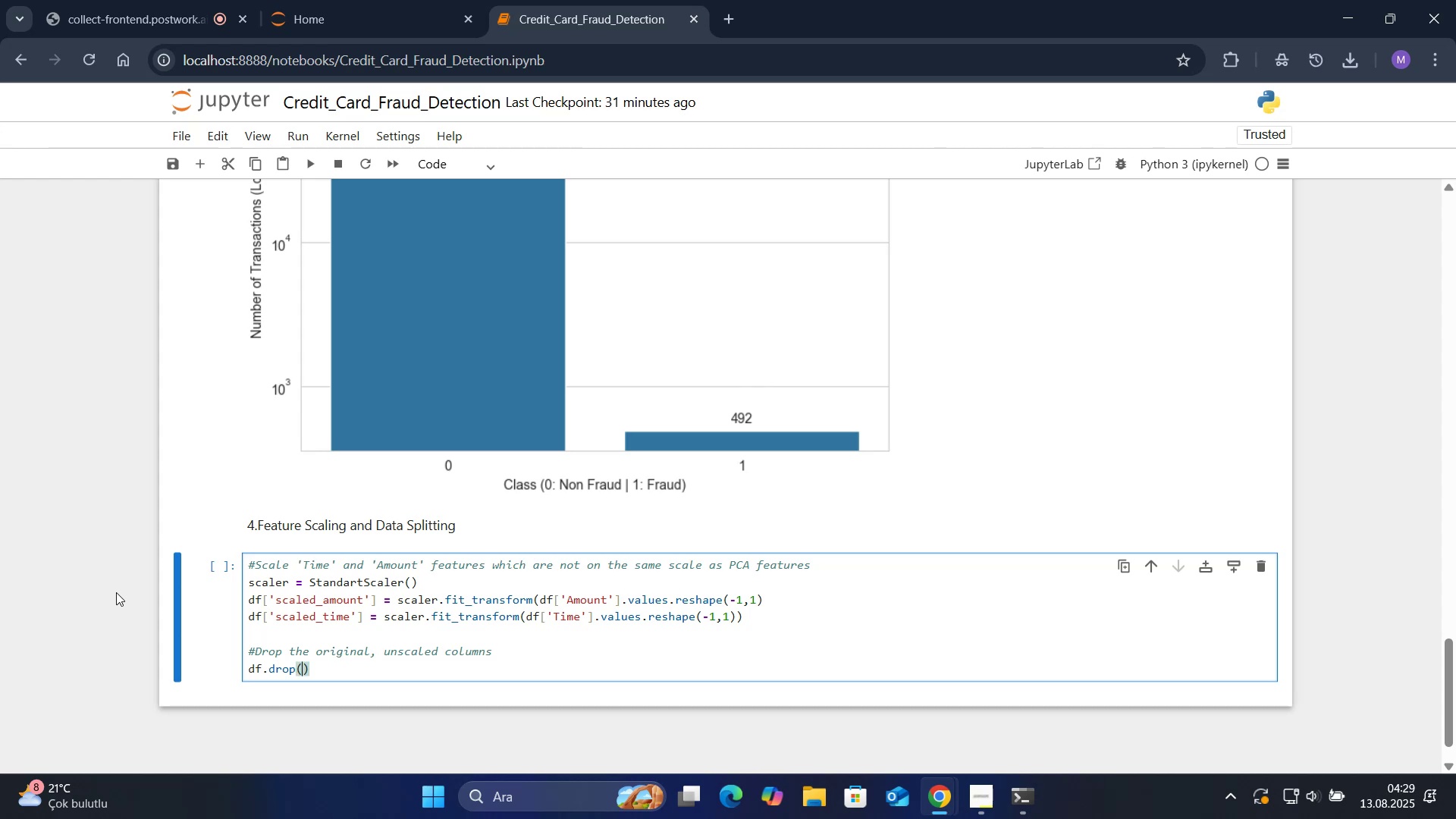 
 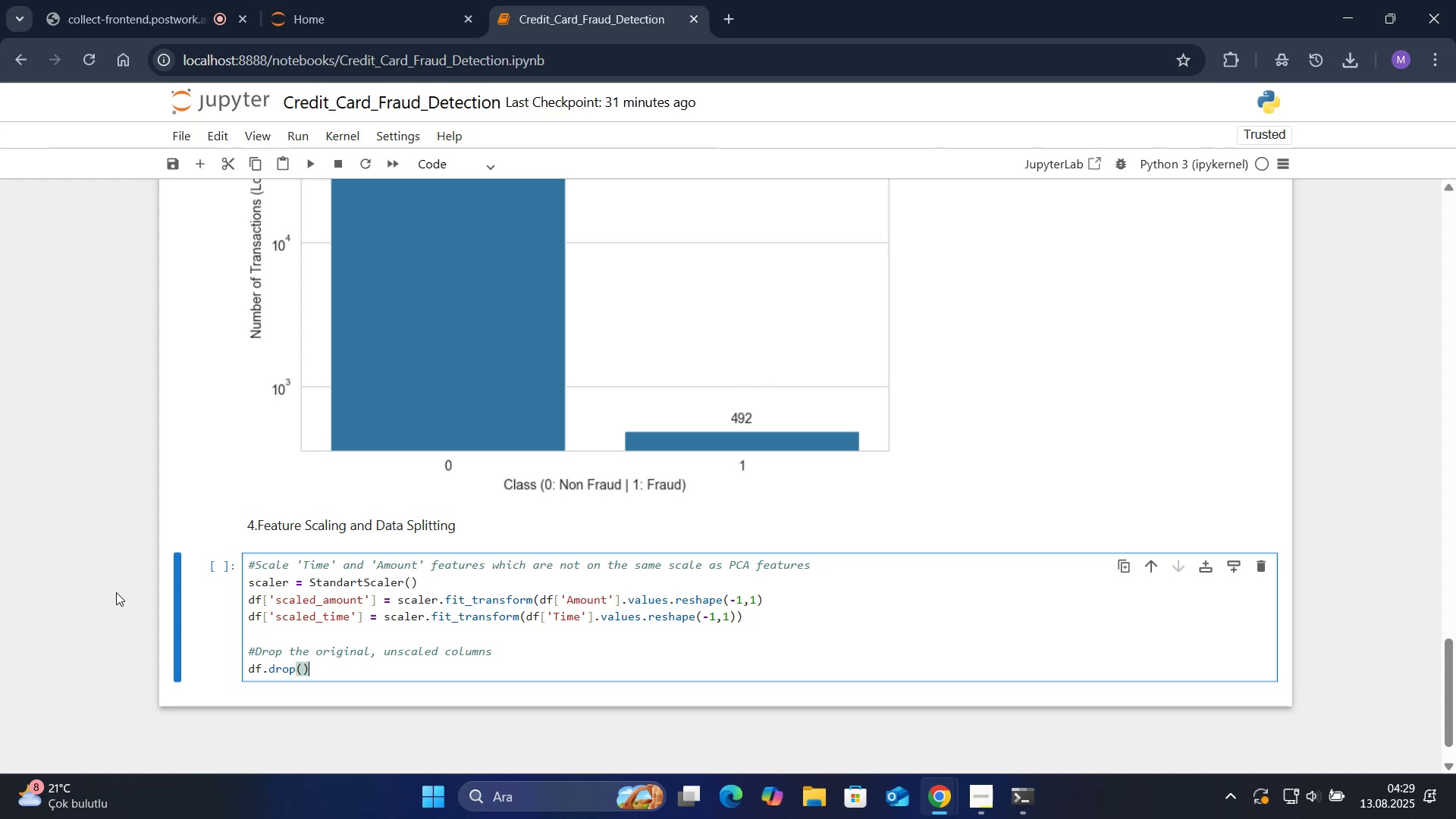 
key(ArrowLeft)
 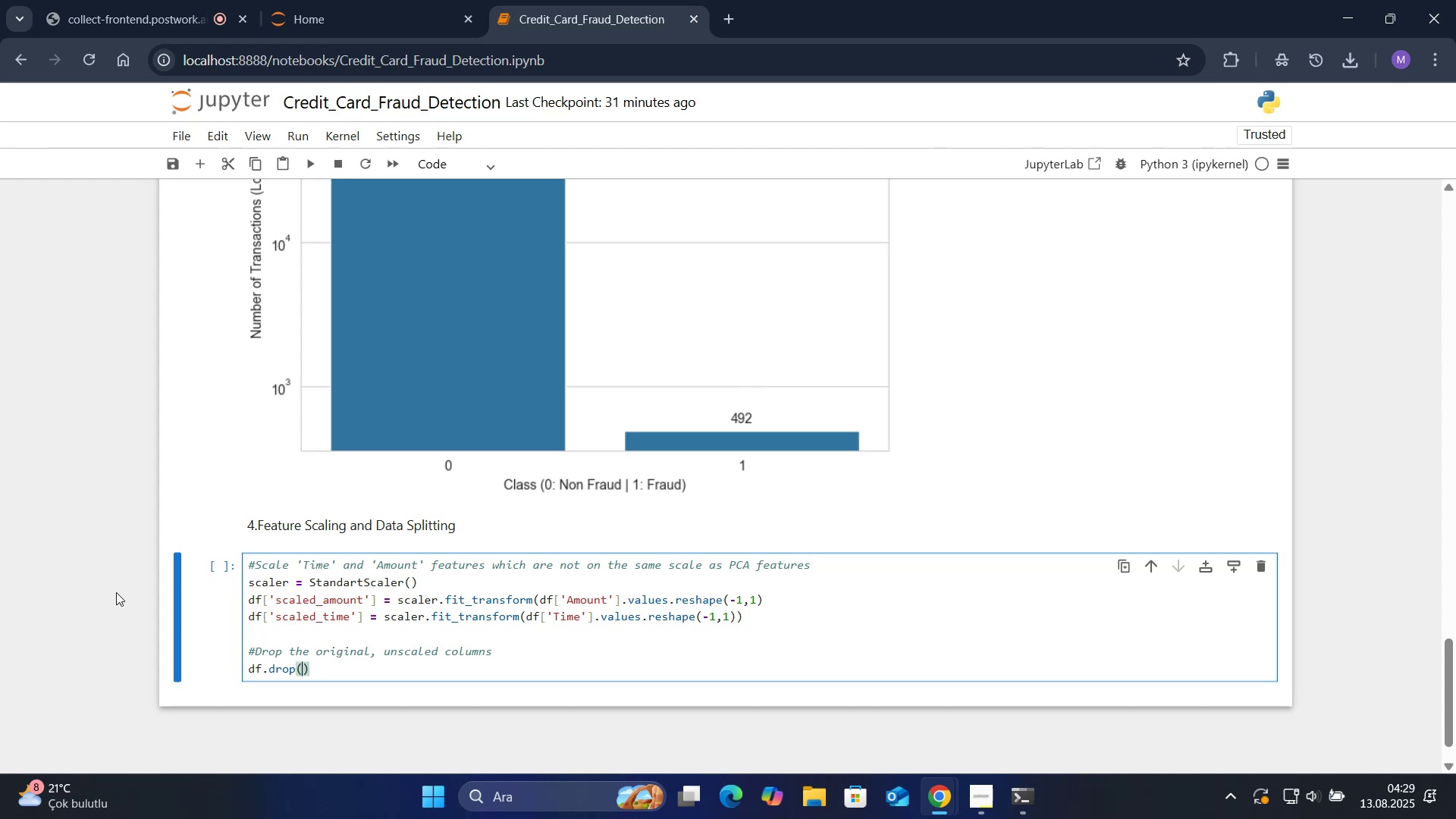 
key(Alt+Control+8)
 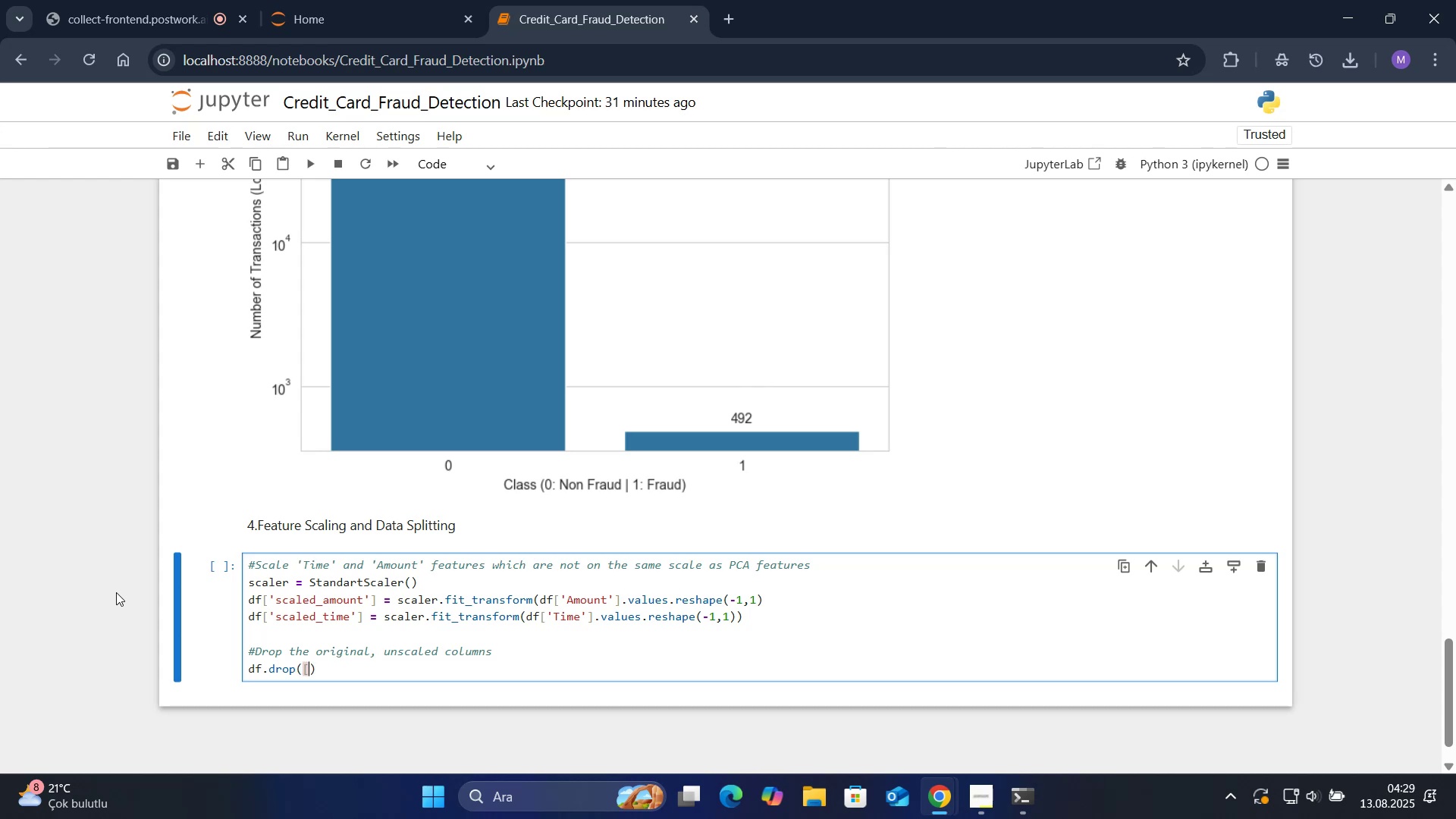 
key(Alt+Control+9)
 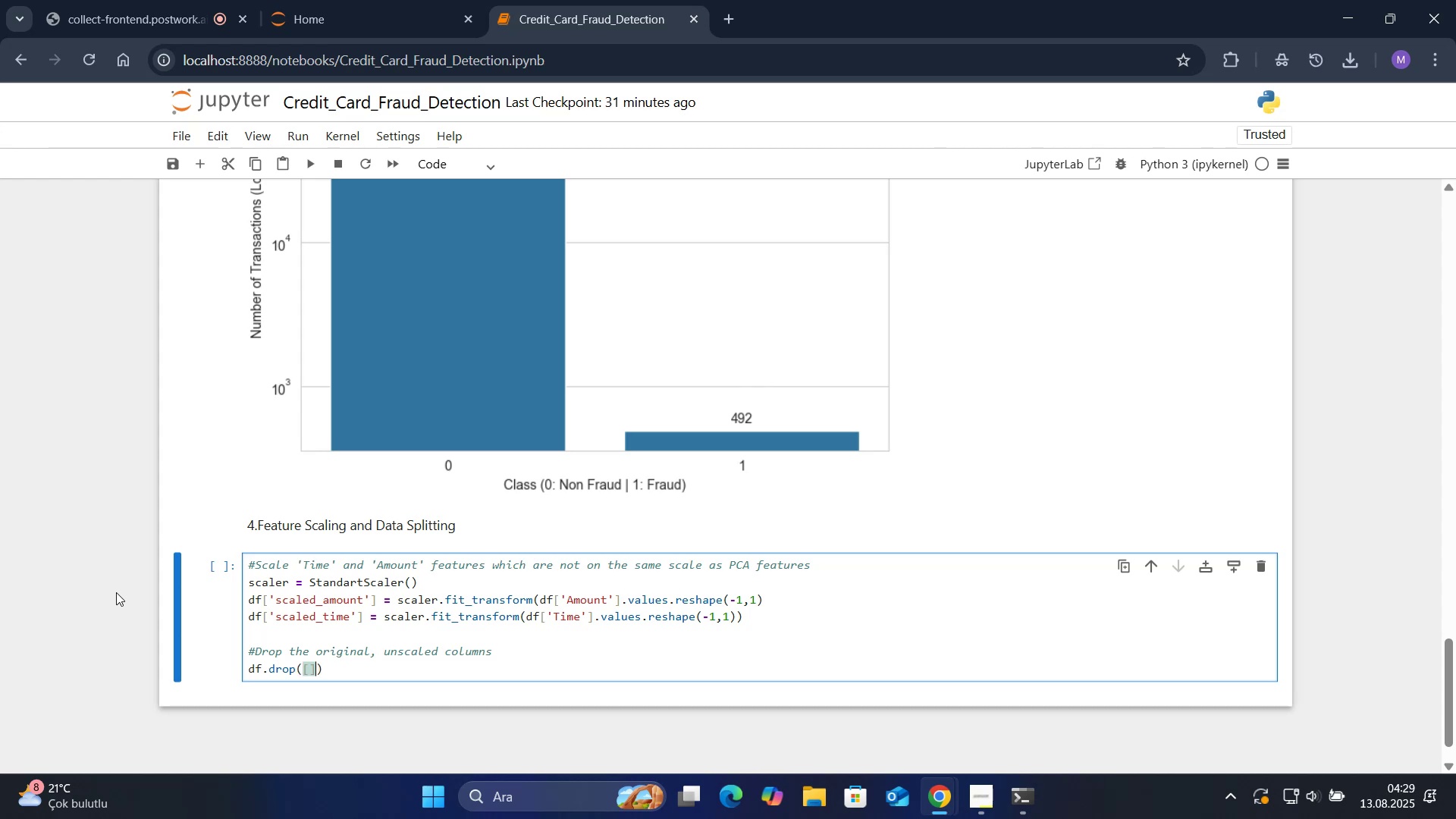 
key(Control+ControlRight)
 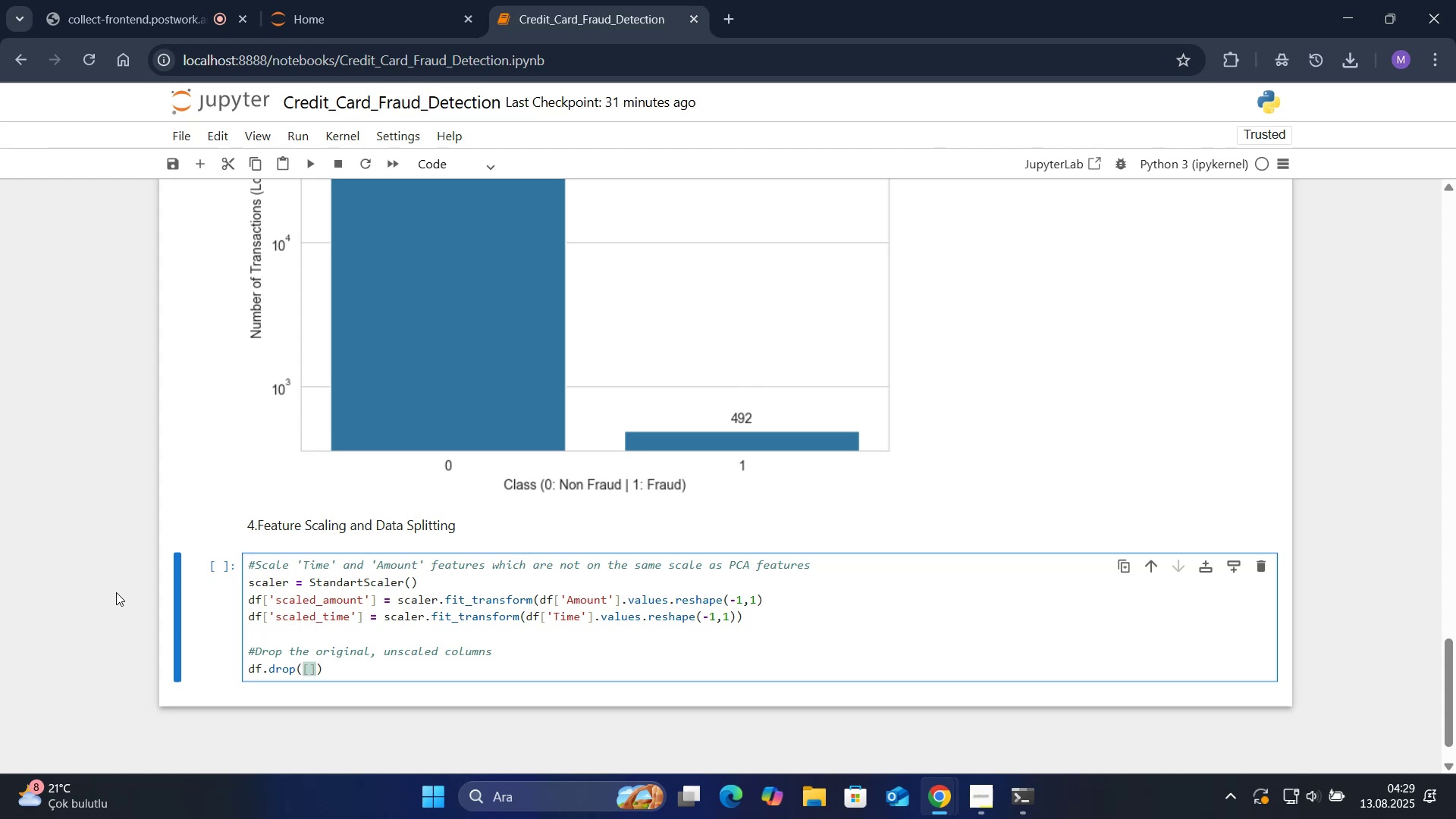 
key(ArrowLeft)
 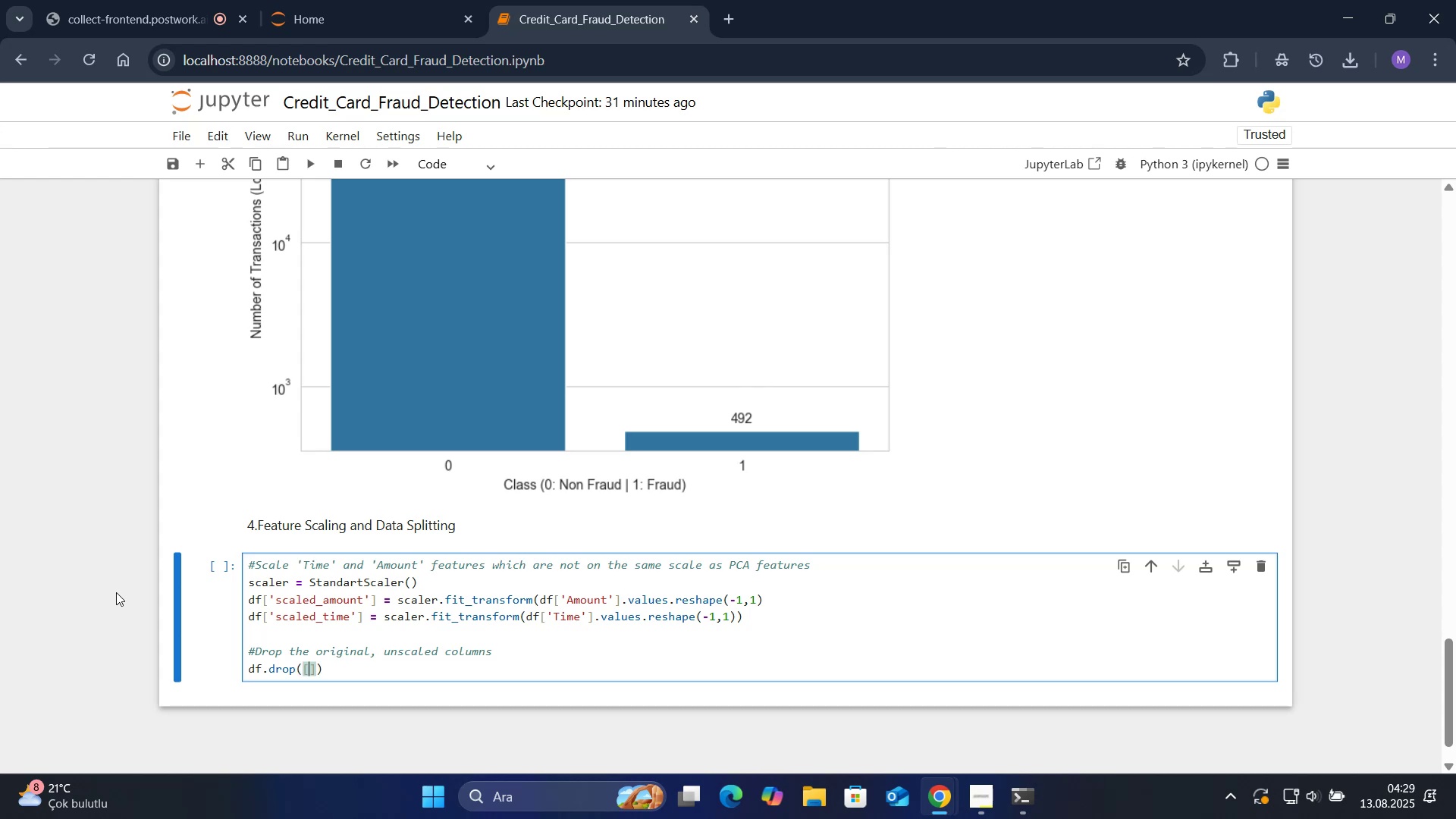 
type(@@)
 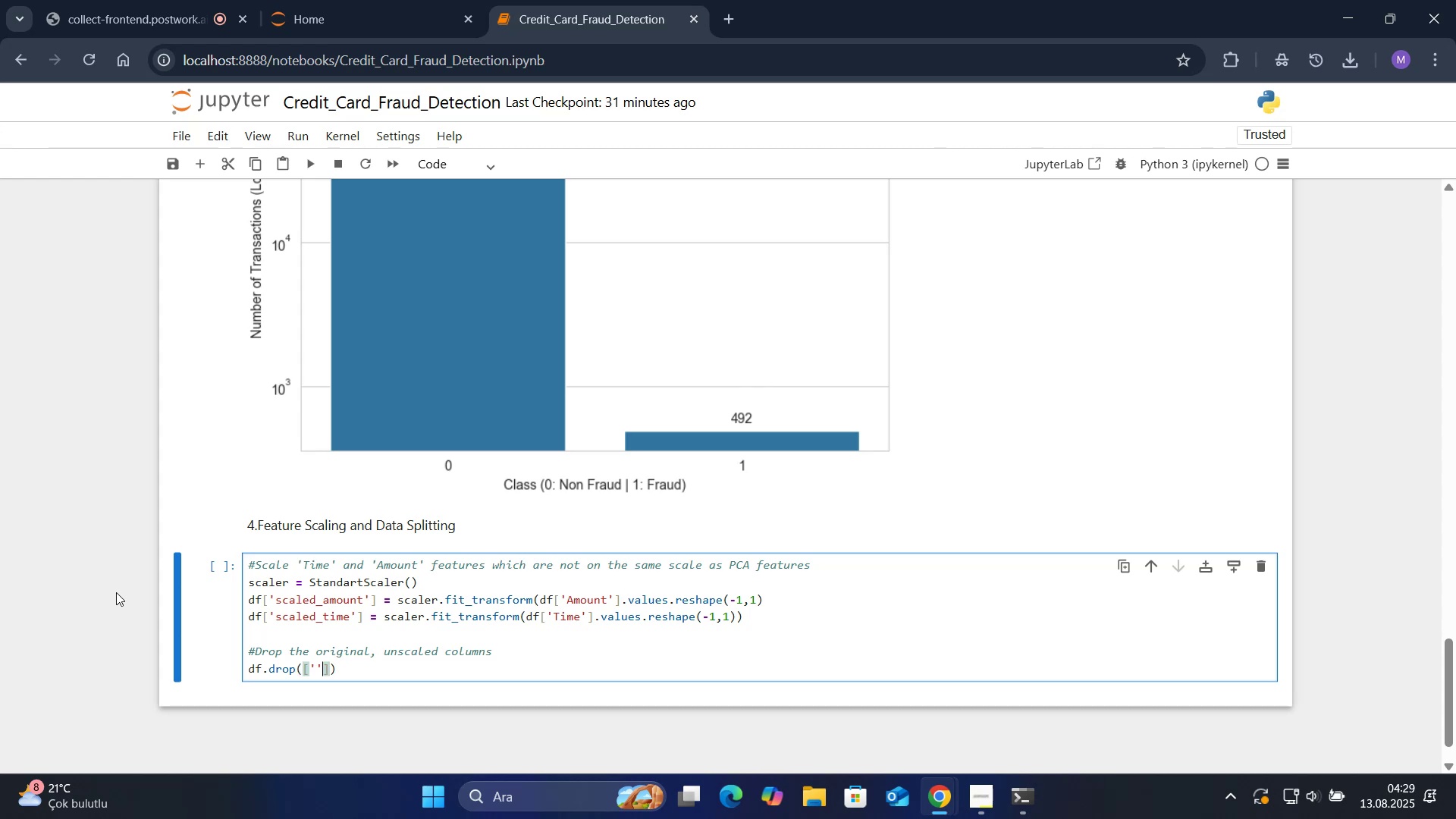 
key(ArrowLeft)
 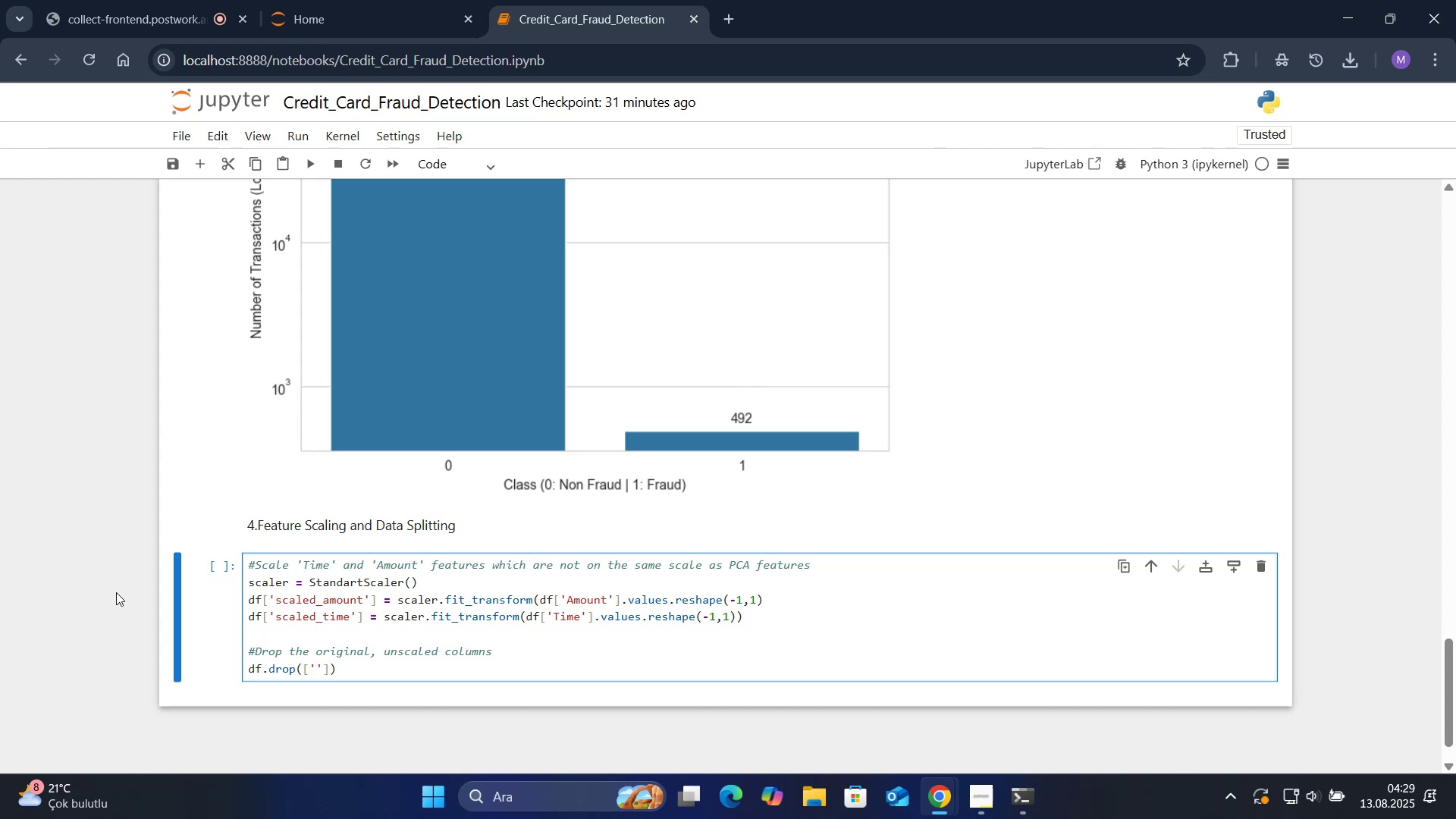 
type(T'me)
 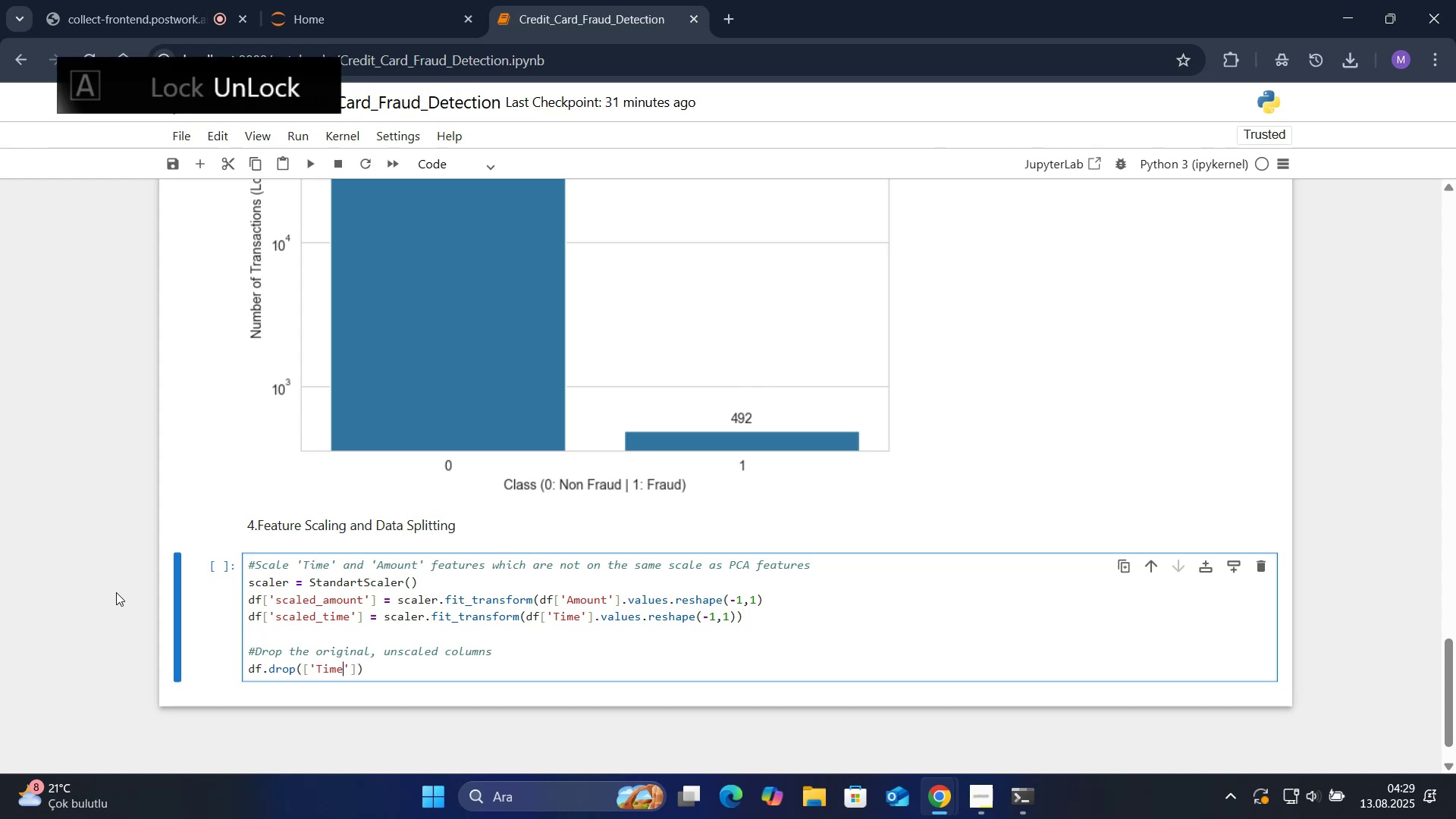 
key(ArrowRight)
 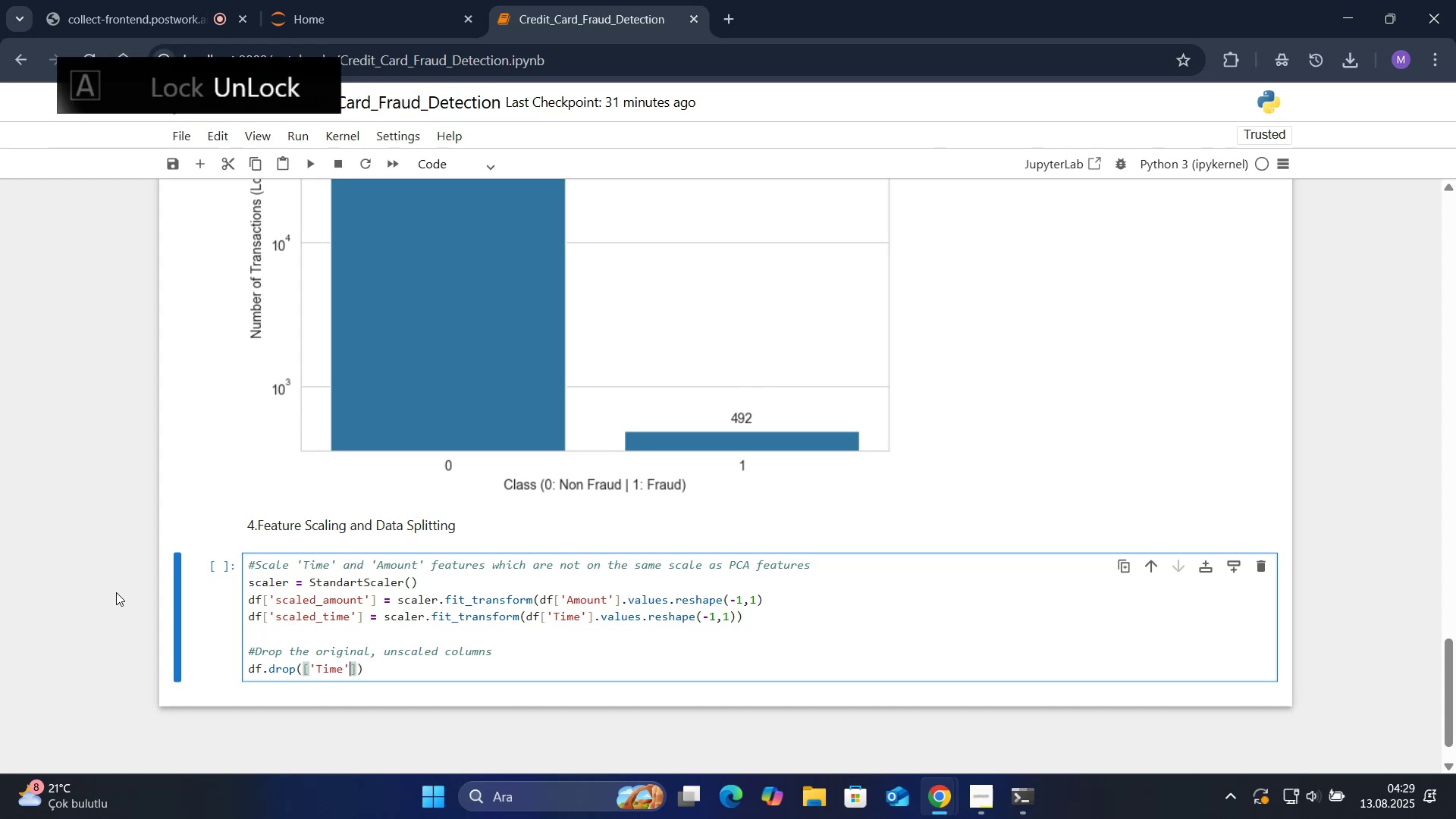 
type(, Amount)
 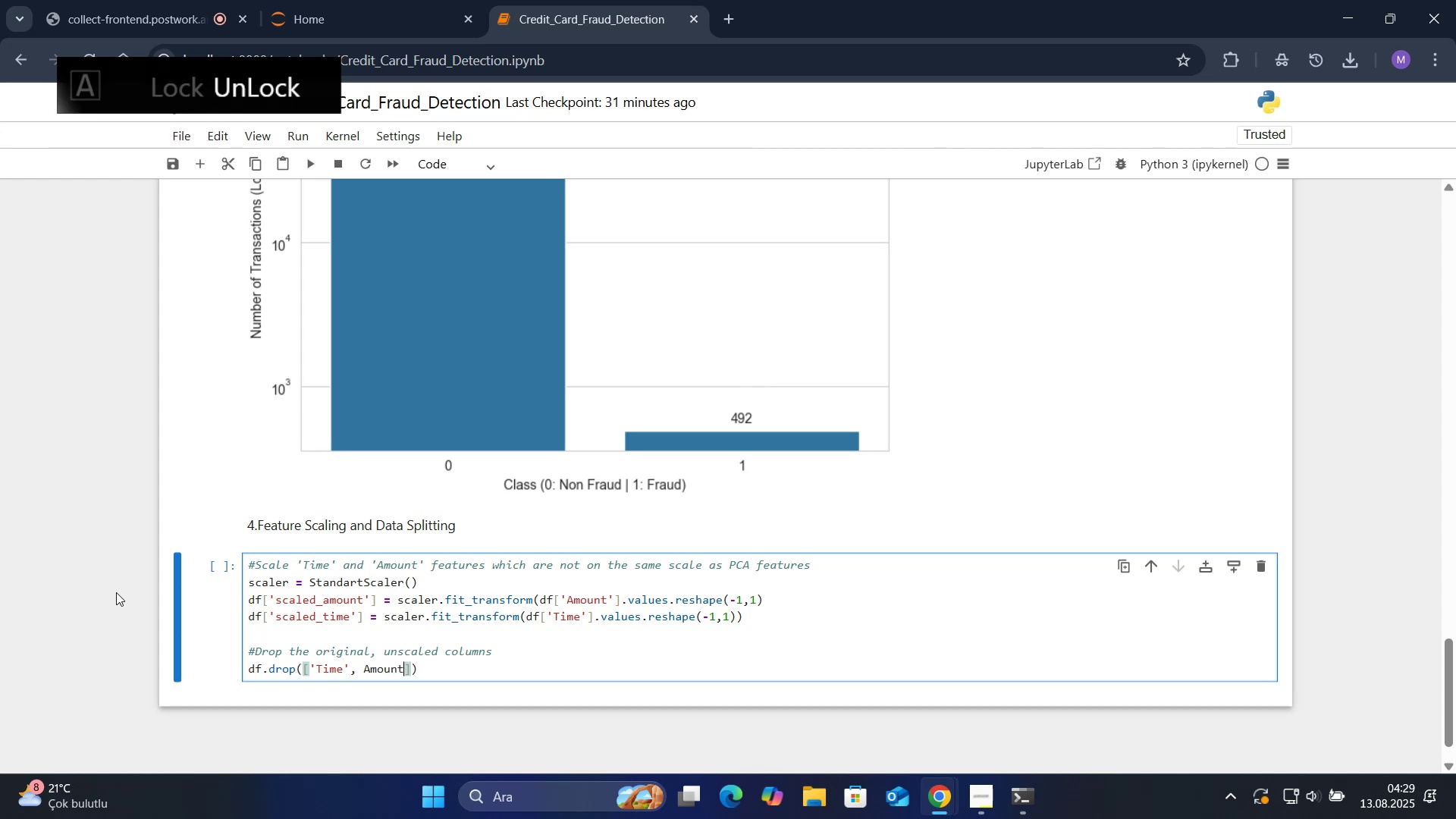 
key(ArrowRight)
 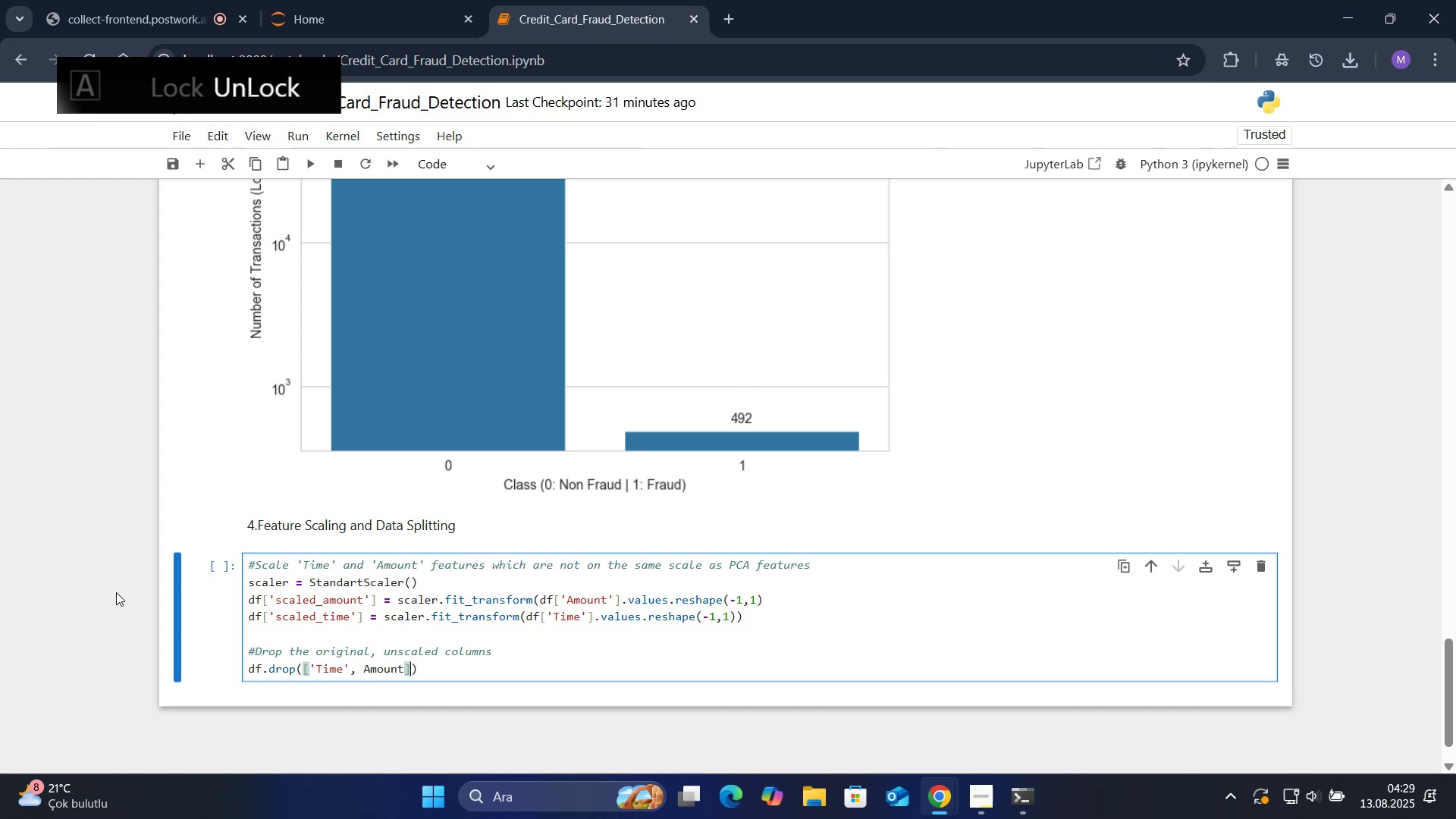 
key(ArrowRight)
 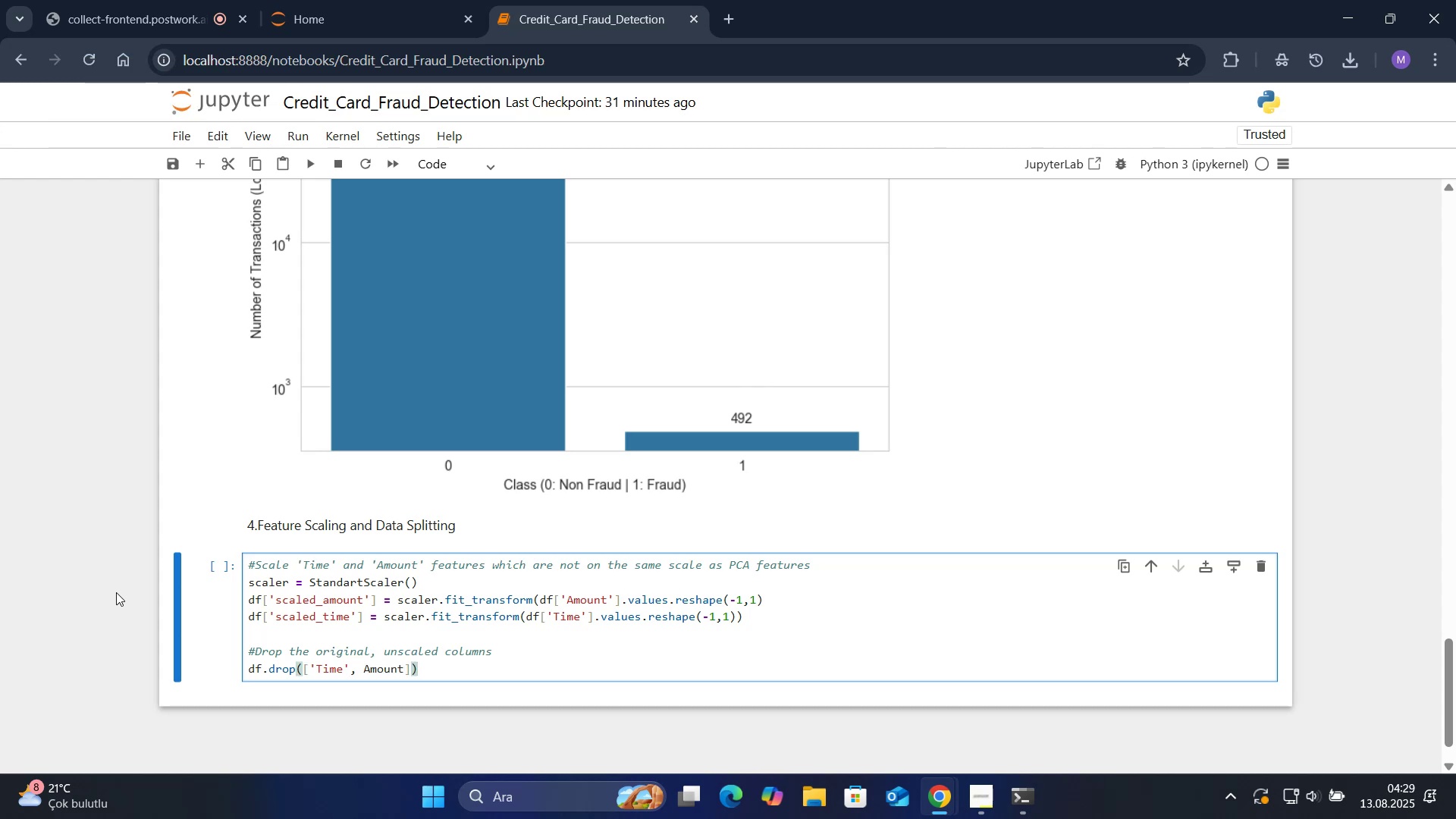 
key(ArrowLeft)
 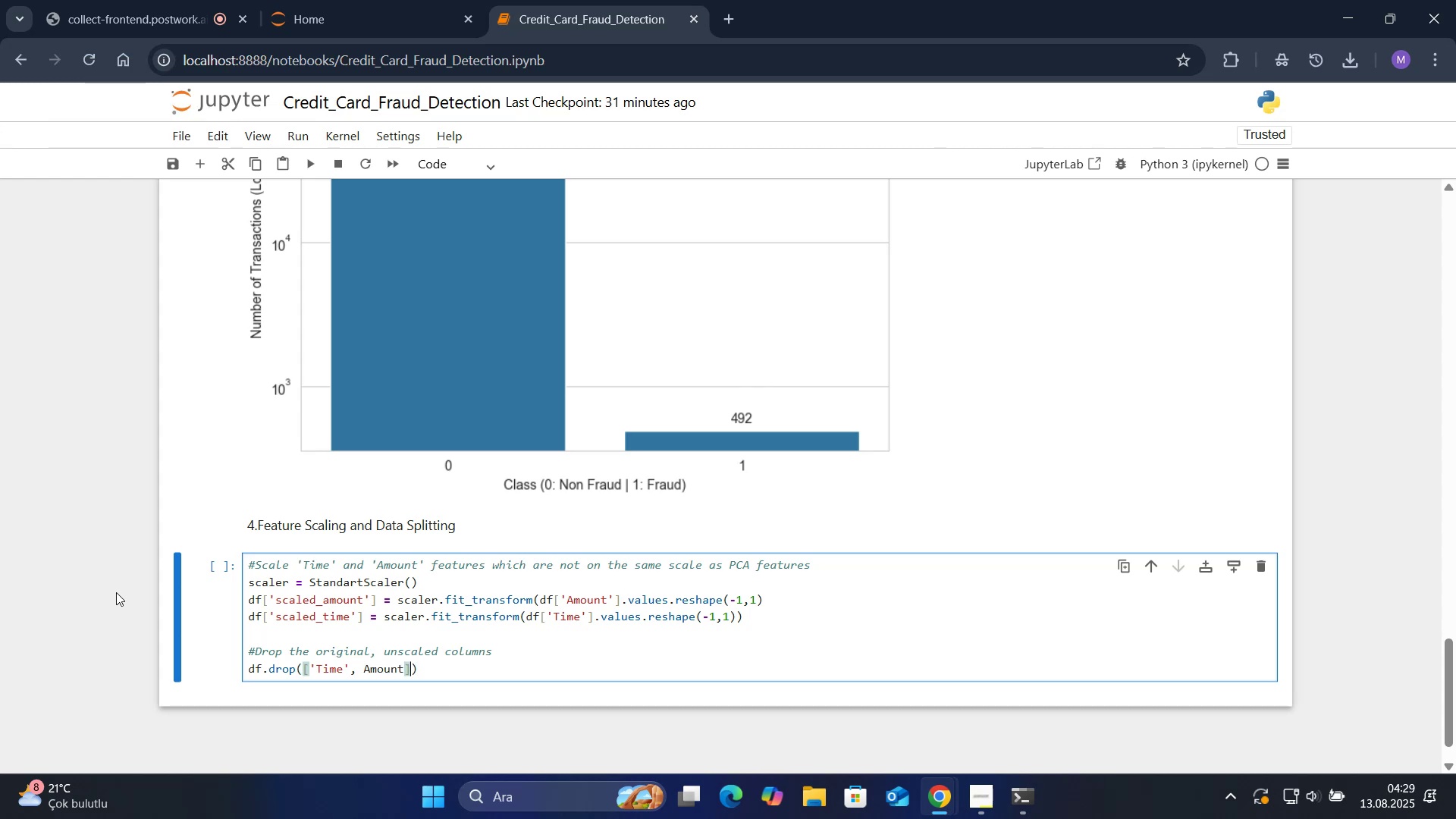 
key(ArrowLeft)
 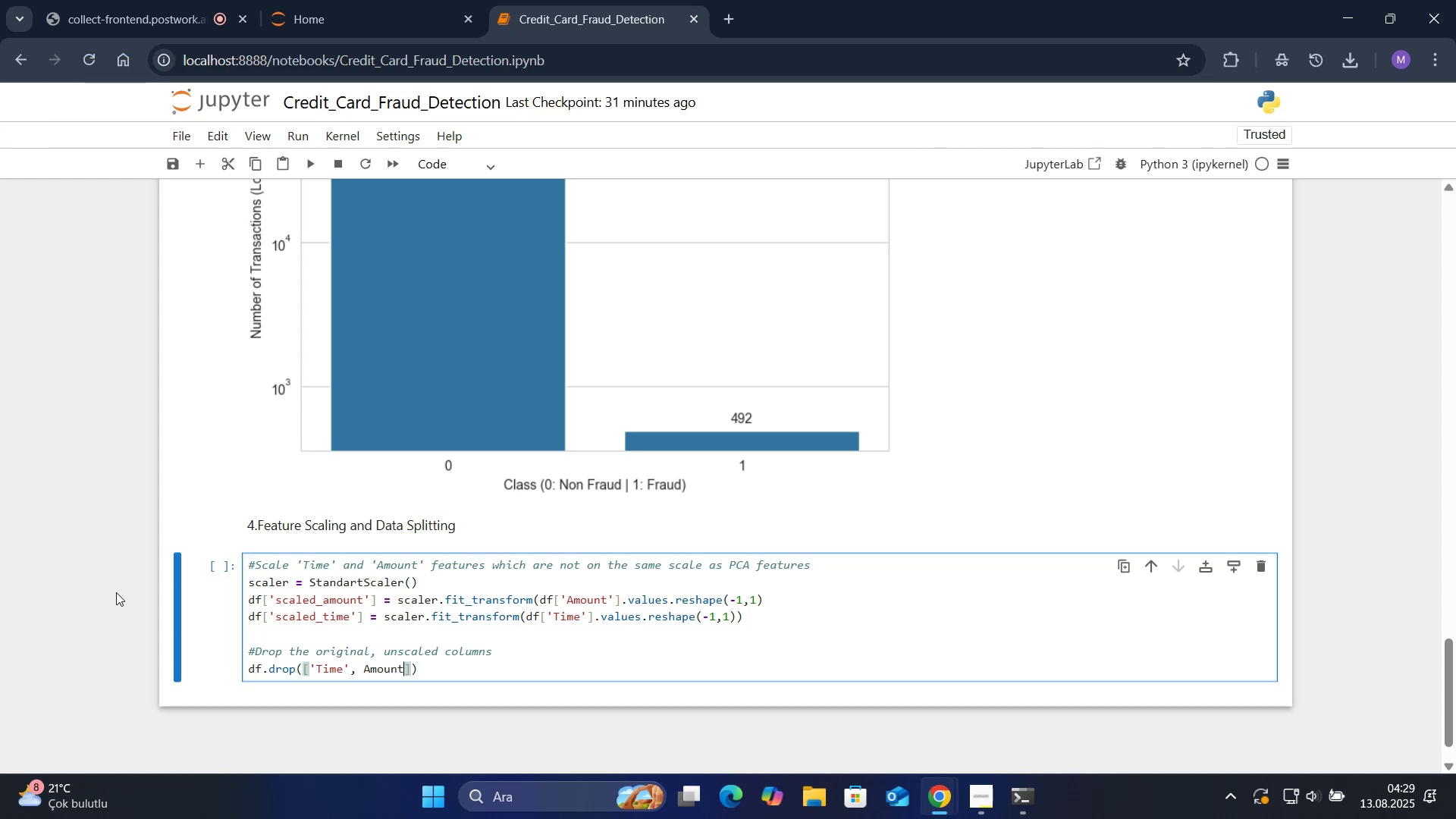 
key(Shift+ShiftRight)
 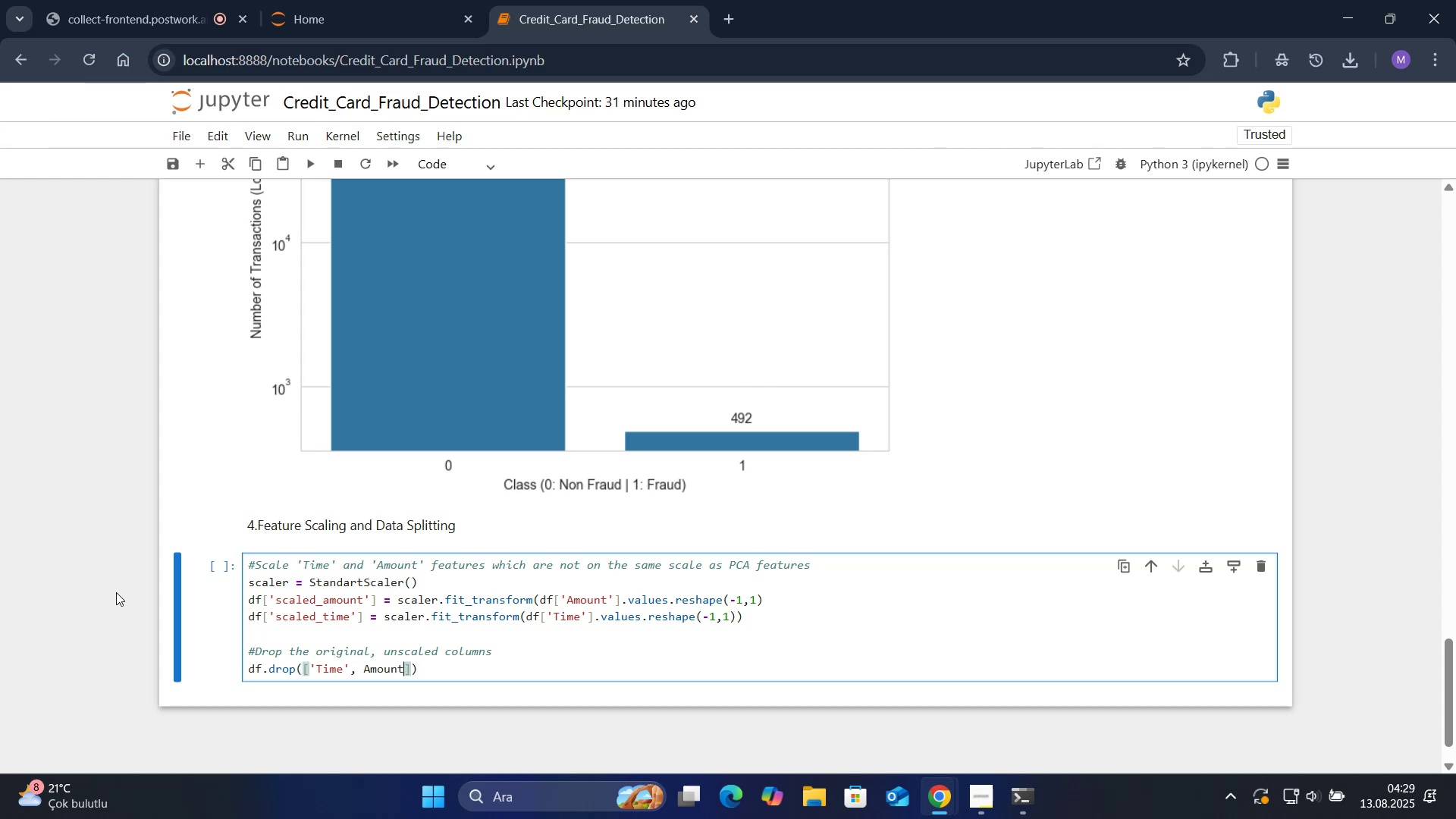 
key(Shift+2)
 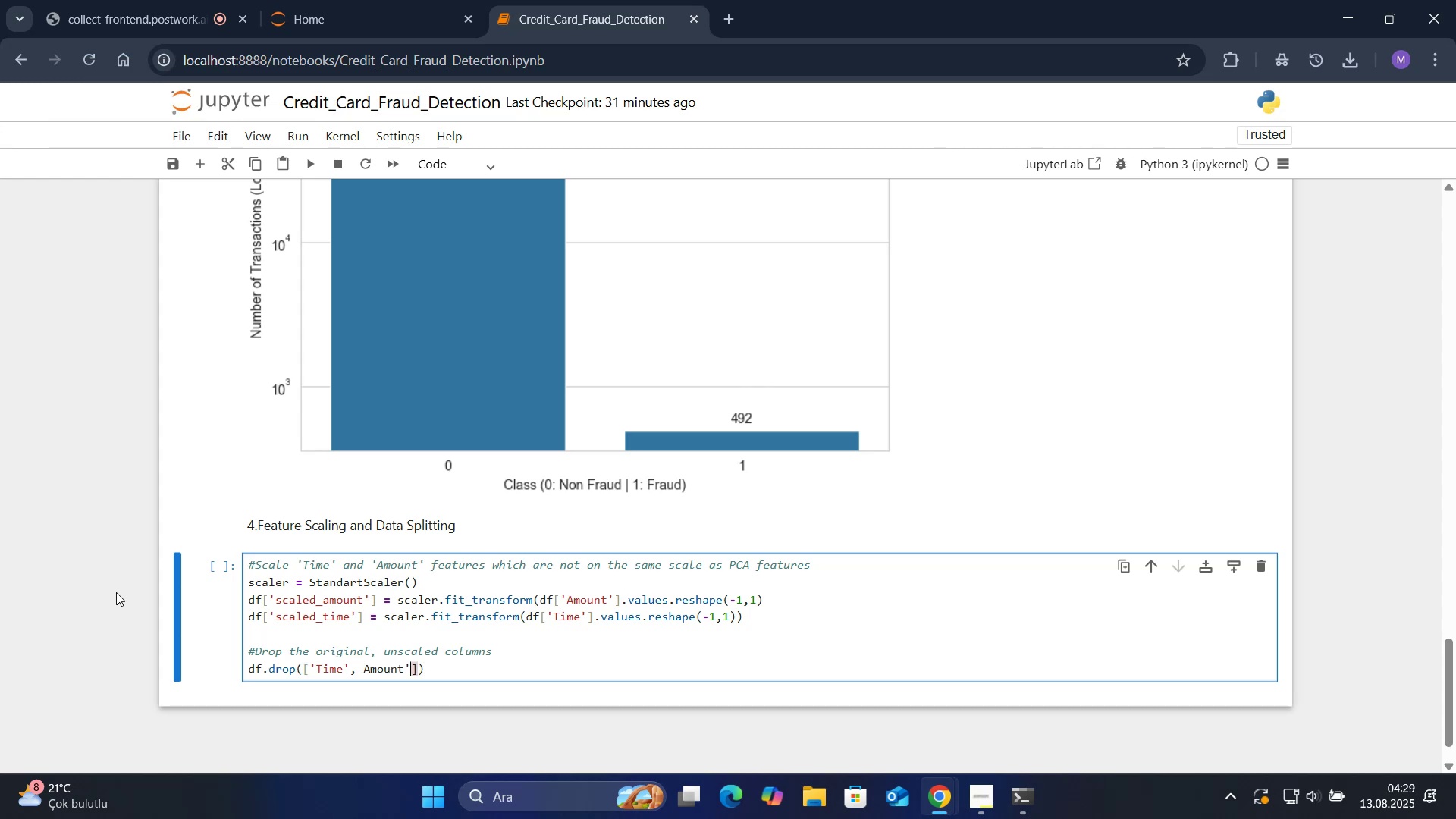 
hold_key(key=ArrowLeft, duration=0.66)
 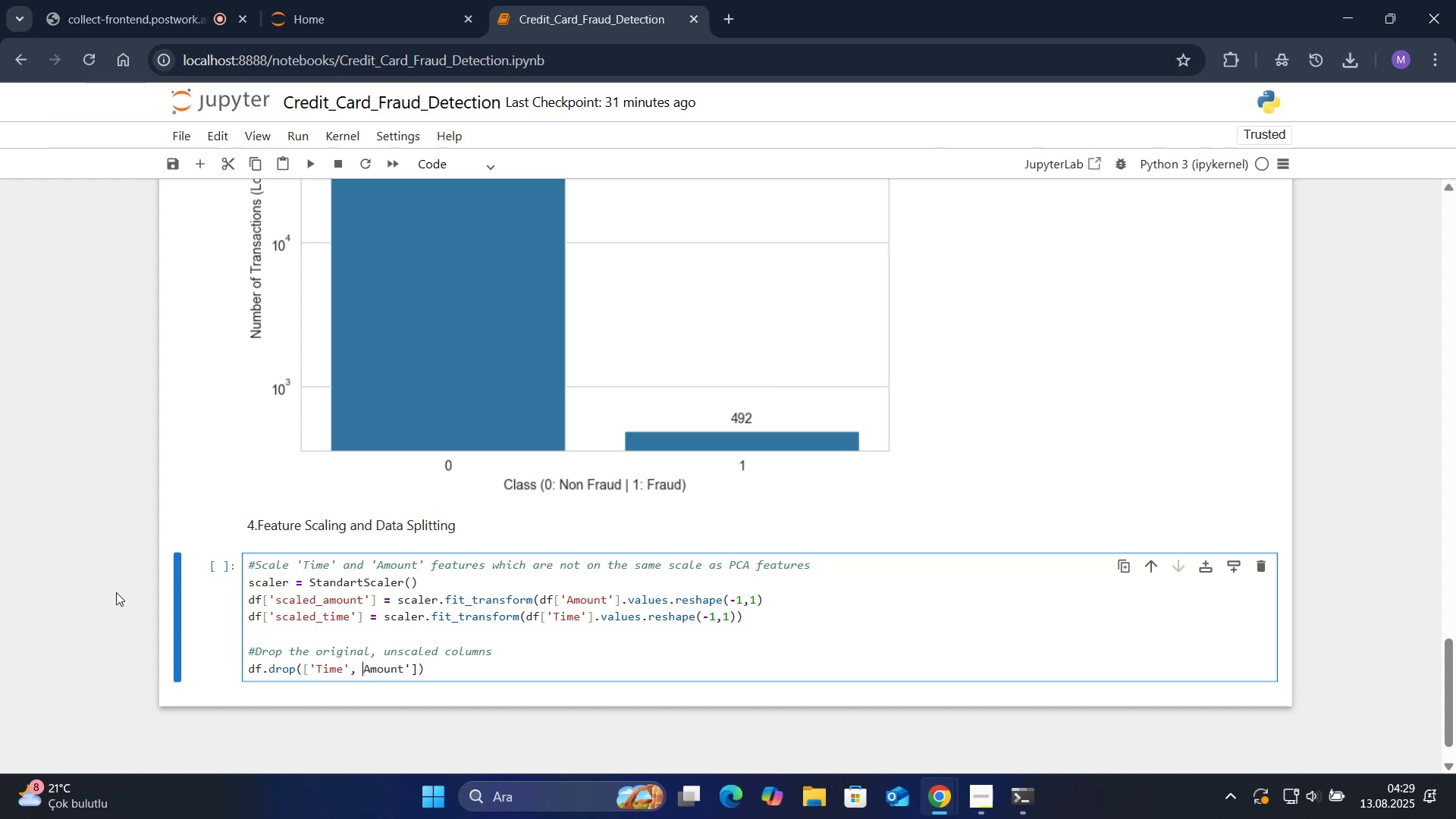 
key(Shift+ShiftRight)
 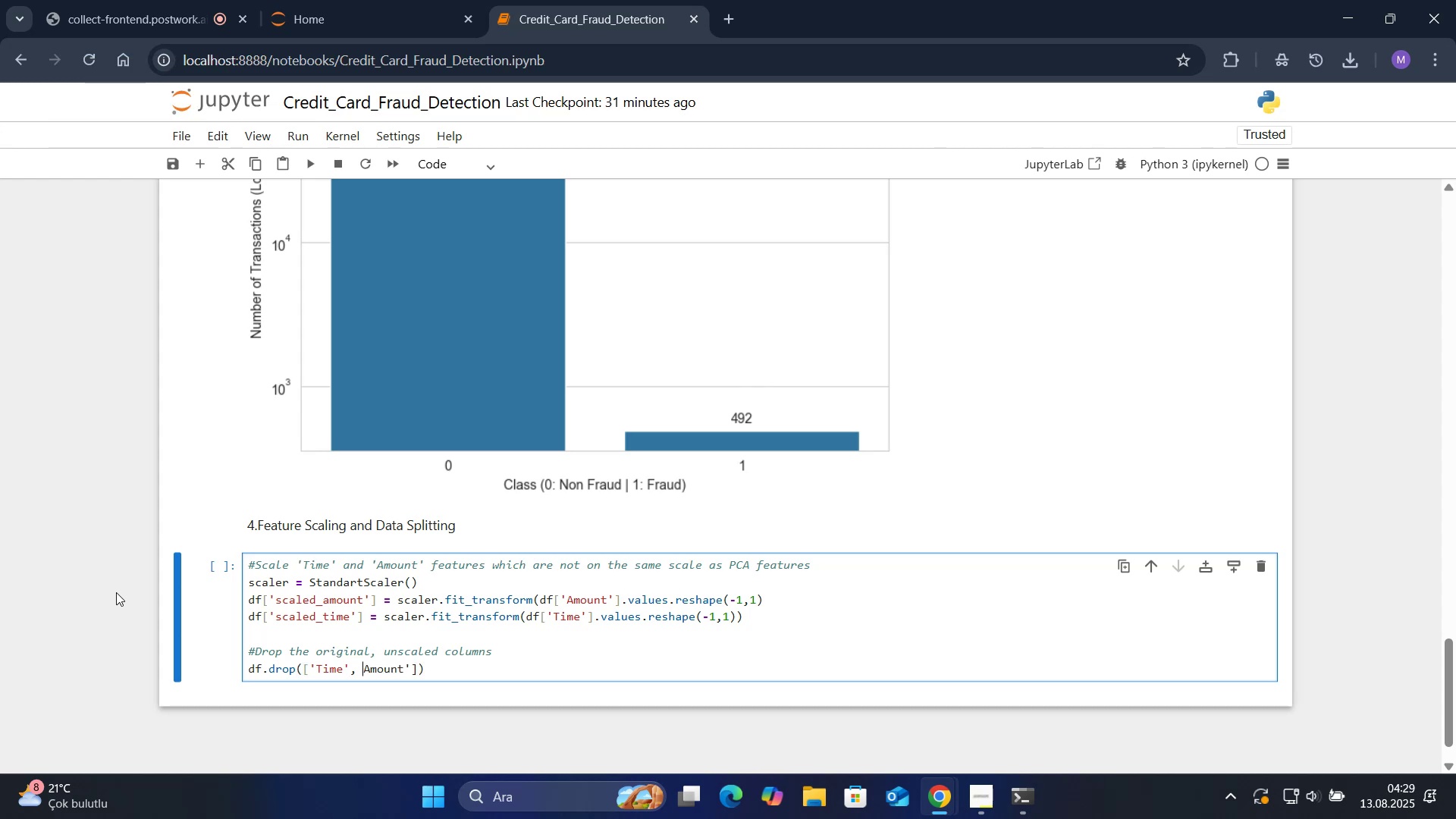 
key(Shift+2)
 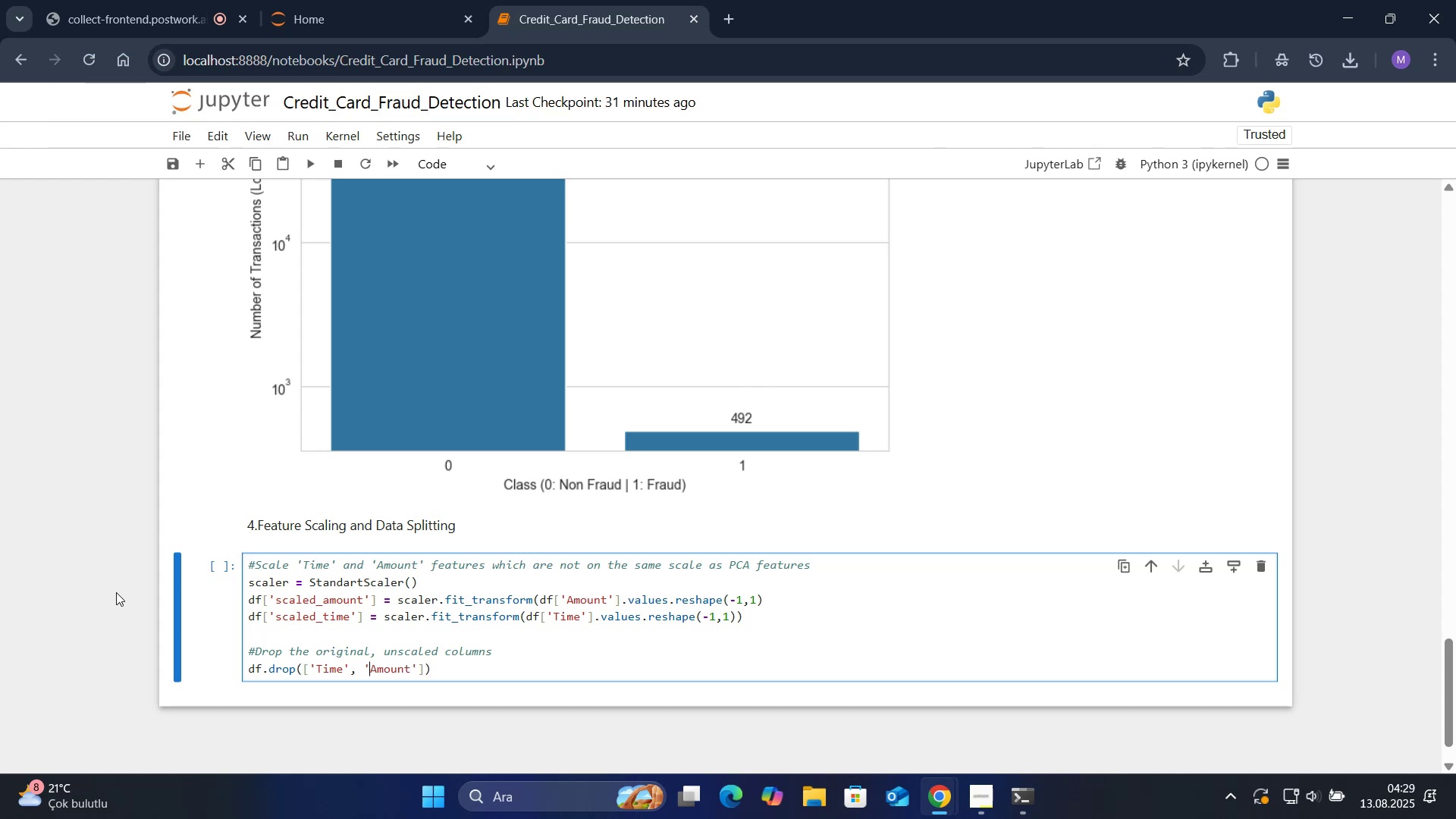 
hold_key(key=ArrowRight, duration=0.72)
 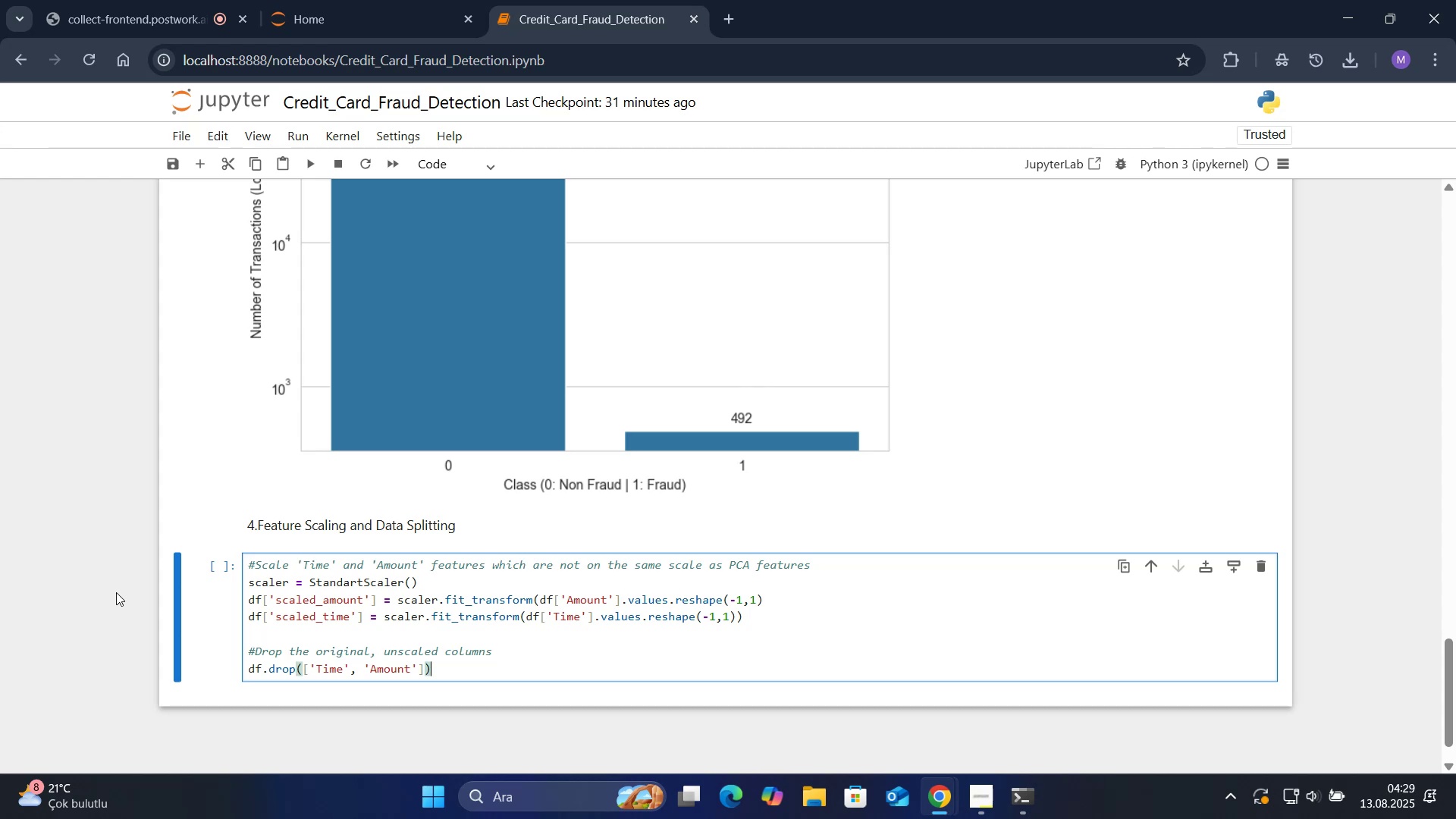 
key(ArrowLeft)
 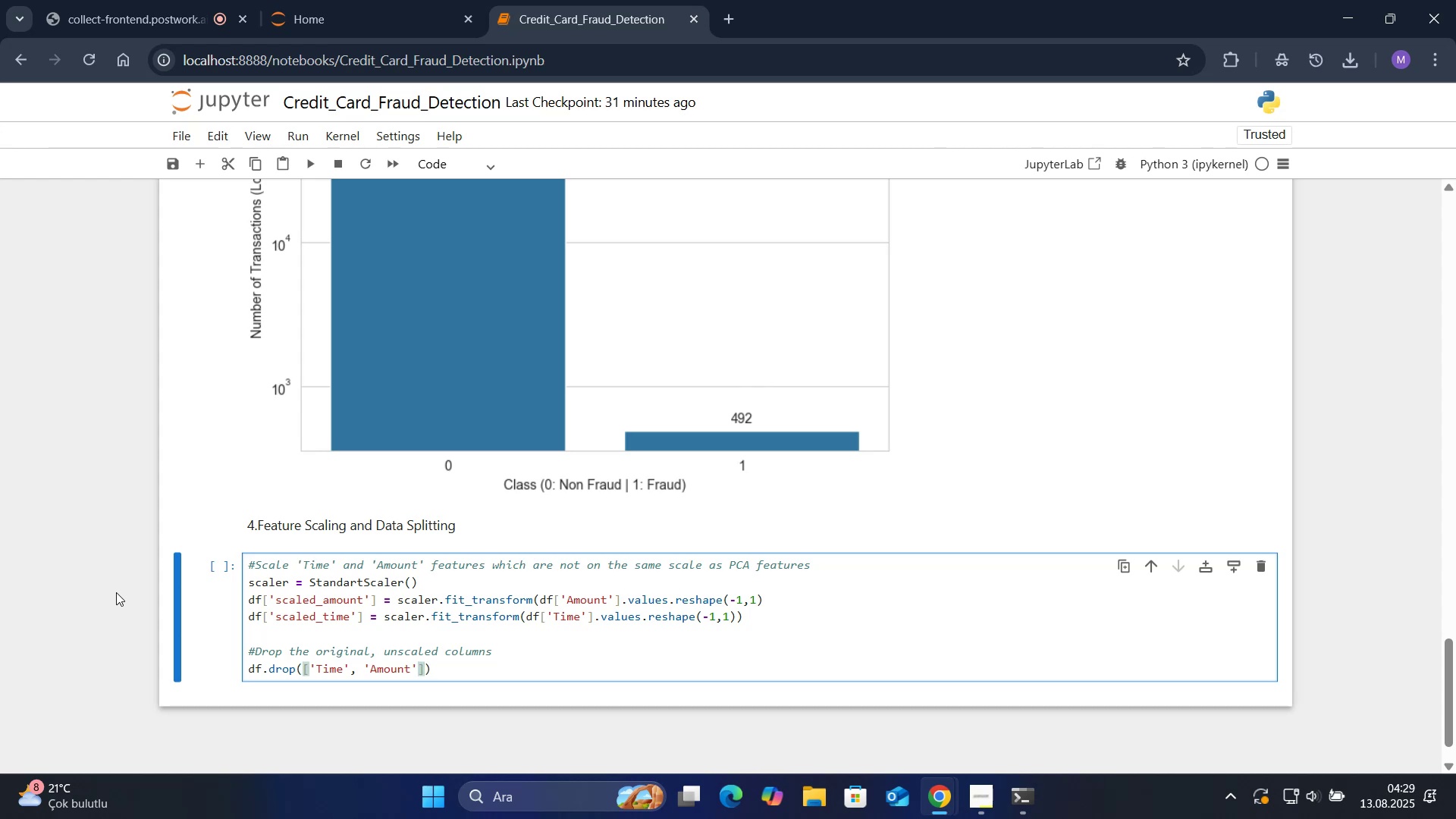 
key(ArrowRight)
 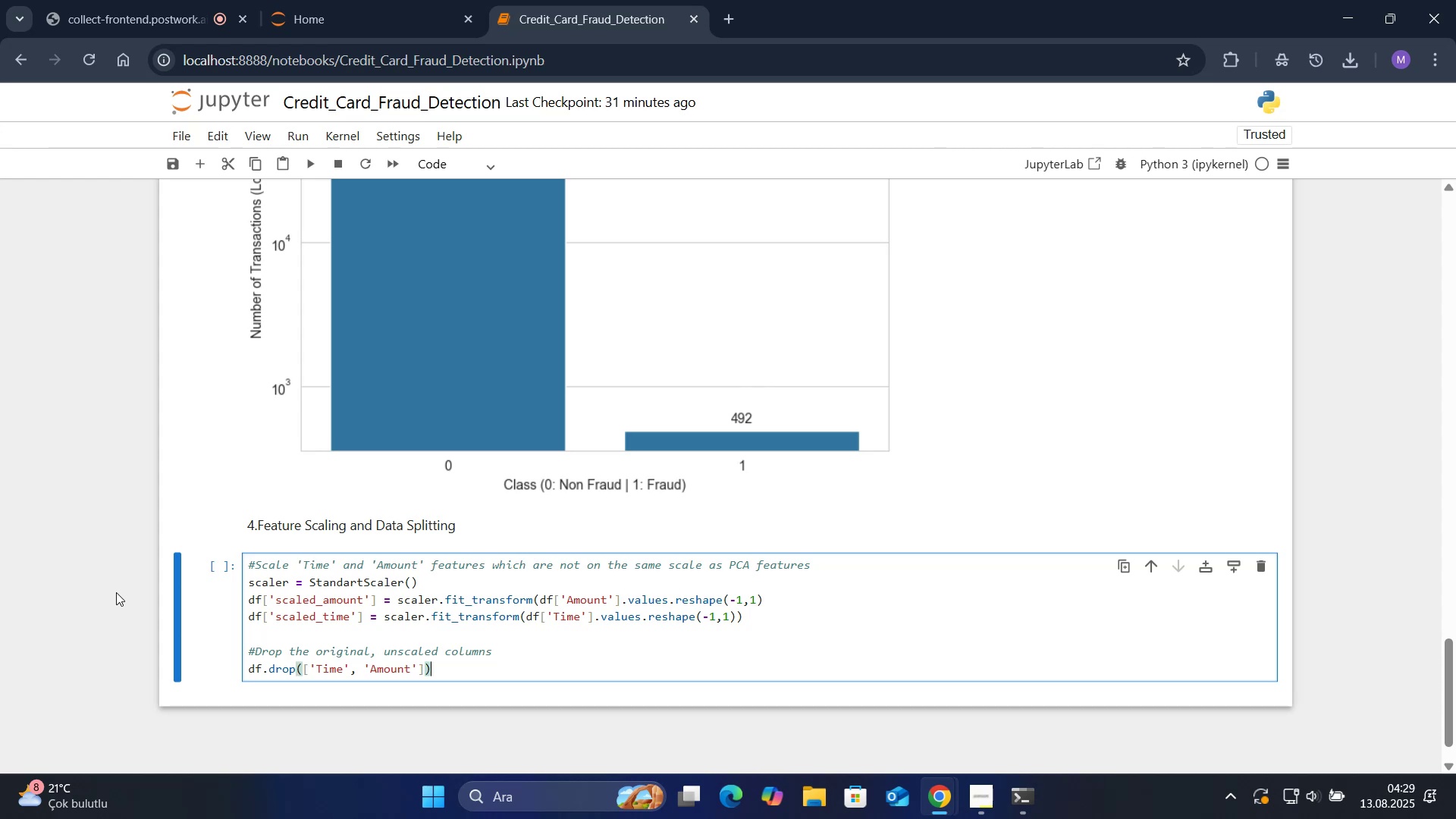 
key(ArrowRight)
 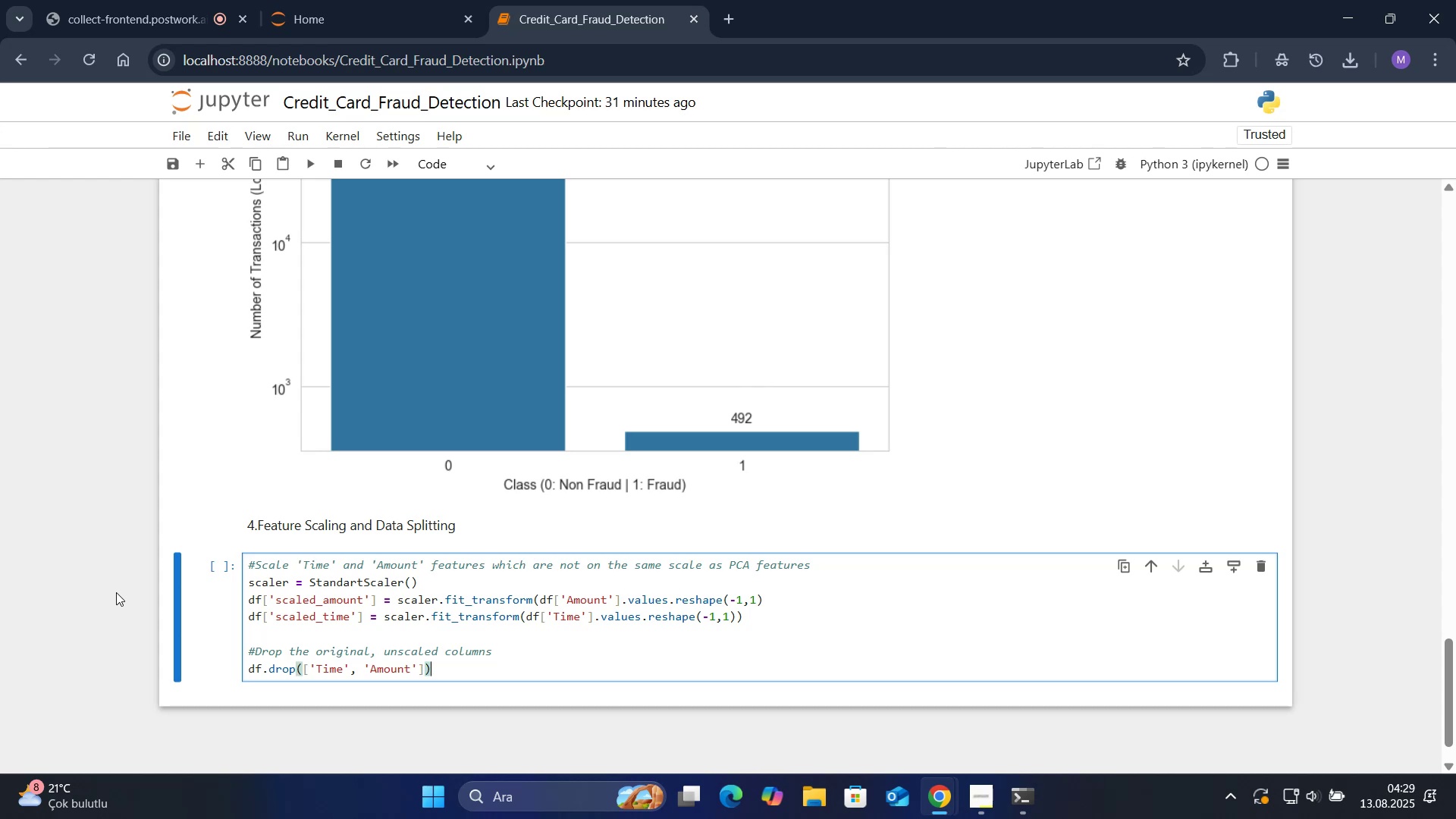 
key(Comma)
 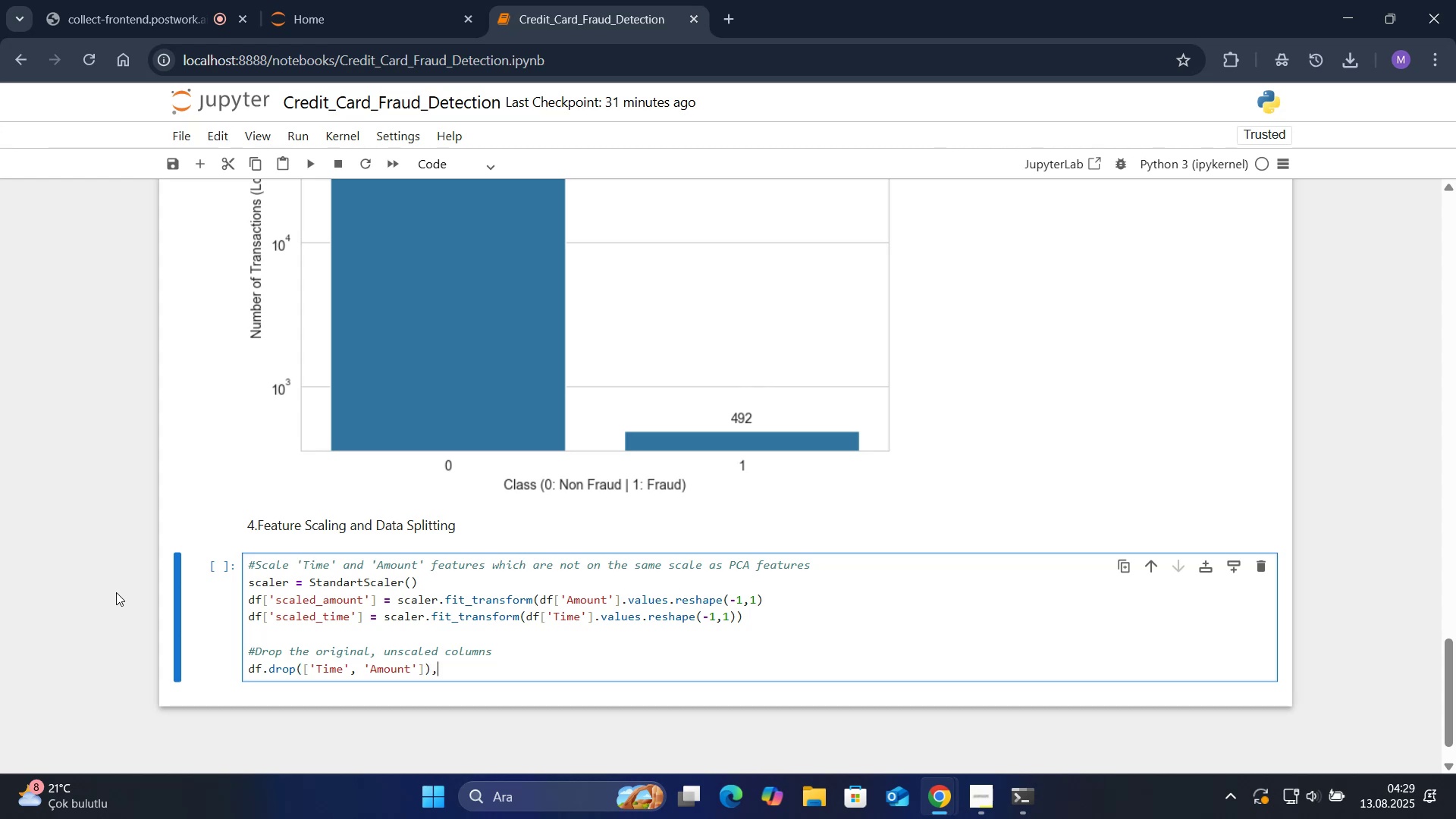 
key(Enter)
 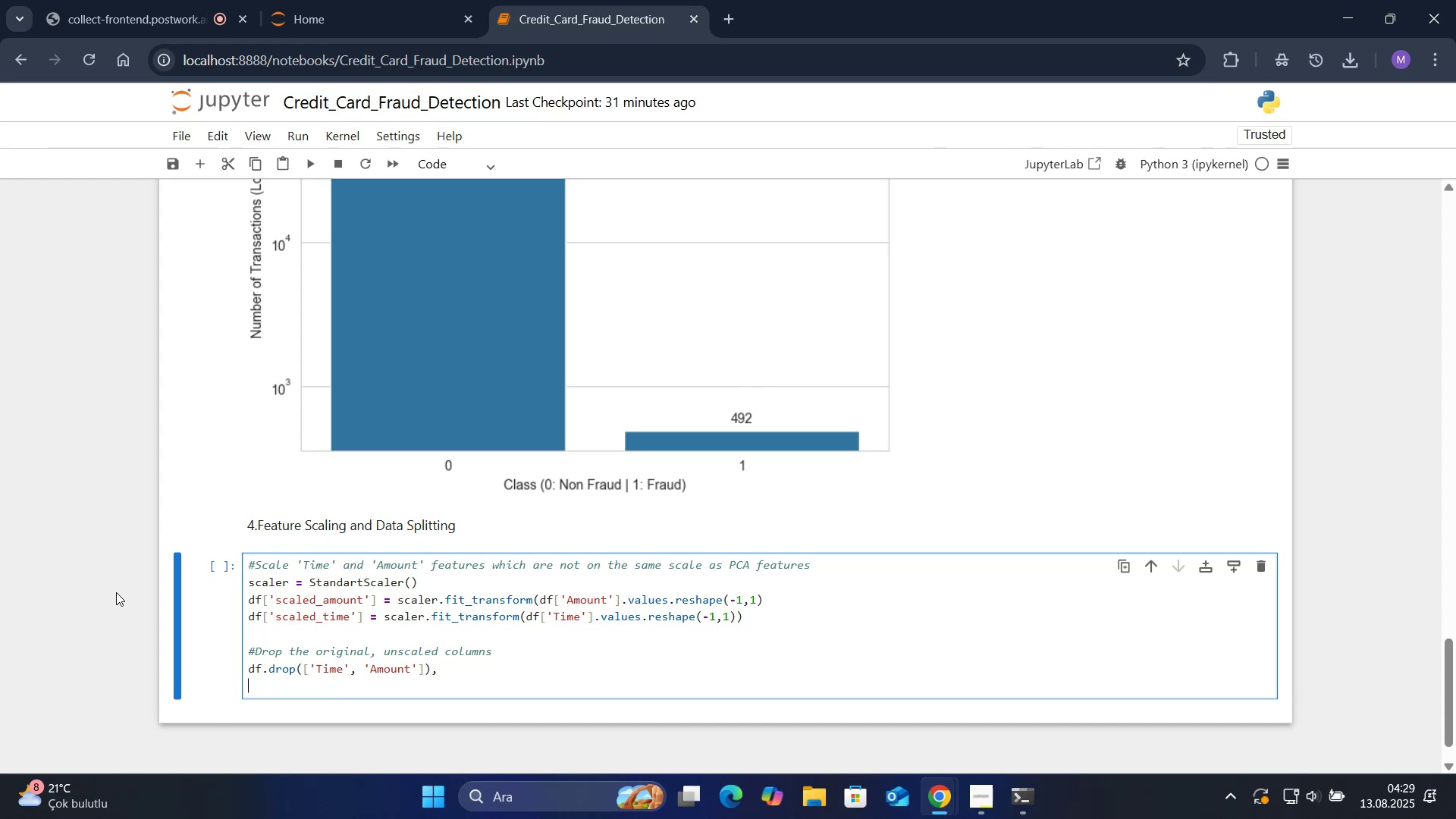 
type(ax's ) 1)
 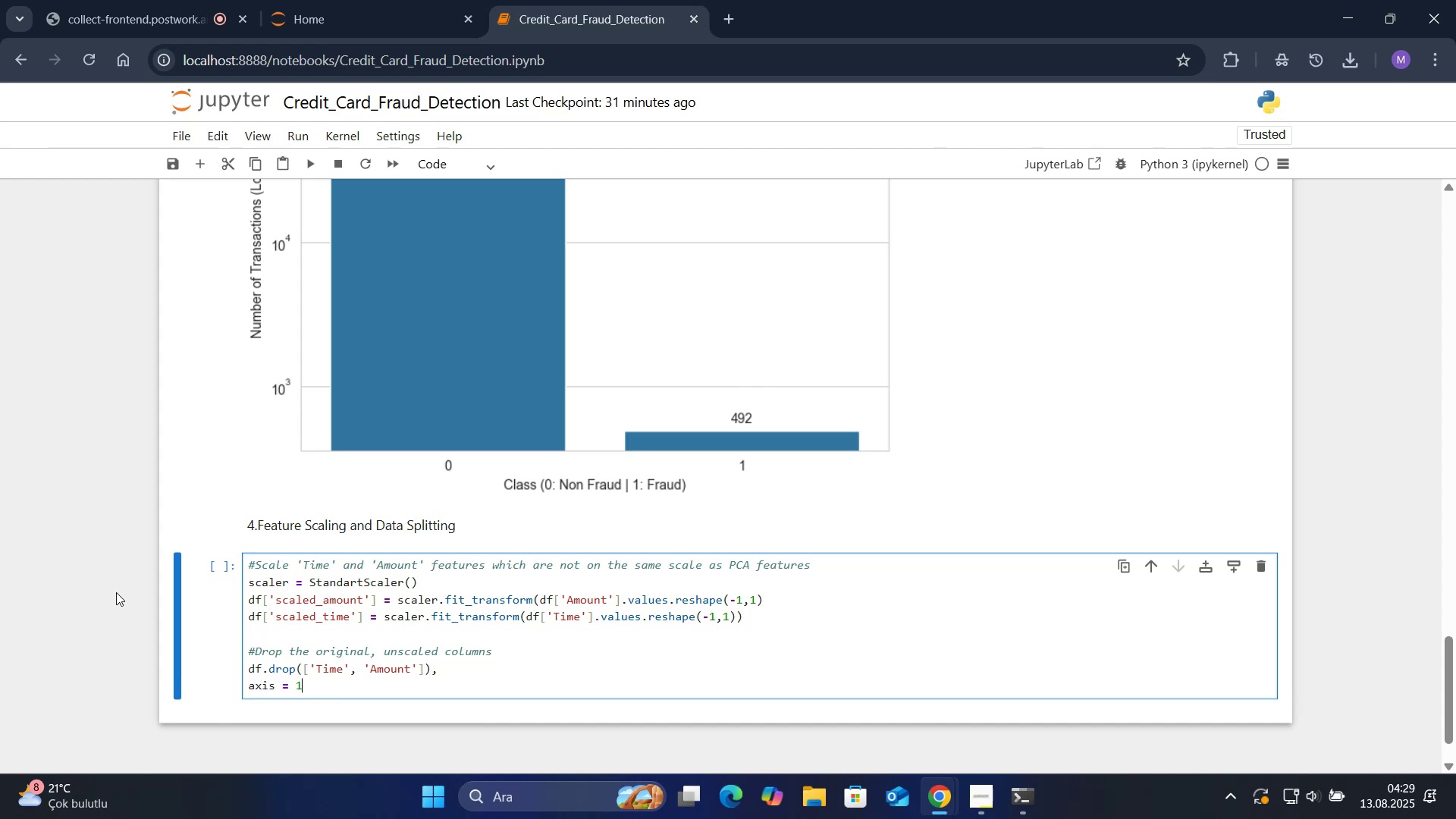 
key(ArrowLeft)
 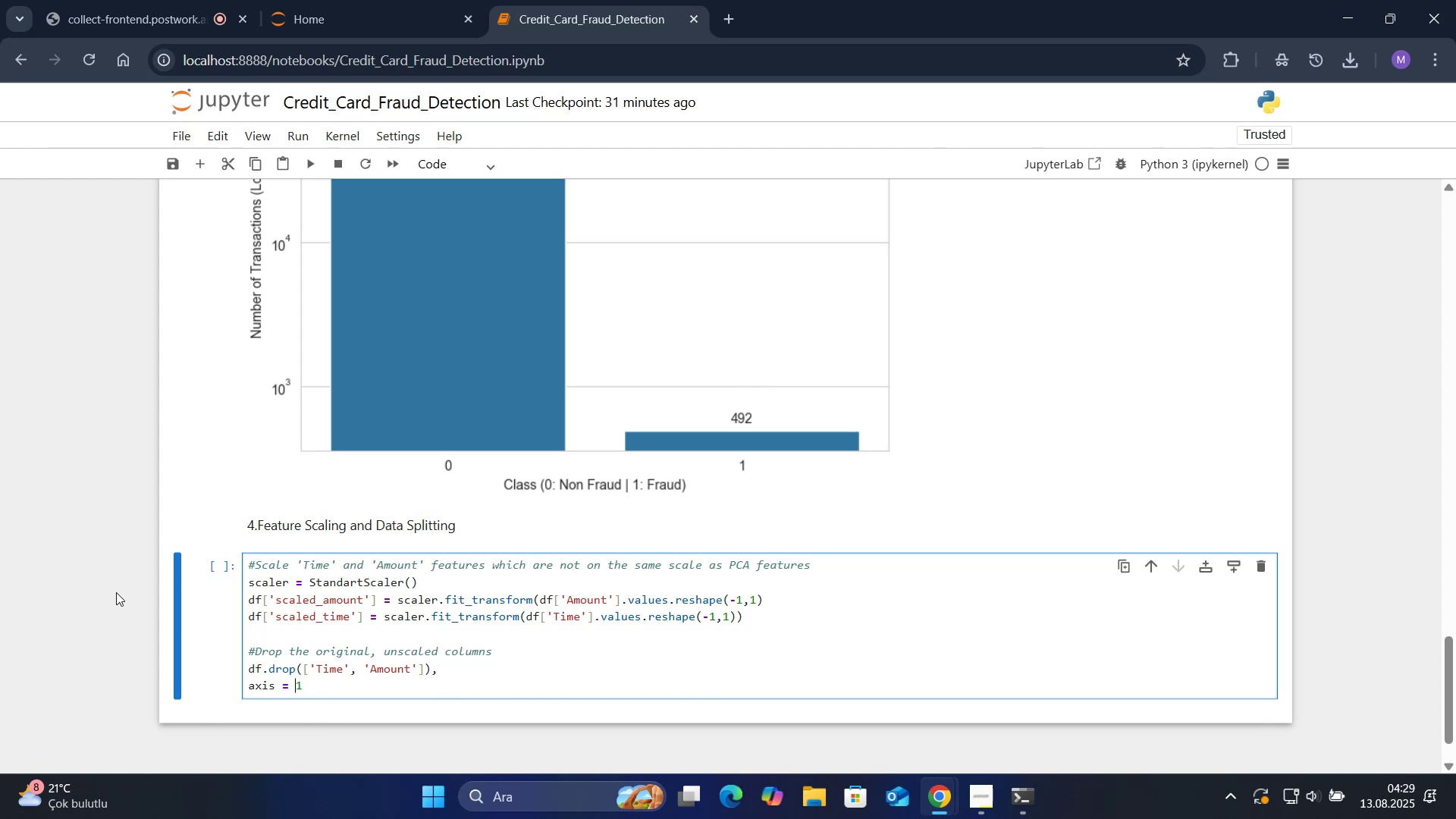 
key(ArrowLeft)
 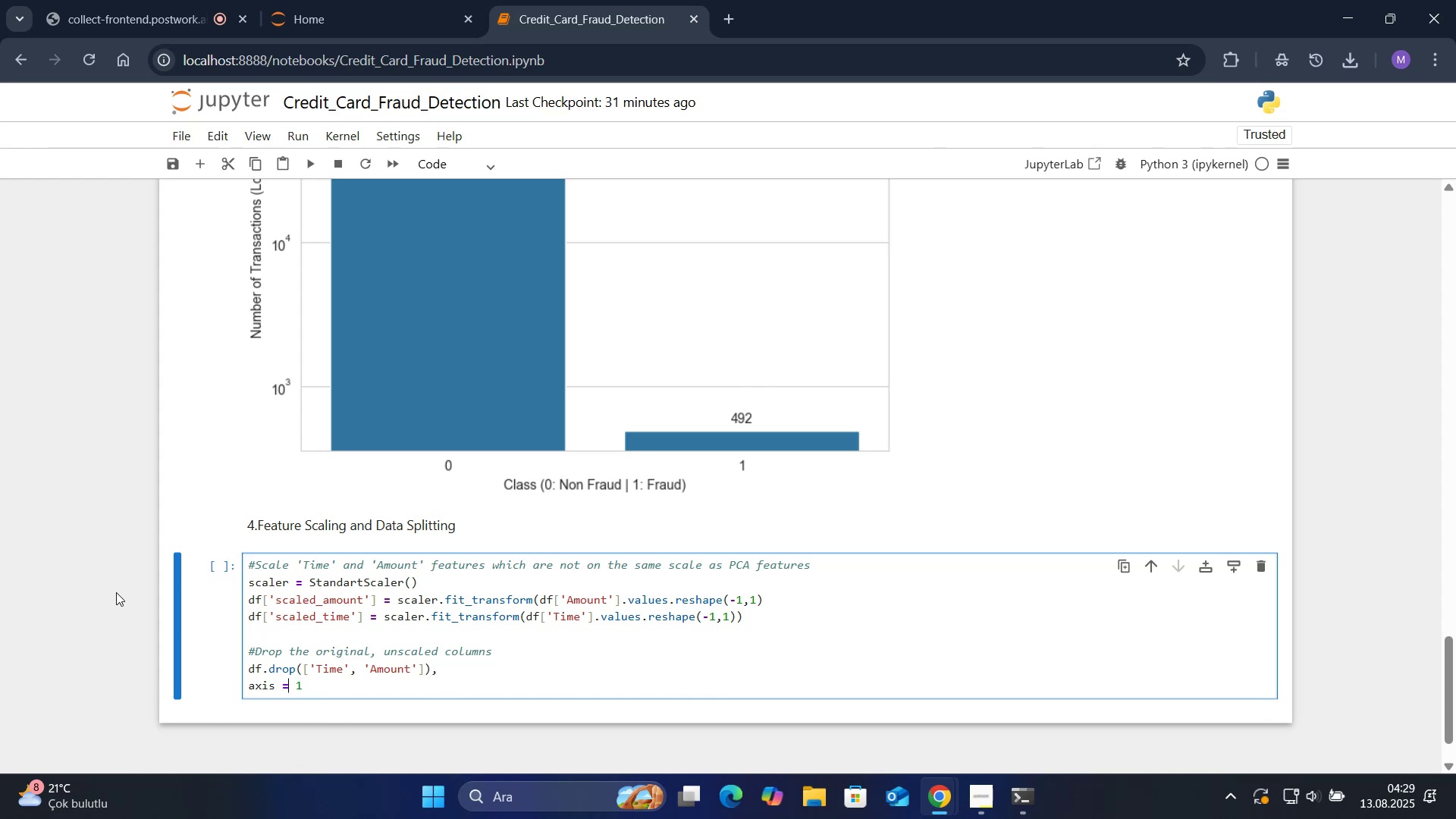 
key(ArrowLeft)
 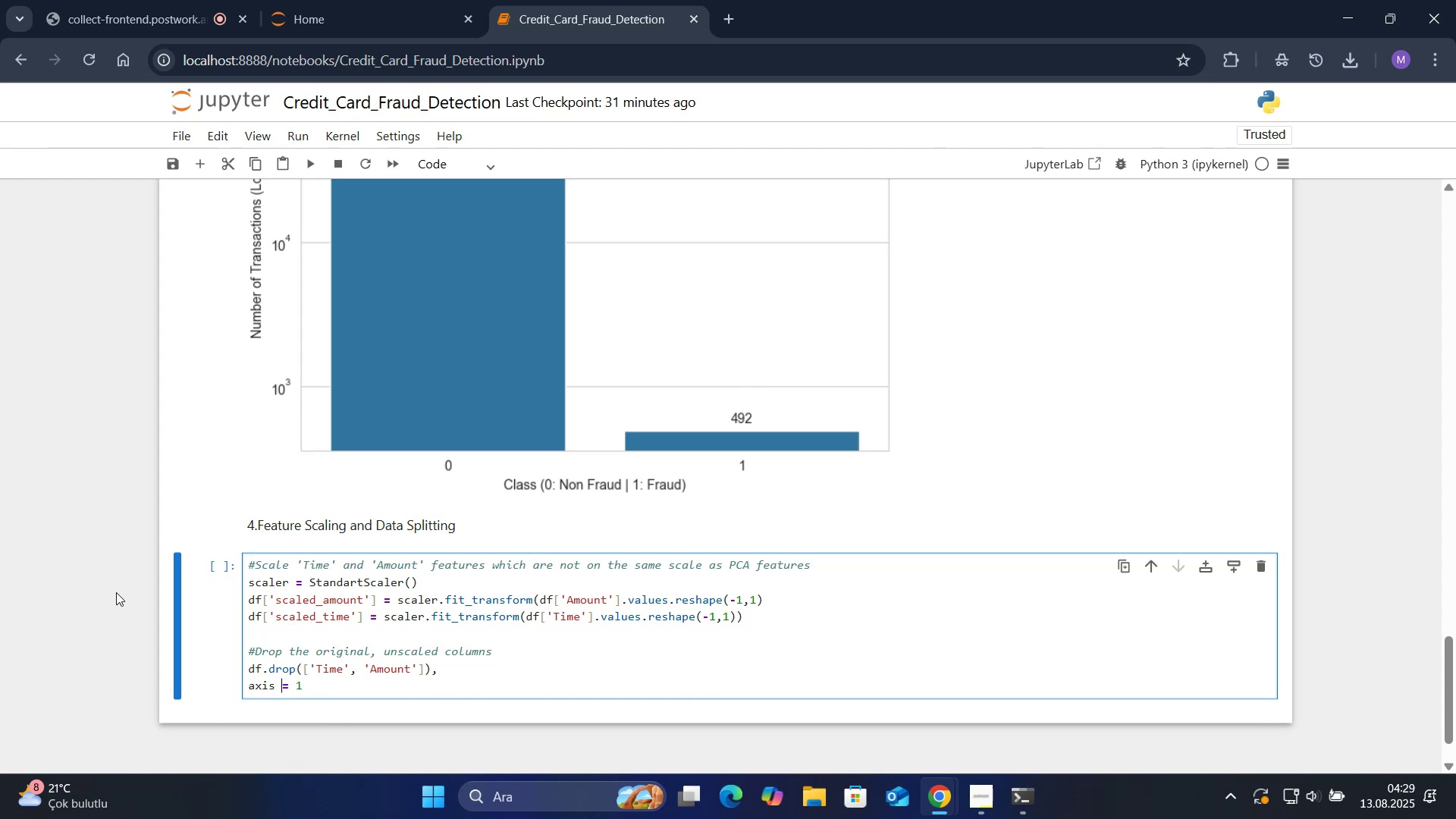 
key(ArrowLeft)
 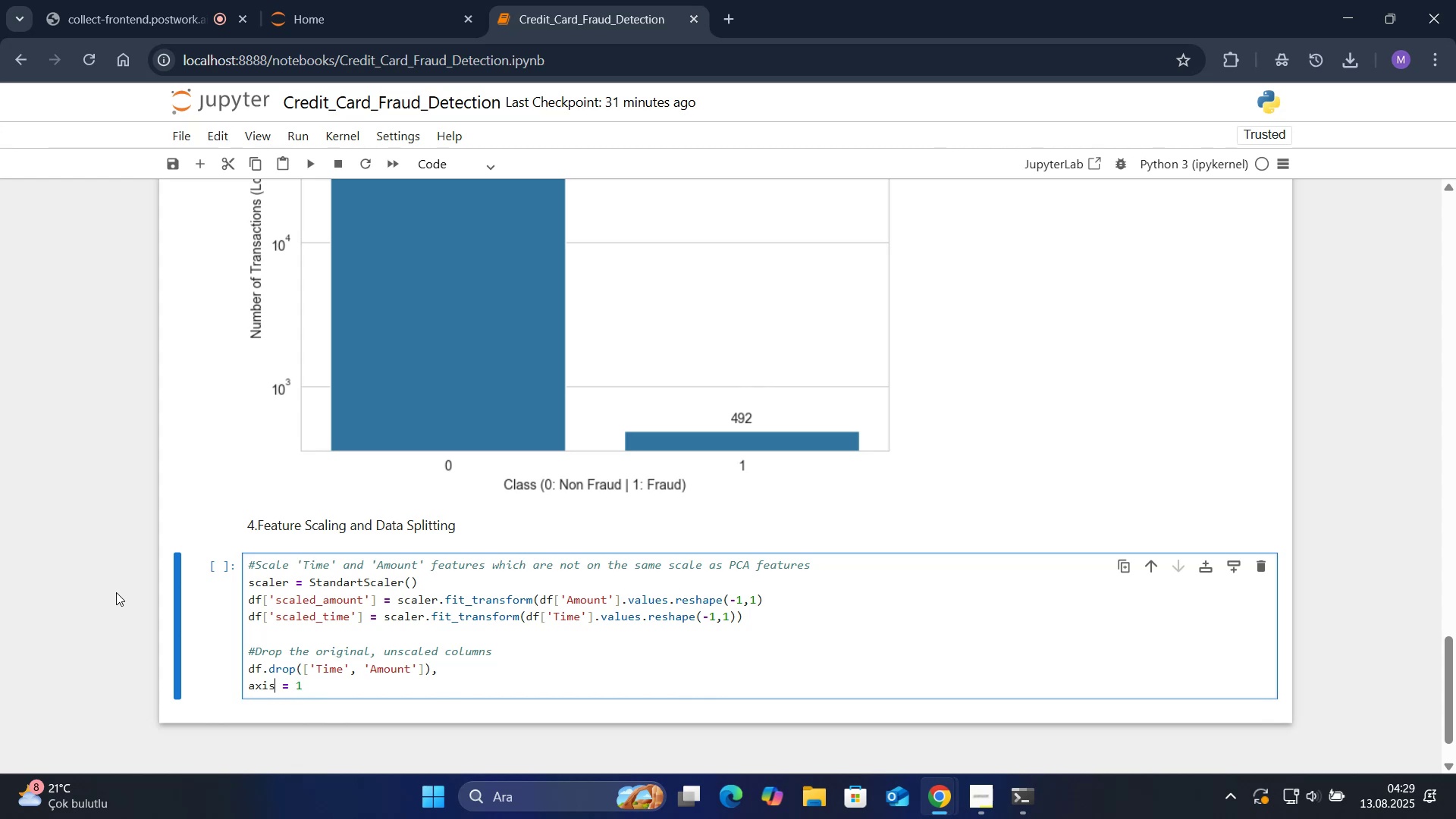 
key(ArrowLeft)
 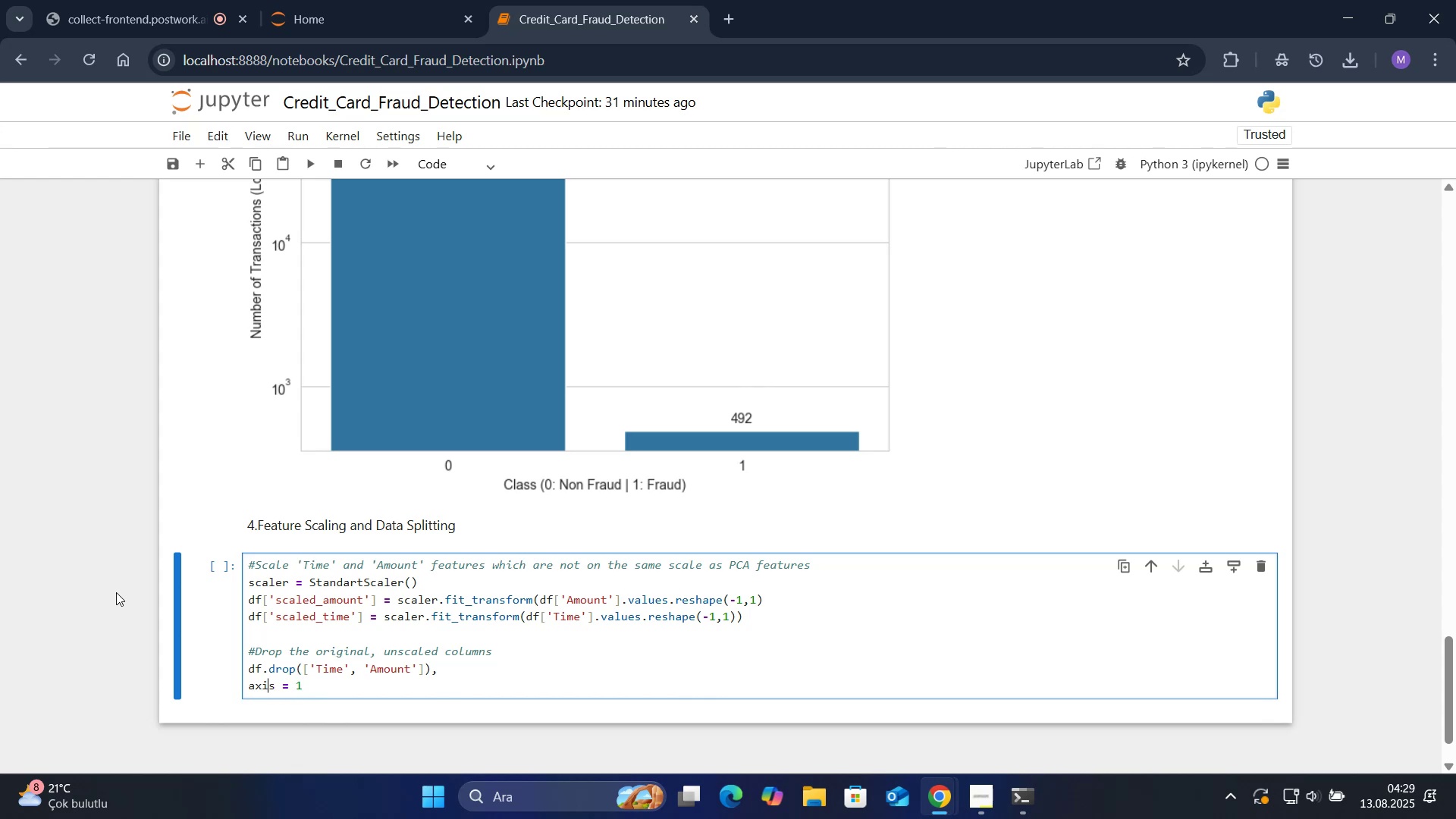 
key(ArrowLeft)
 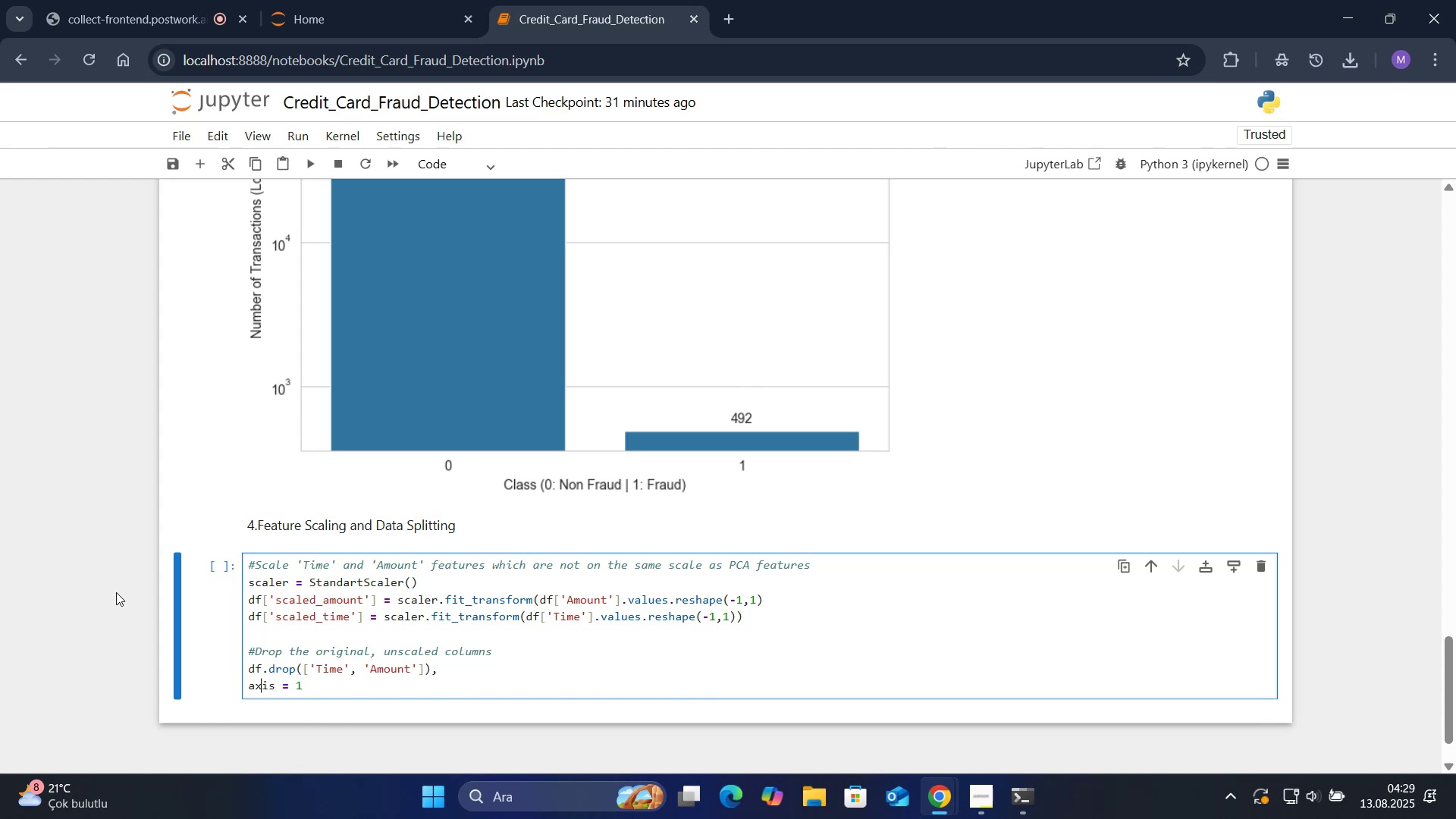 
key(ArrowLeft)
 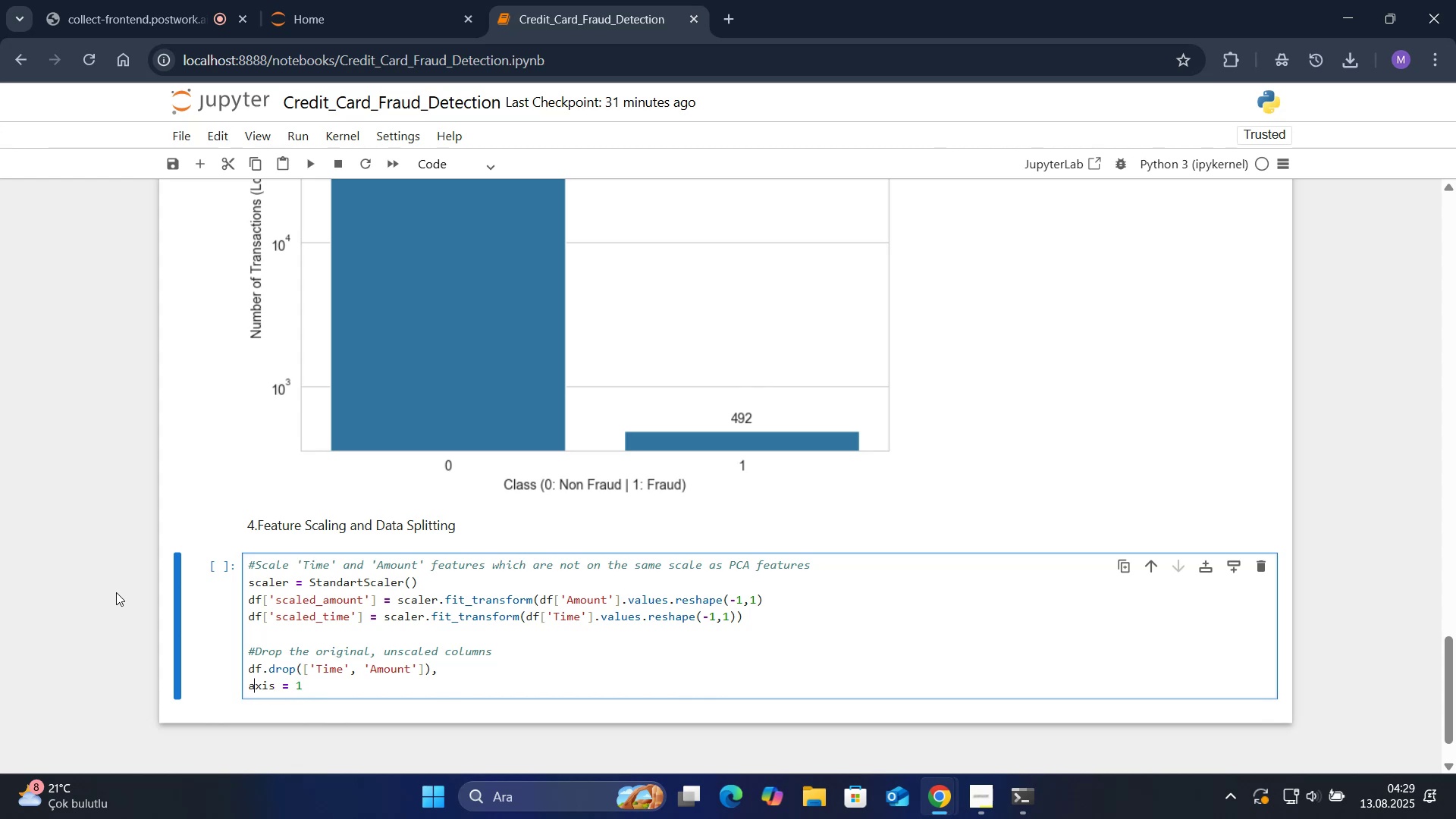 
key(ArrowLeft)
 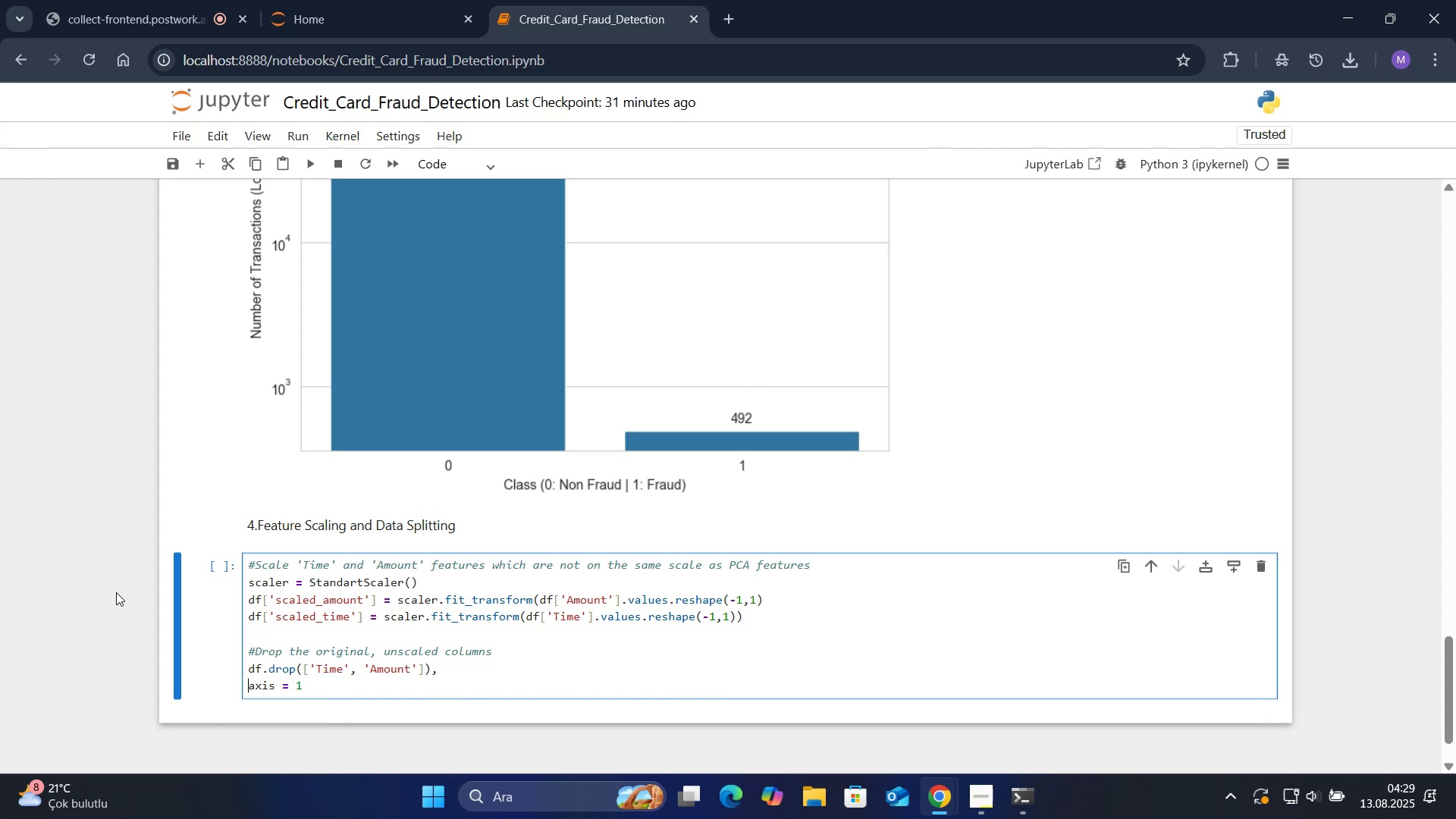 
key(Backspace)
 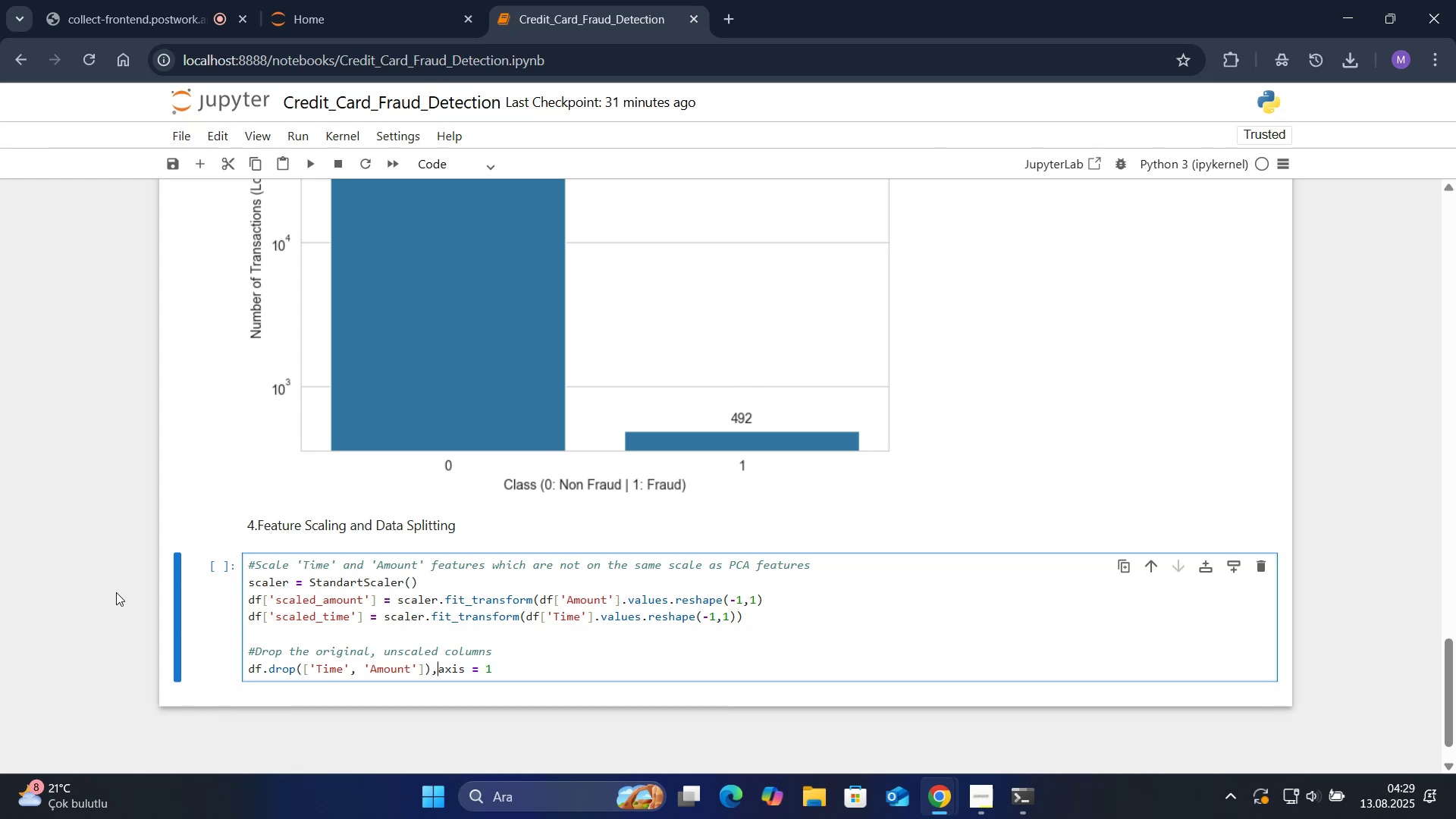 
key(Space)
 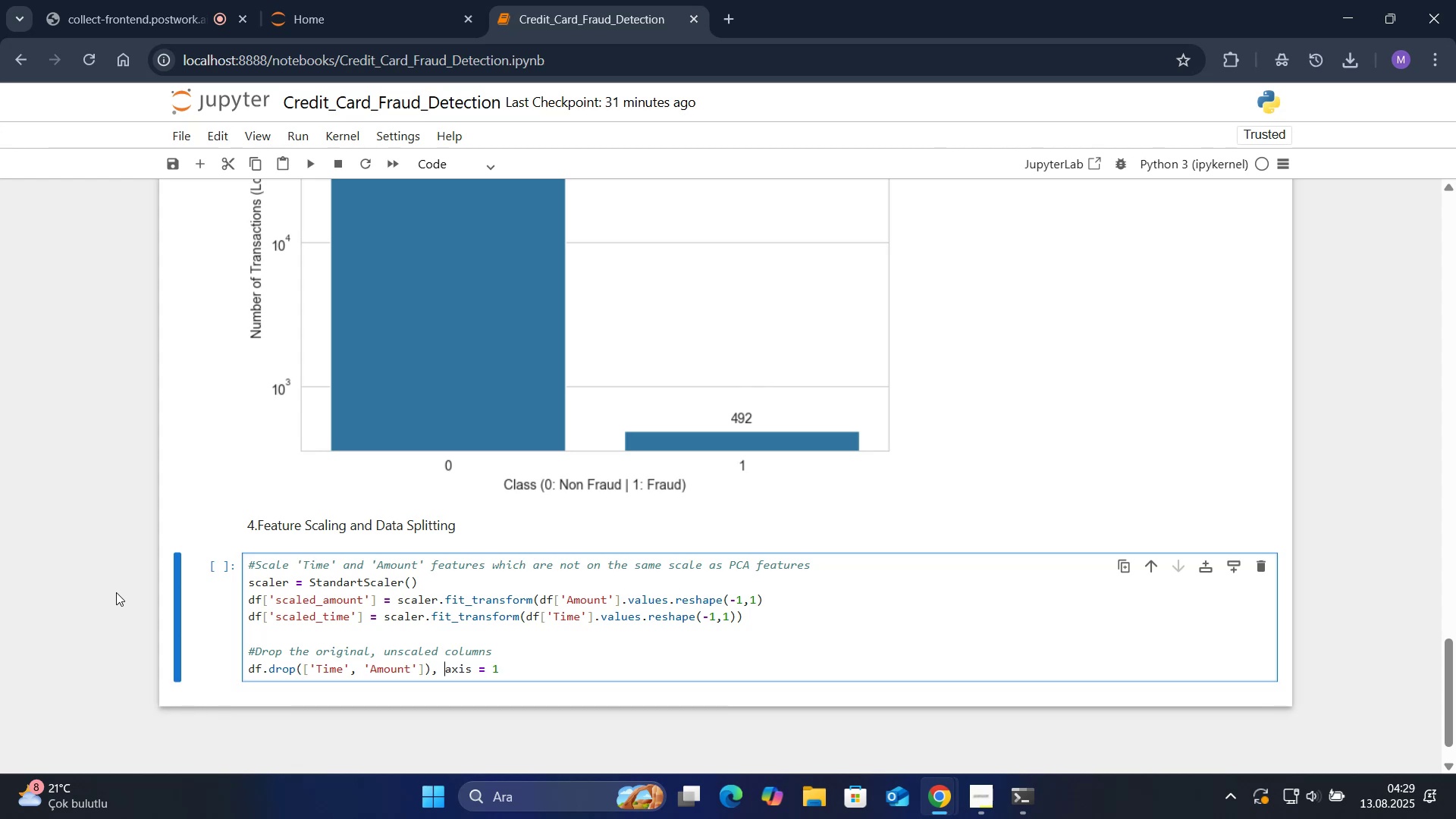 
hold_key(key=ArrowRight, duration=0.66)
 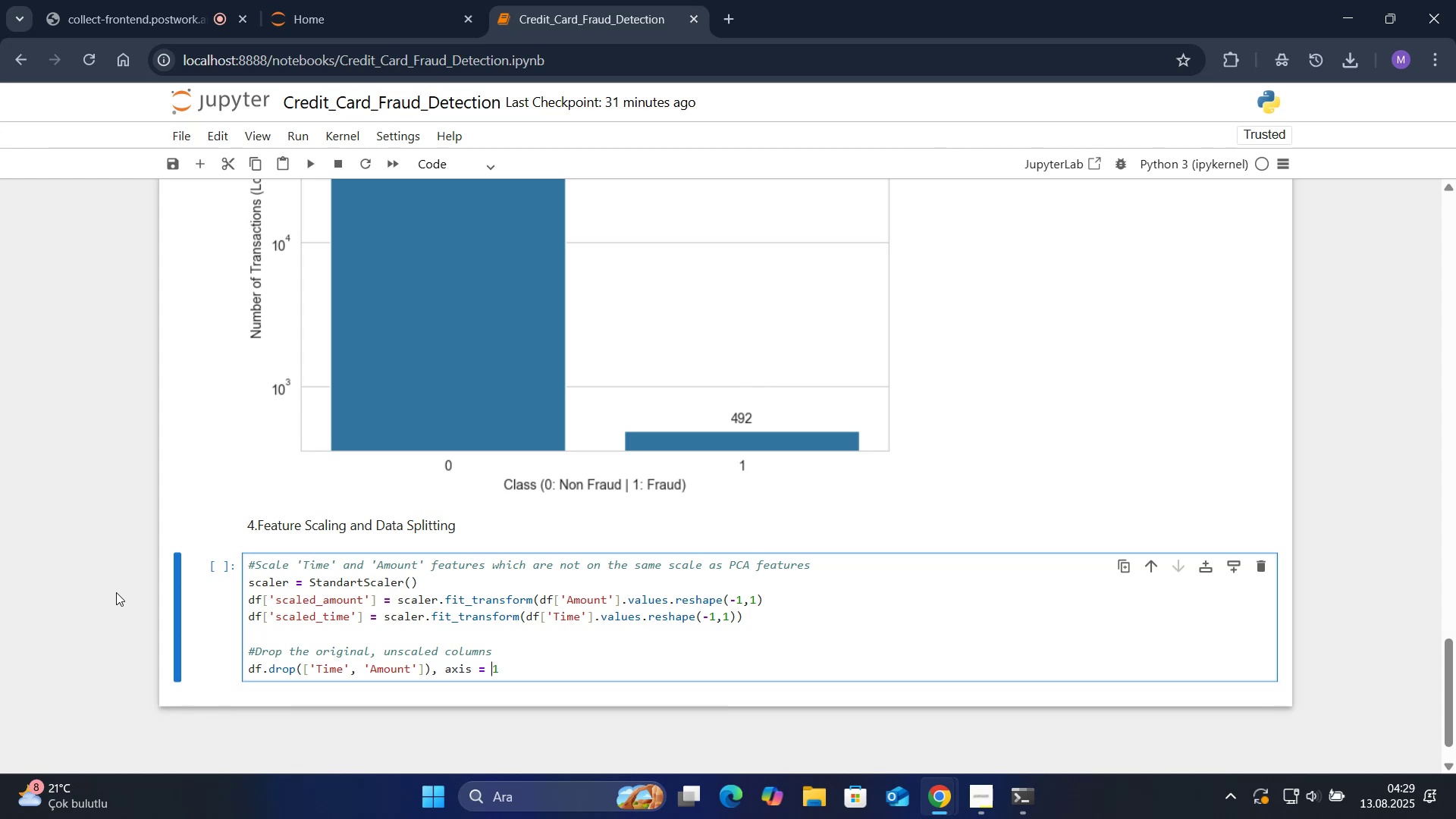 
key(ArrowRight)
 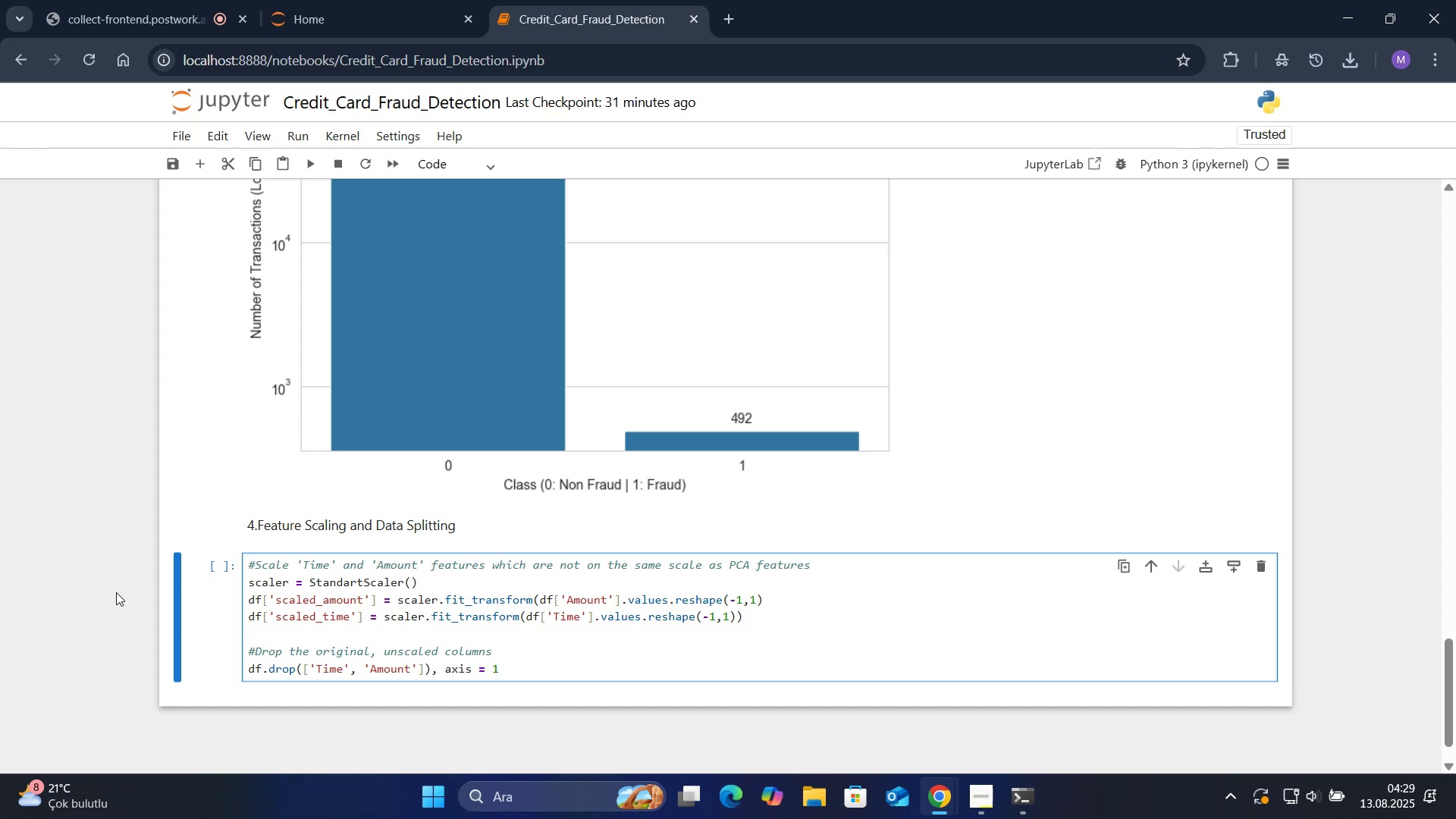 
type(, 'nplace) True()
 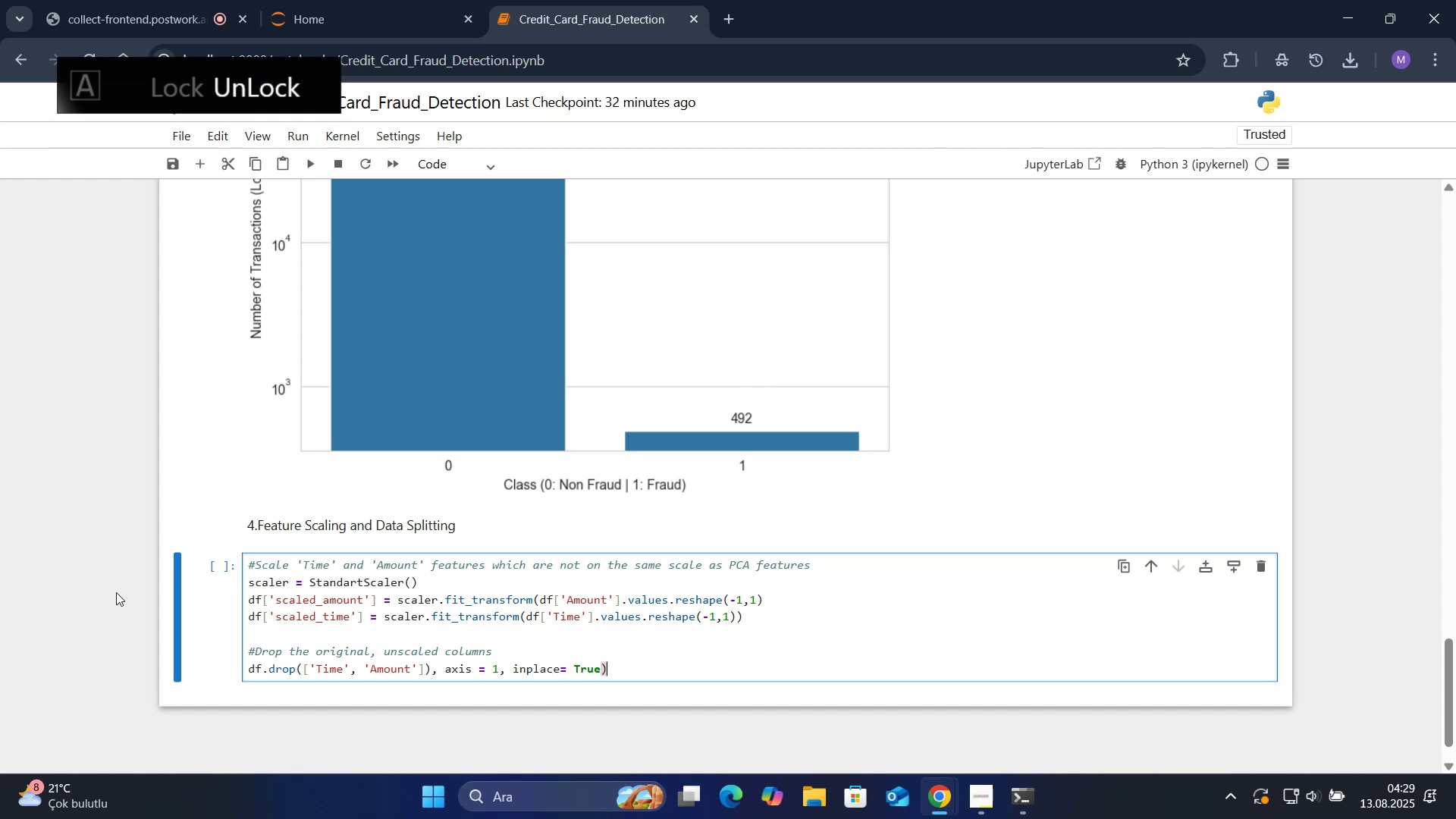 
hold_key(key=ArrowLeft, duration=0.72)
 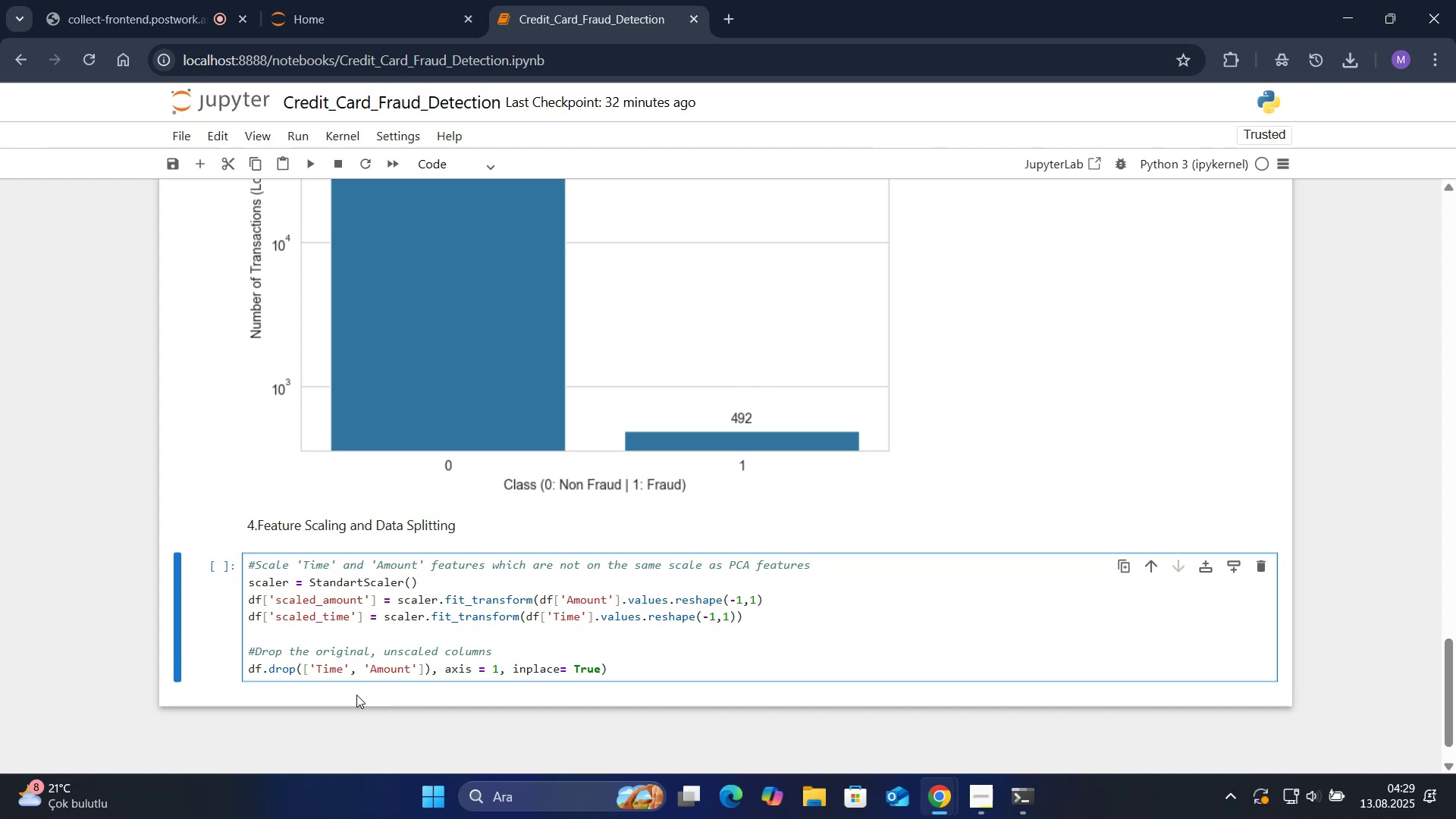 
left_click([301, 670])
 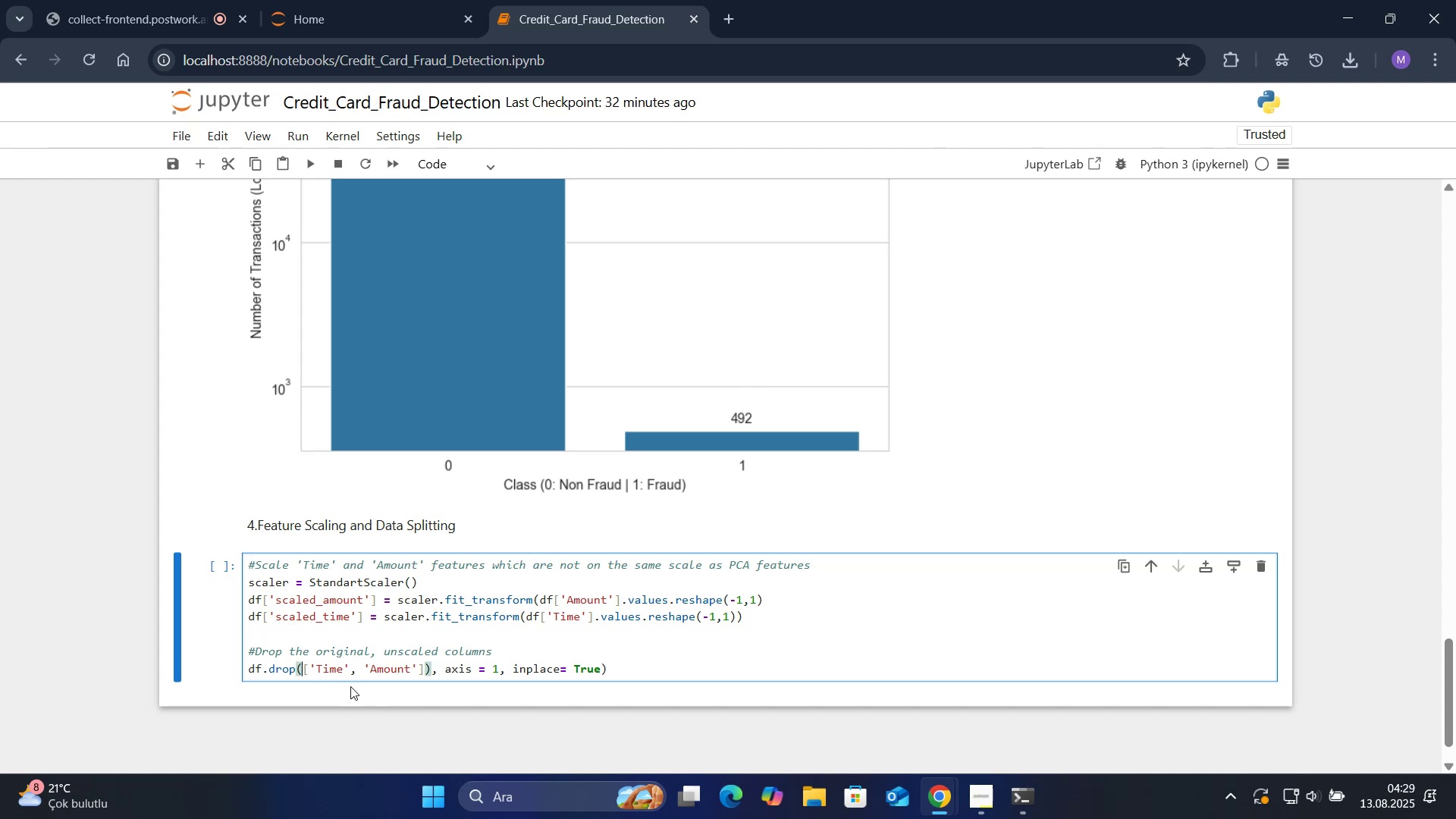 
left_click([428, 662])
 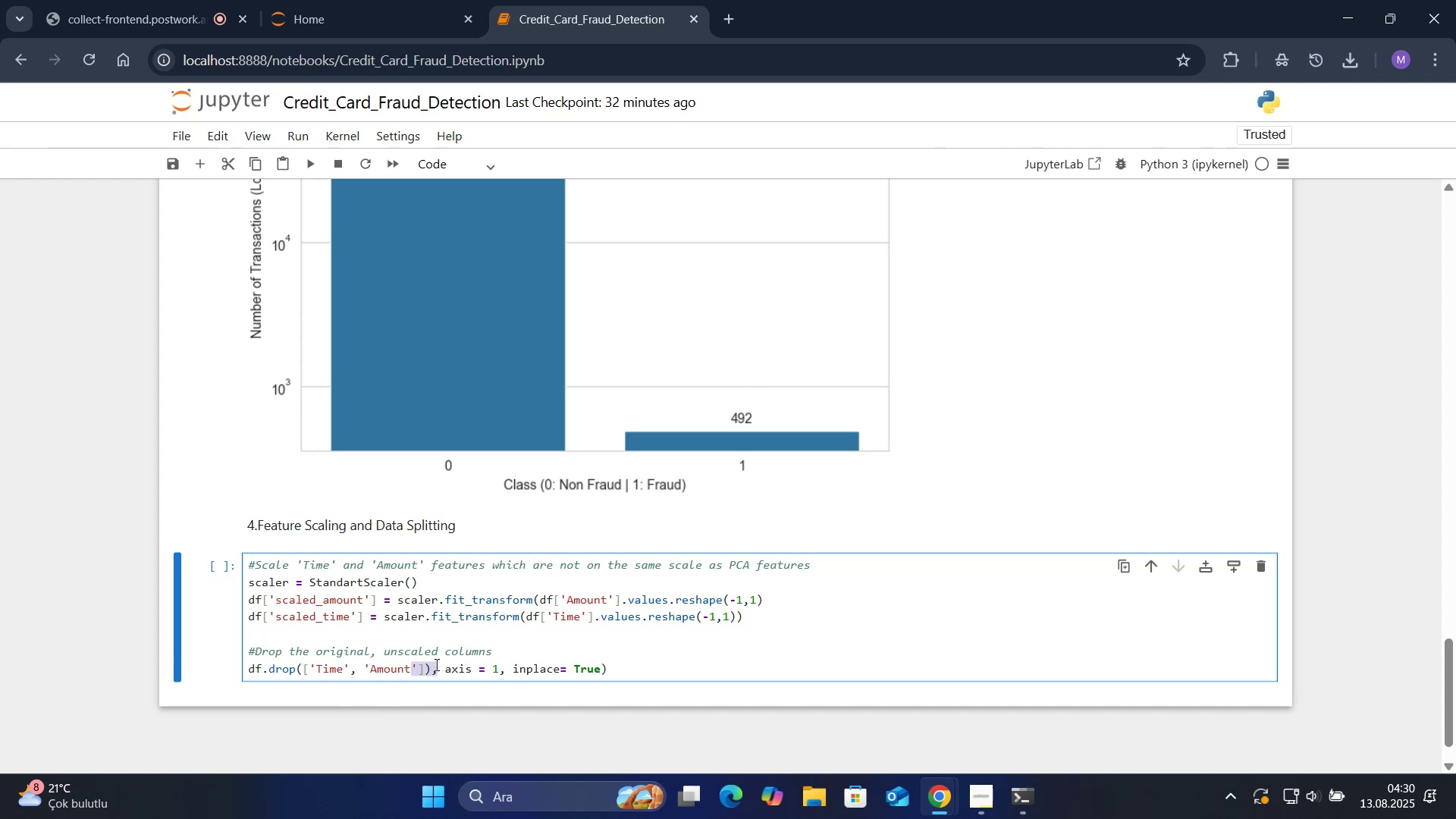 
left_click([432, 665])
 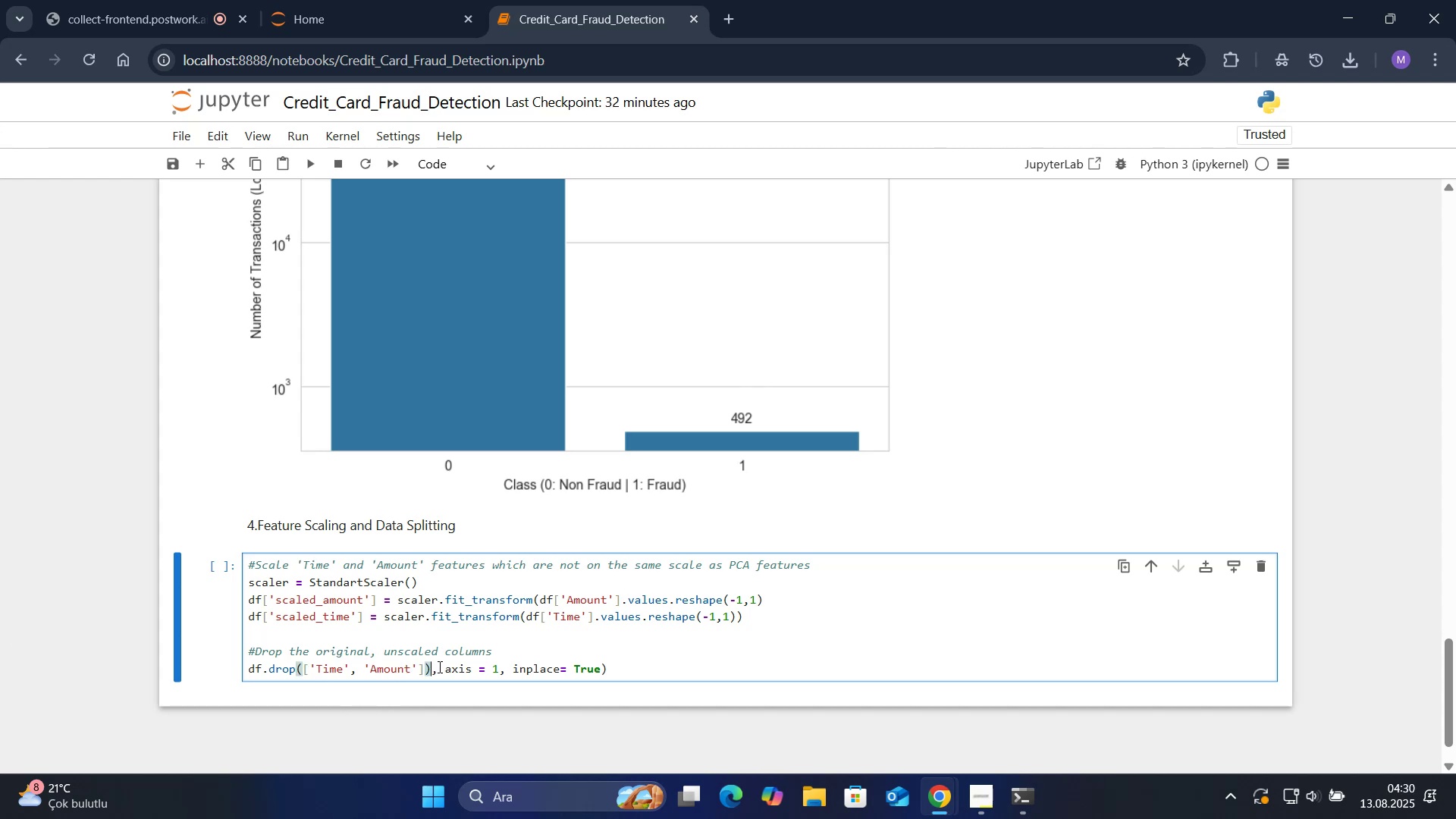 
key(Backspace)
 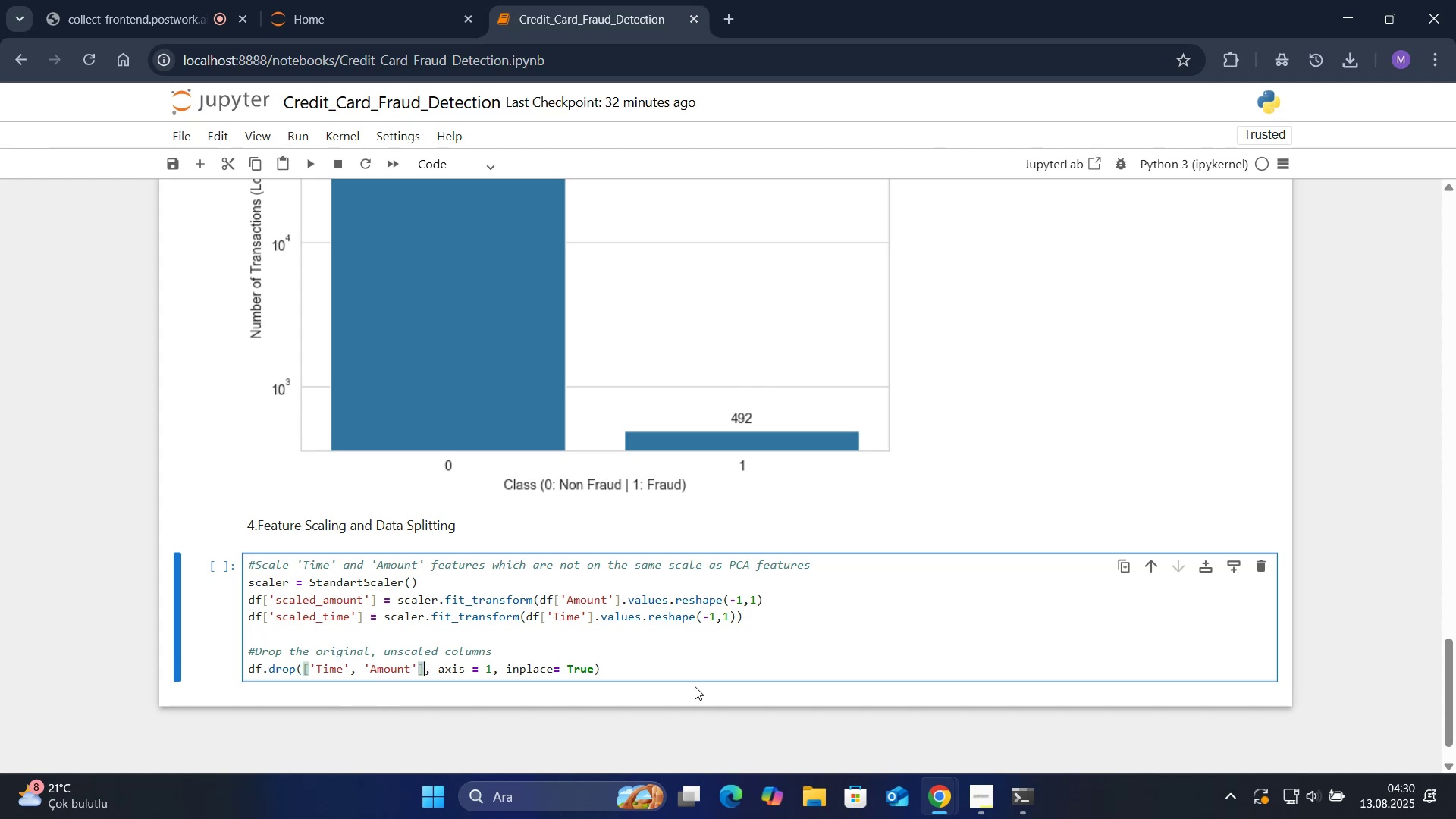 
left_click([667, 665])
 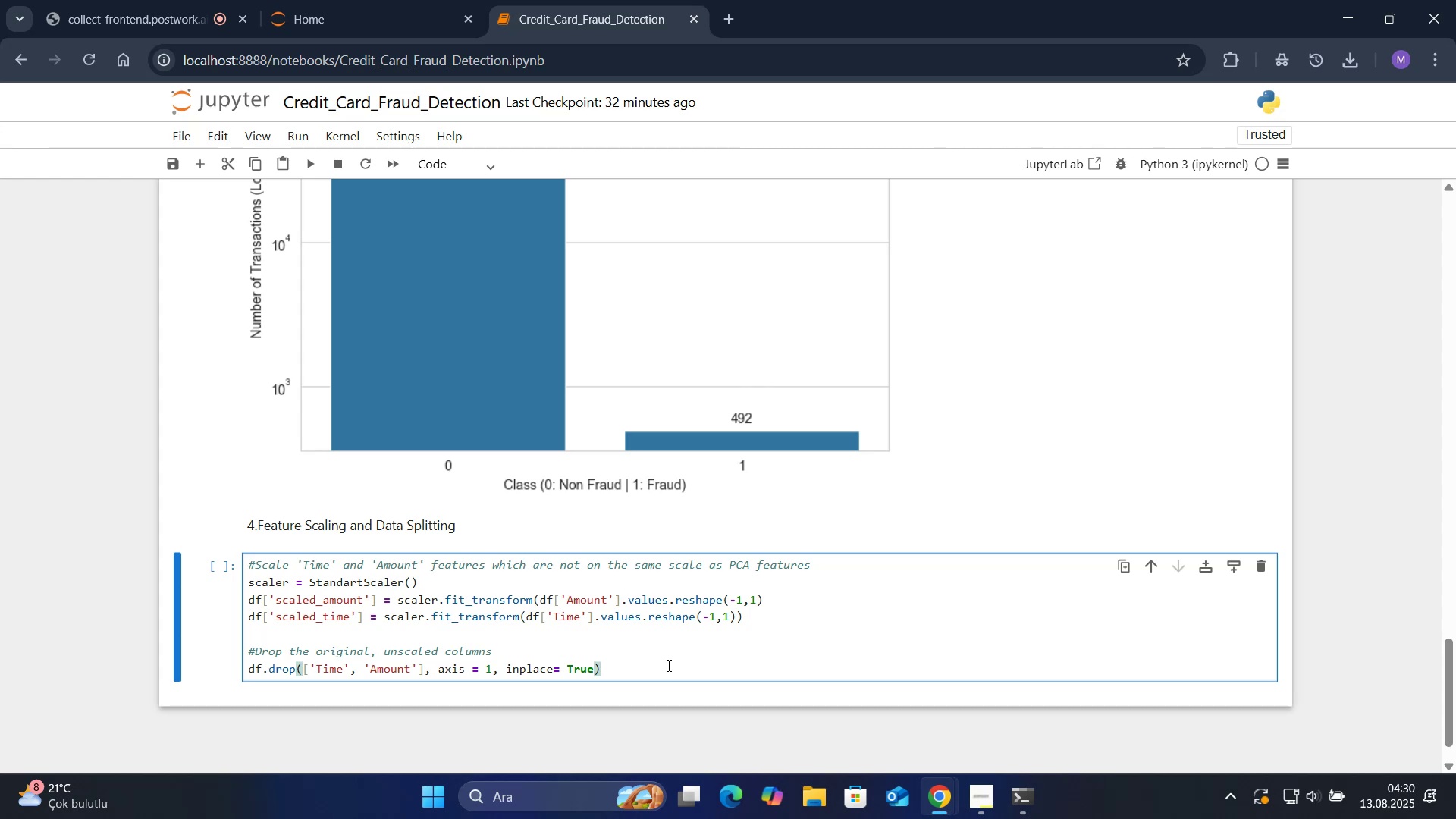 
key(Enter)
 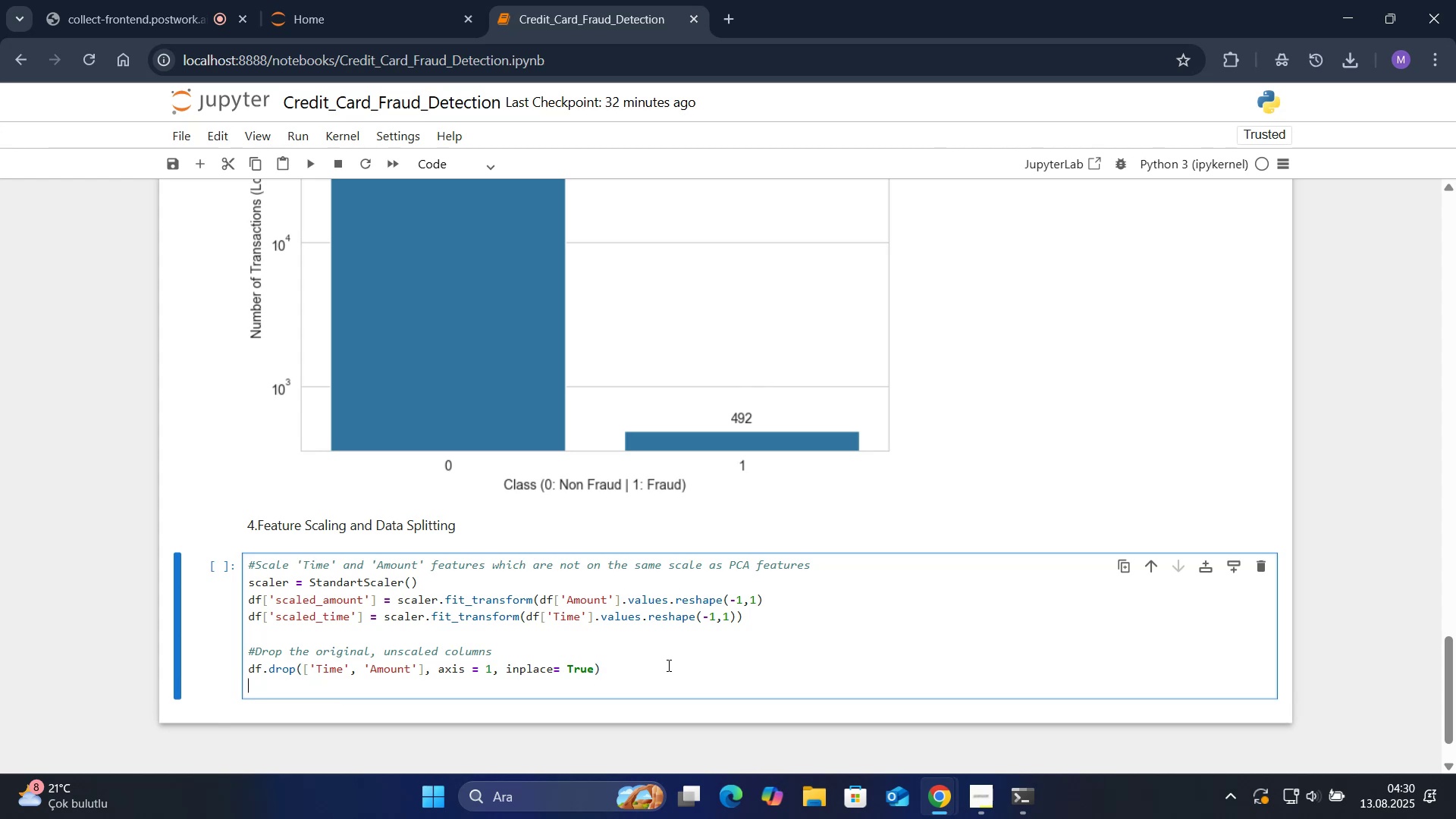 
key(Enter)
 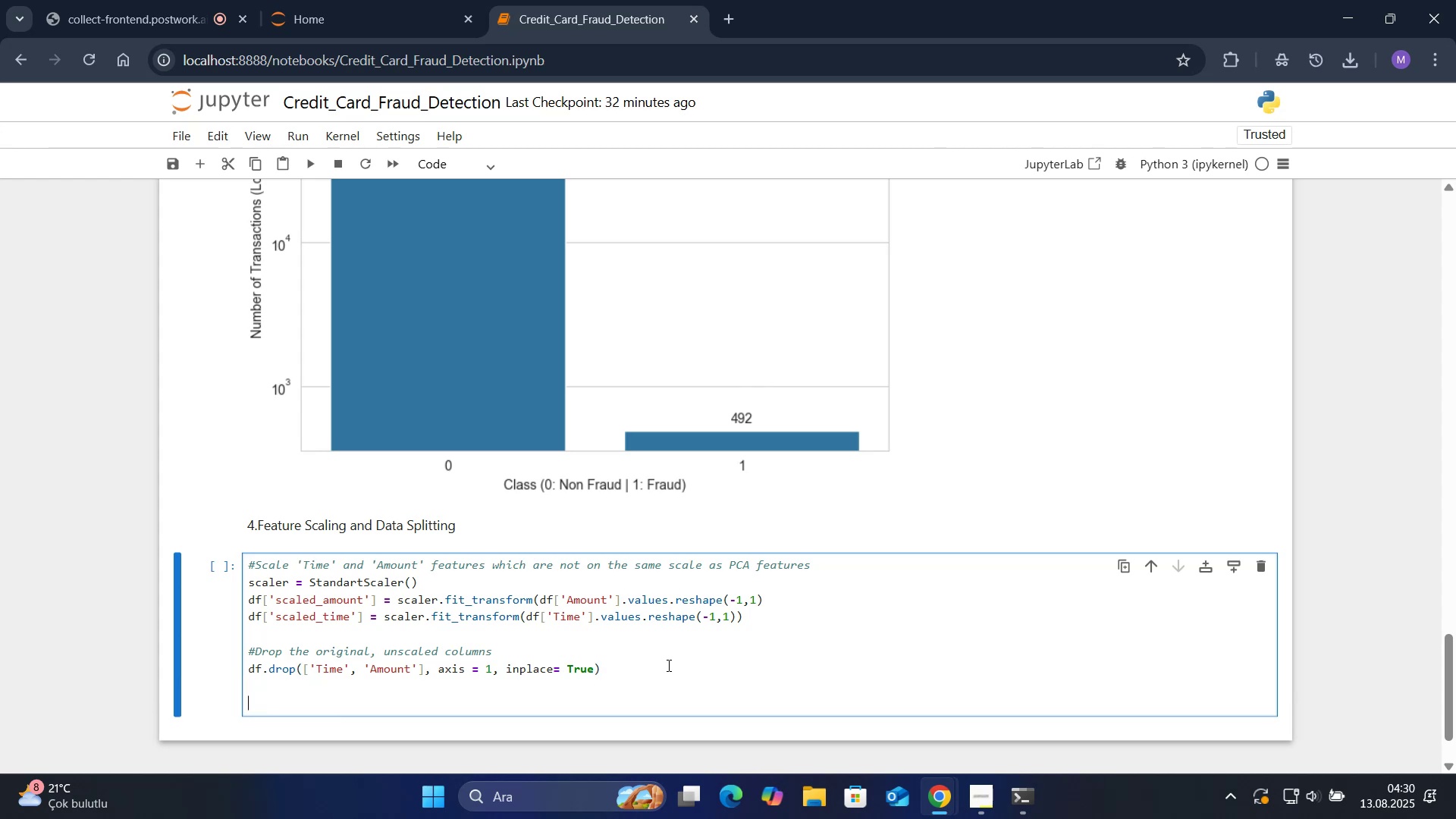 
key(Alt+Control+3)
 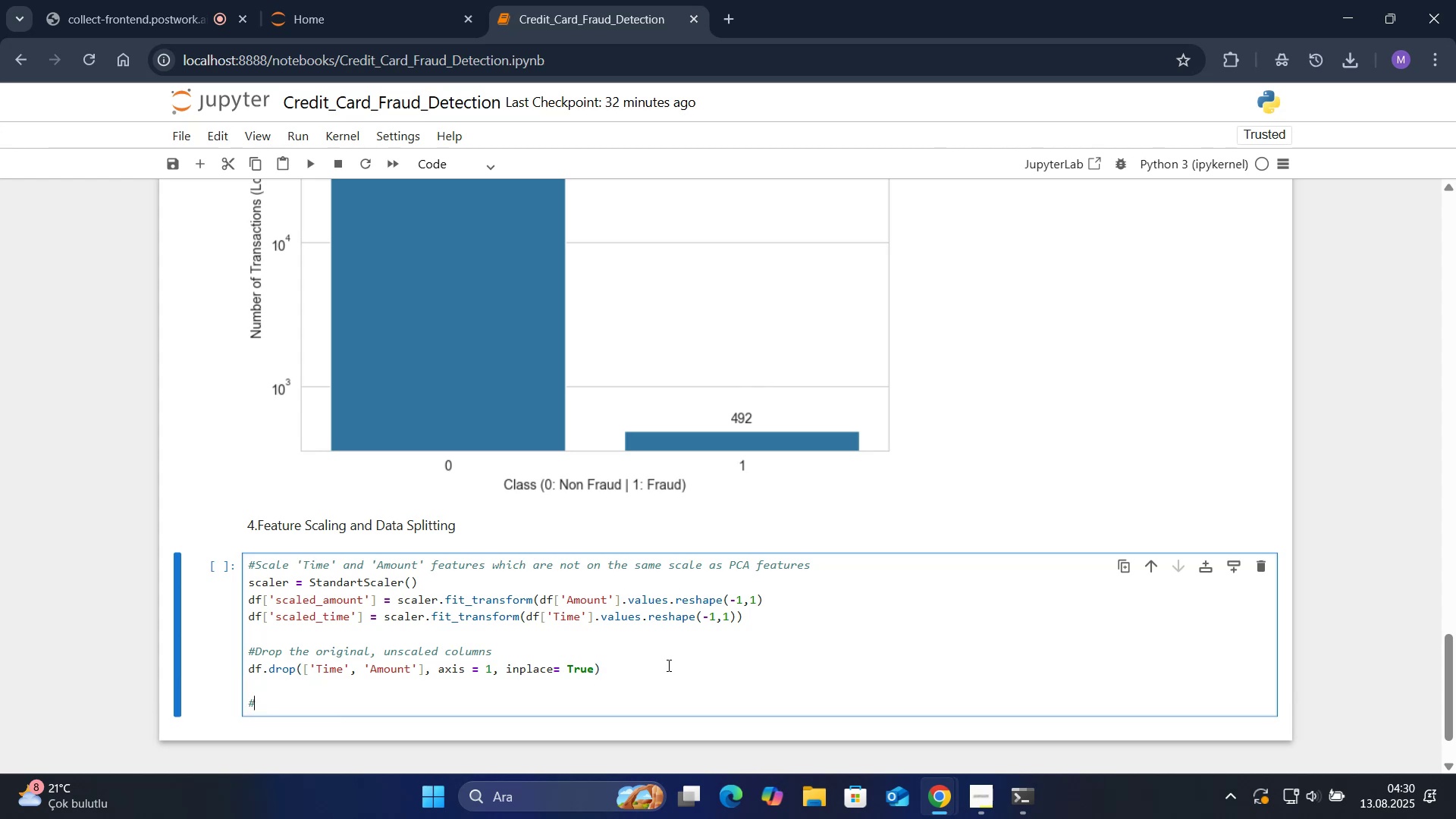 
type(Sepear)
key(Backspace)
key(Backspace)
type(rate features *()
 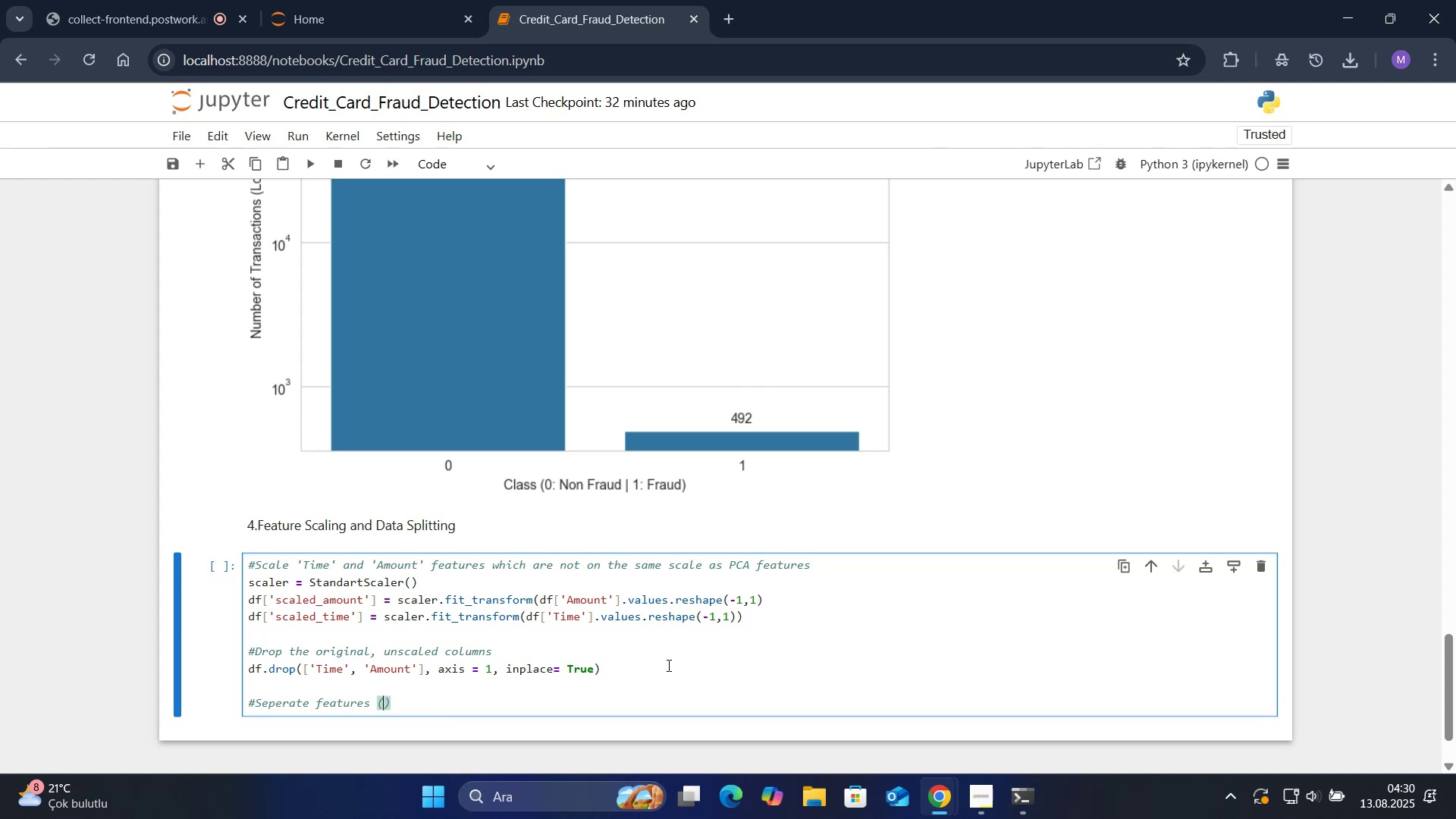 
 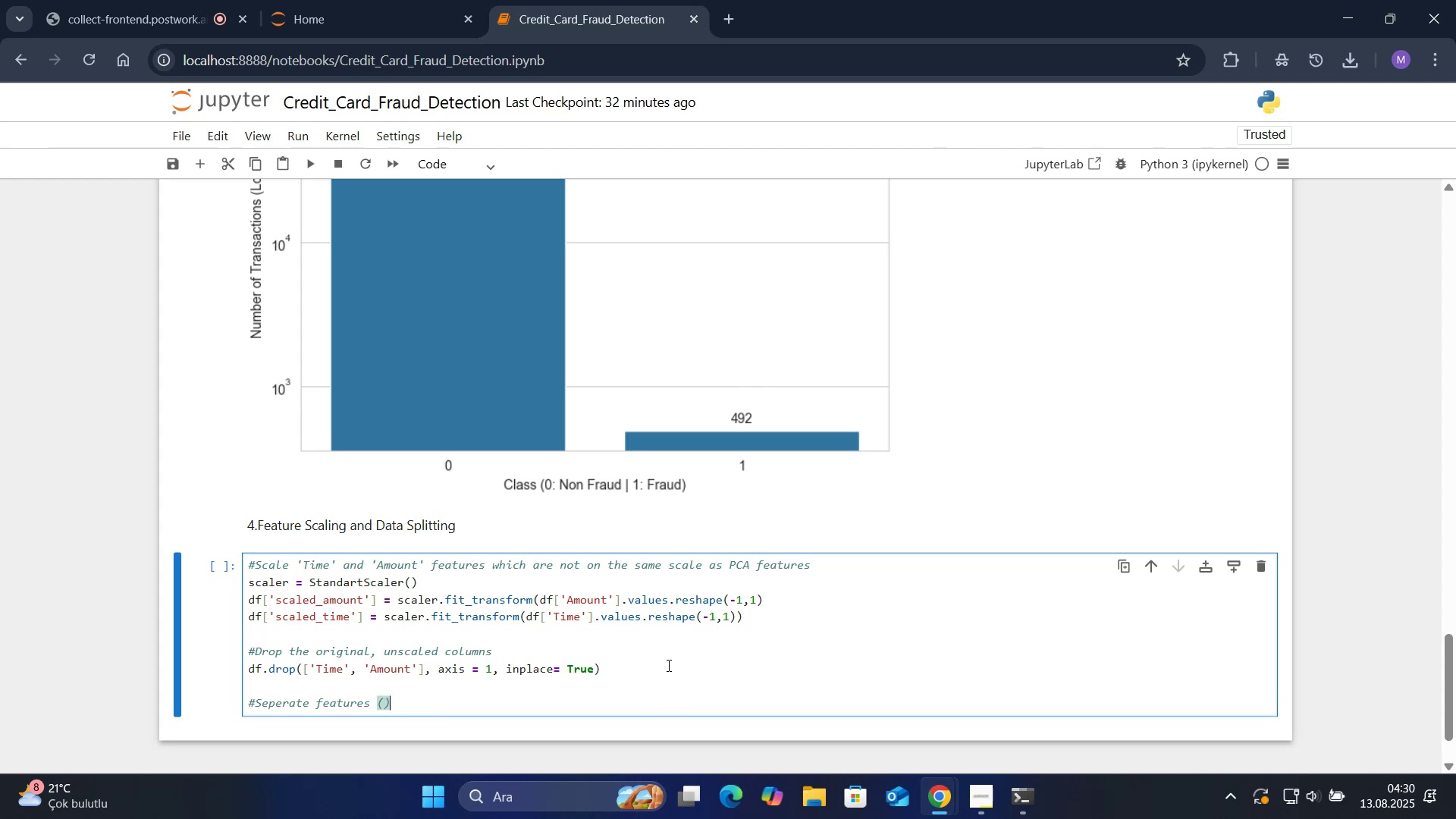 
key(ArrowLeft)
 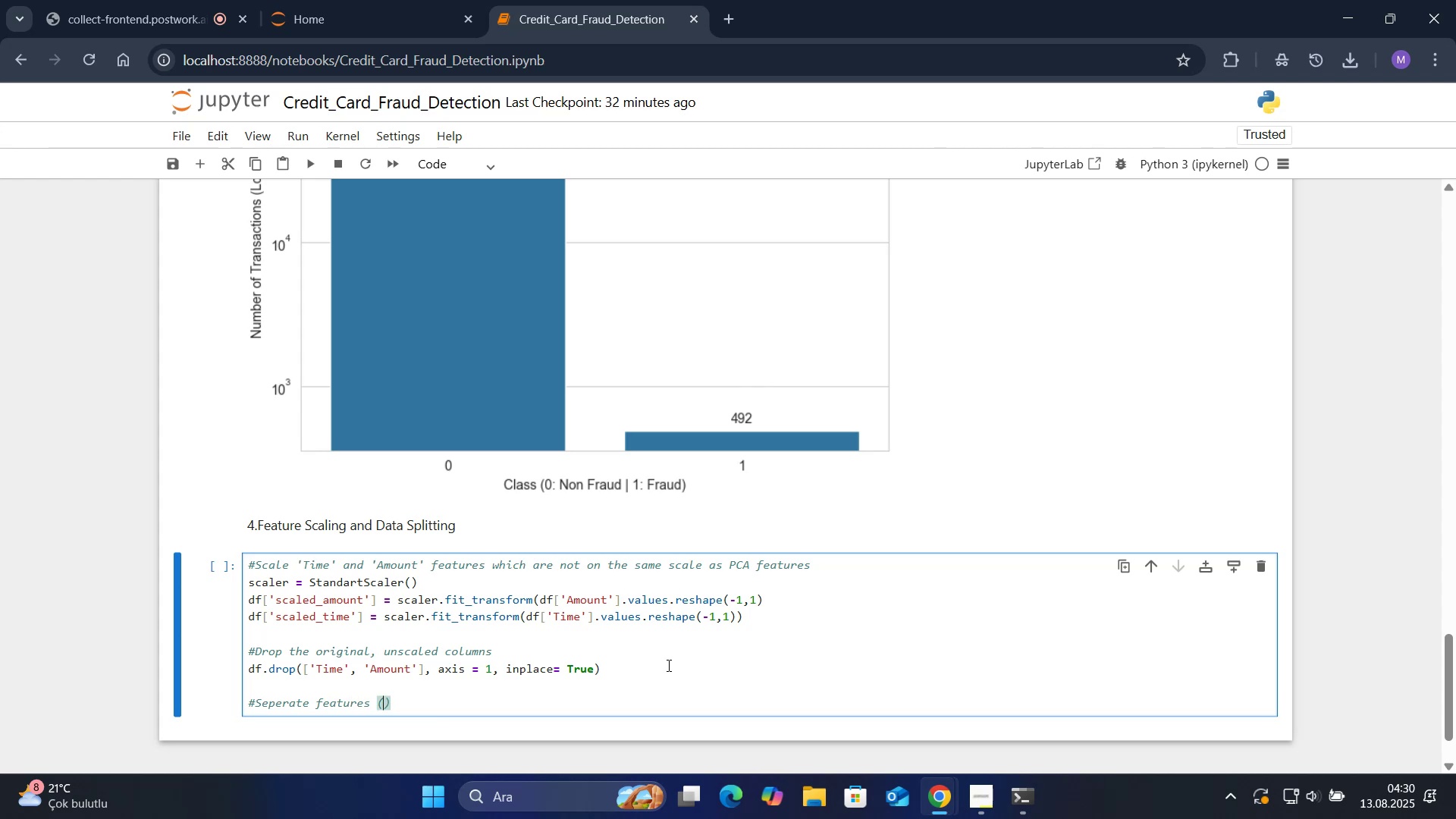 
key(CapsLock)
 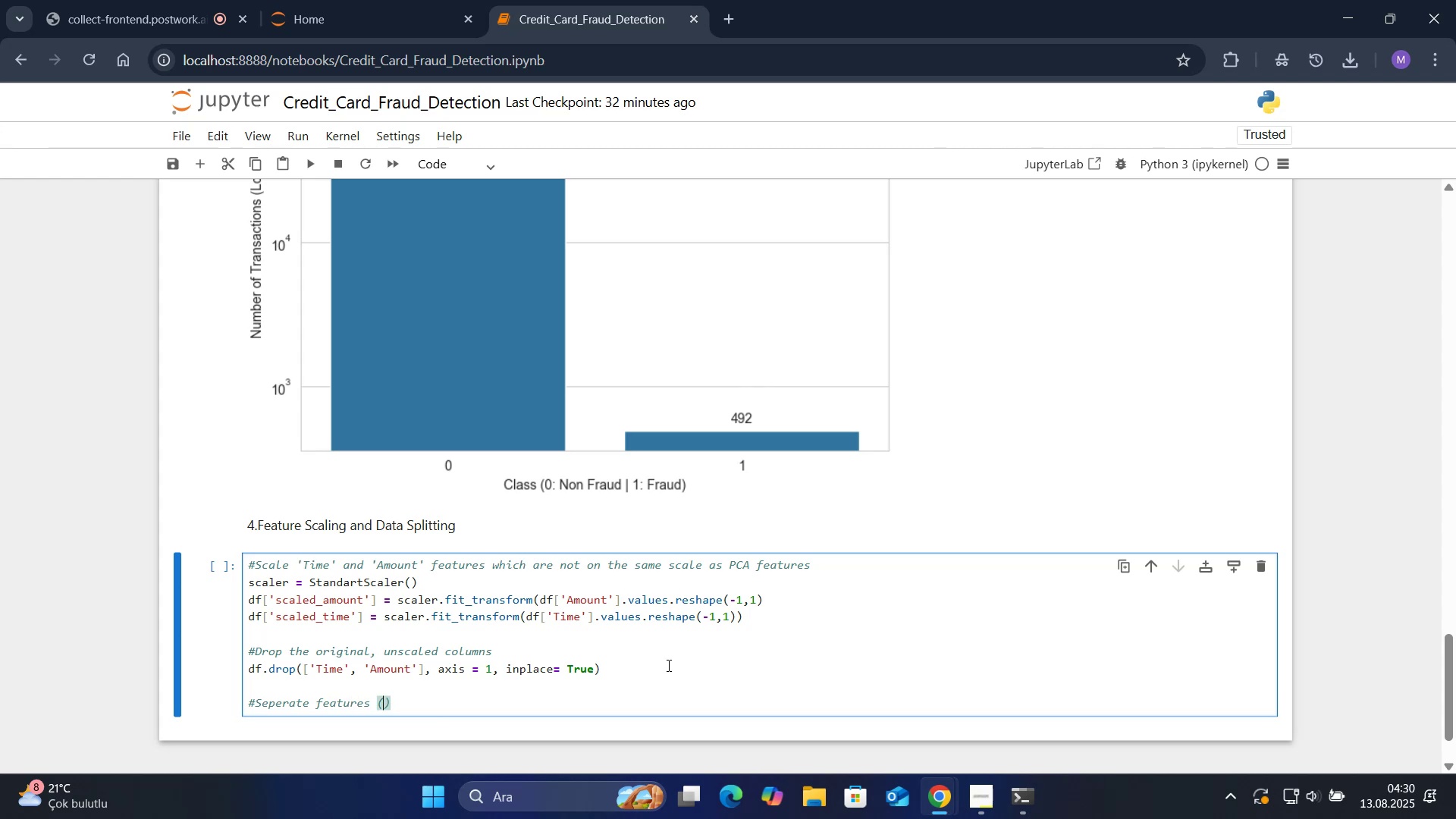 
key(X)
 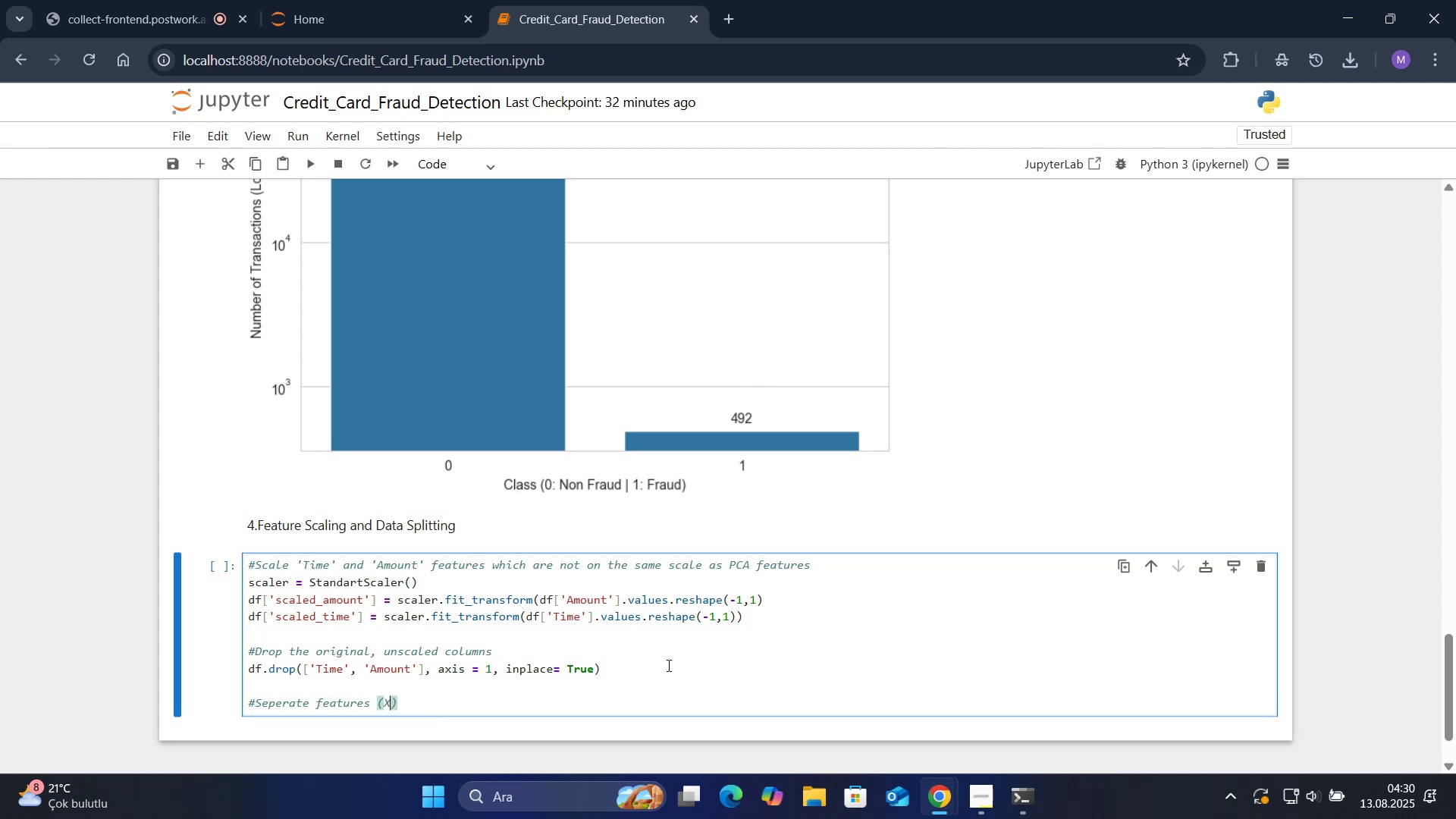 
key(CapsLock)
 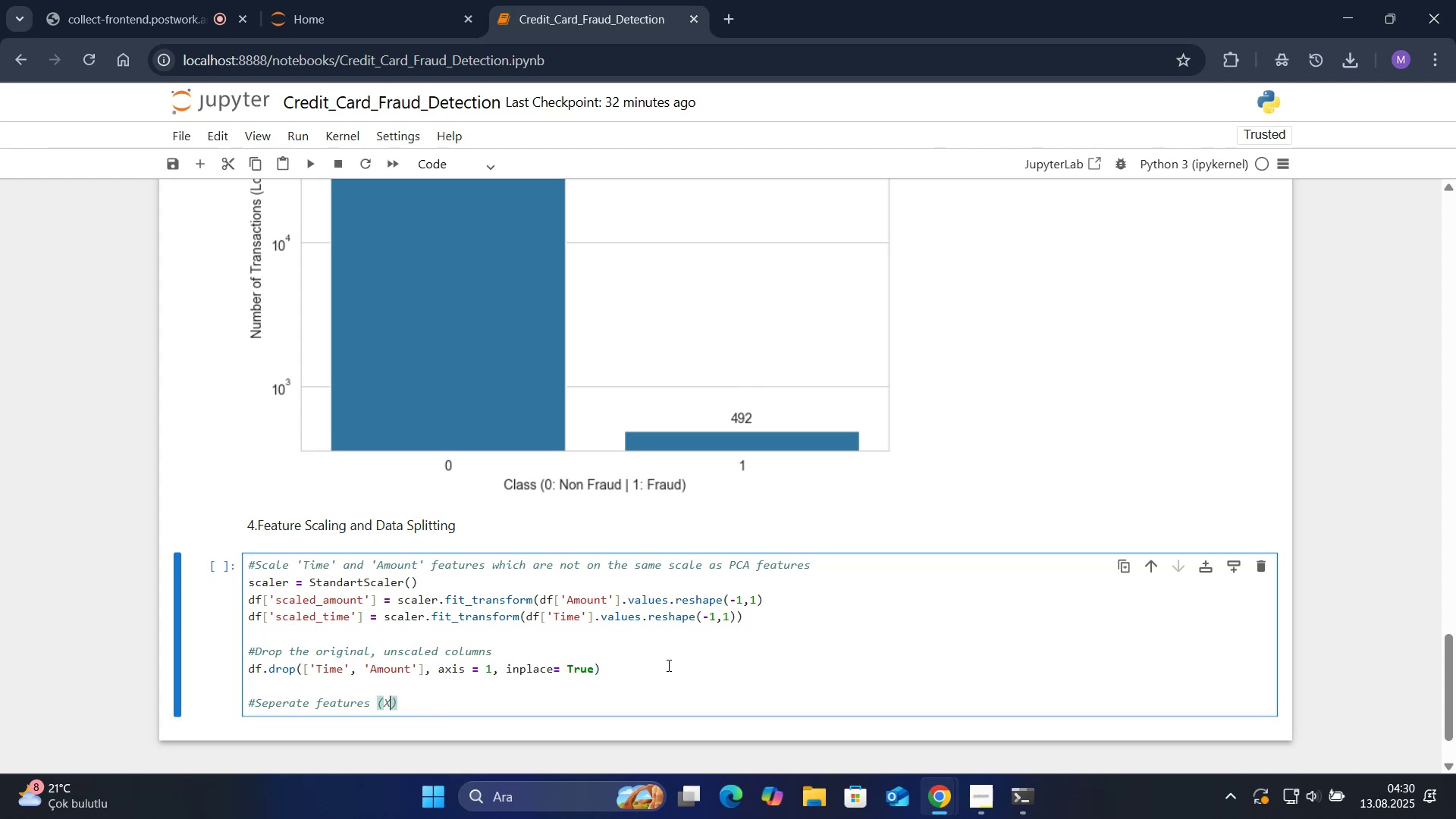 
key(ArrowRight)
 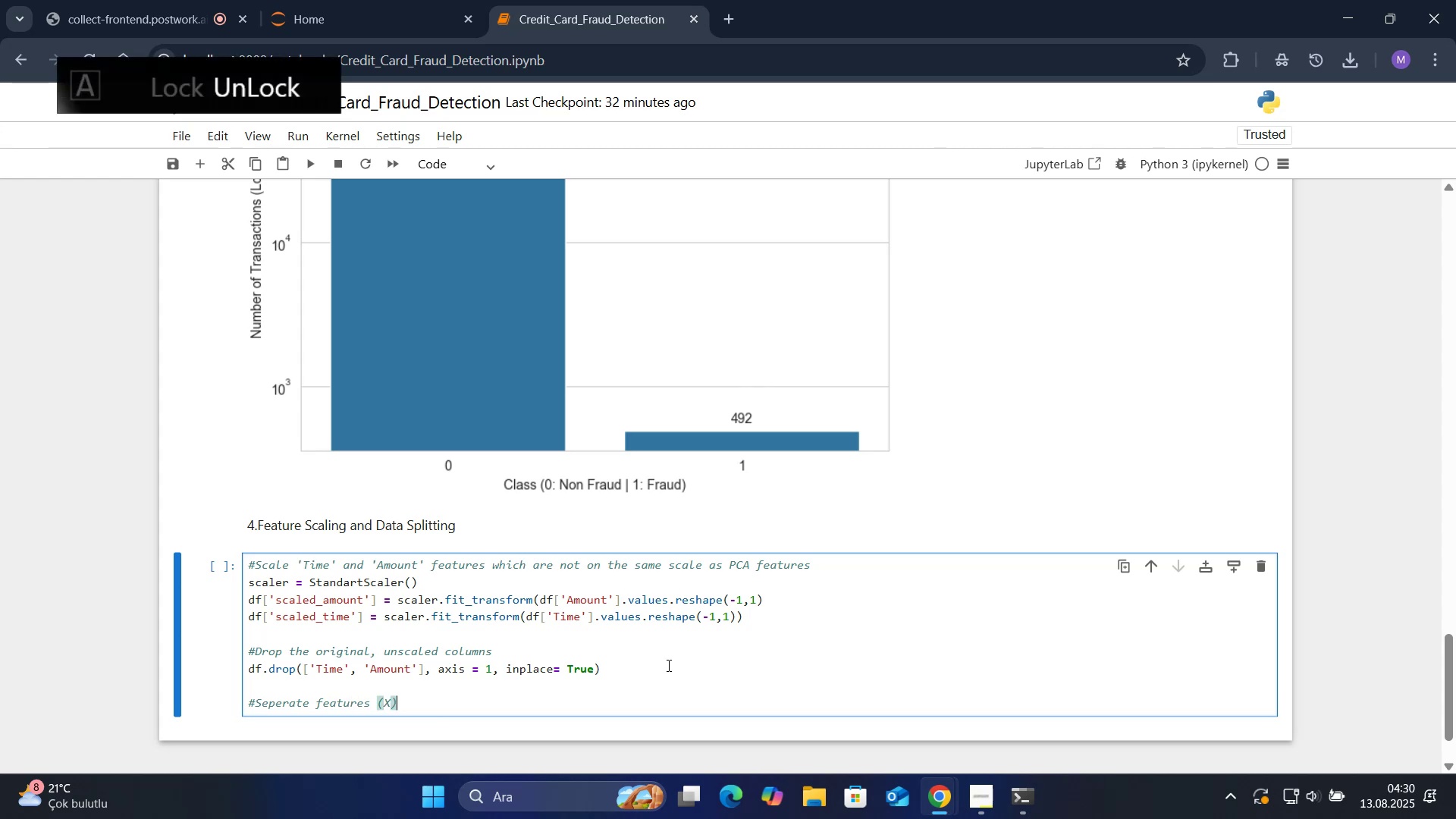 
type( and target ()
 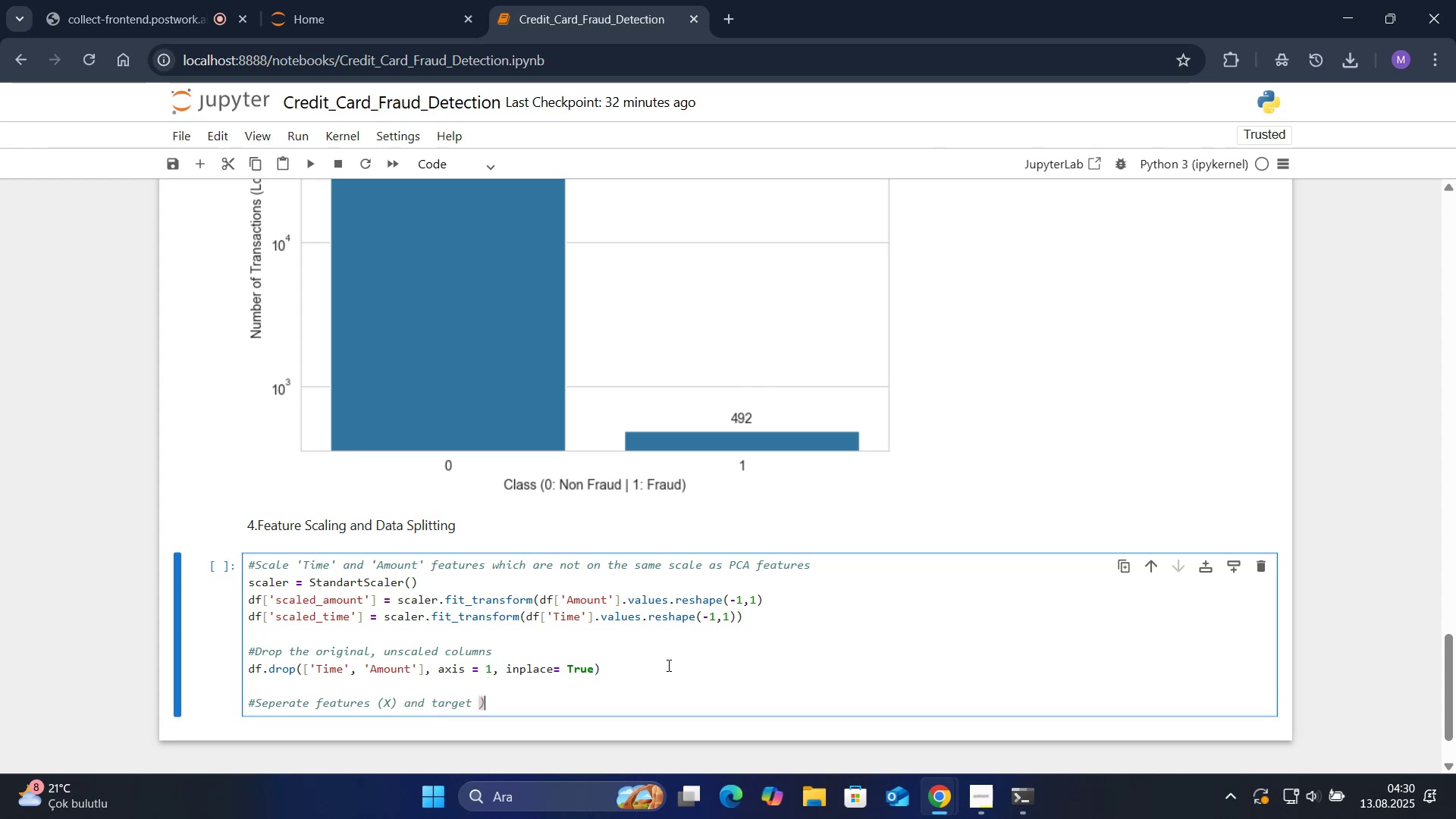 
key(ArrowLeft)
 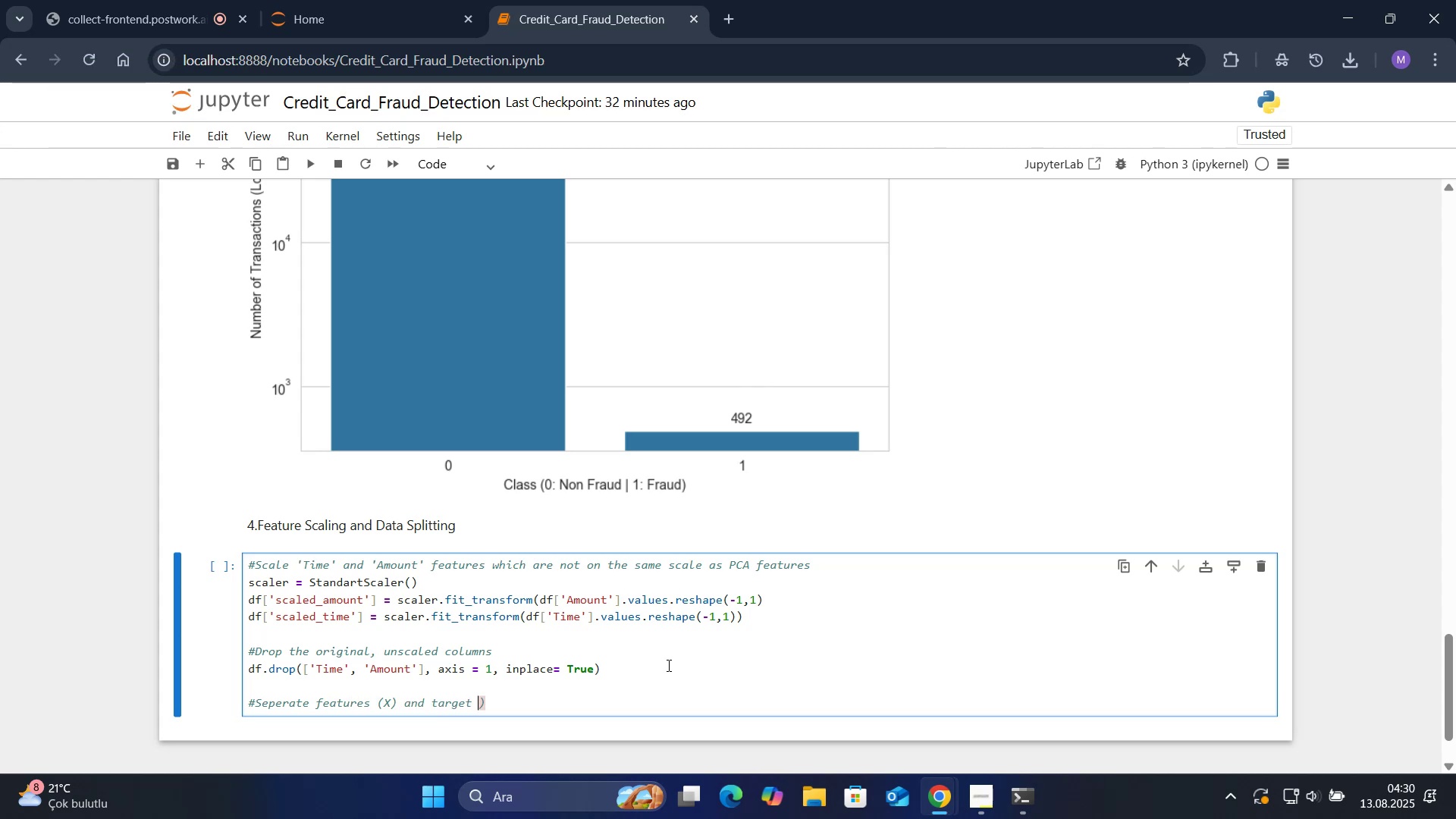 
type(8)
key(Backspace)
type(*y)
 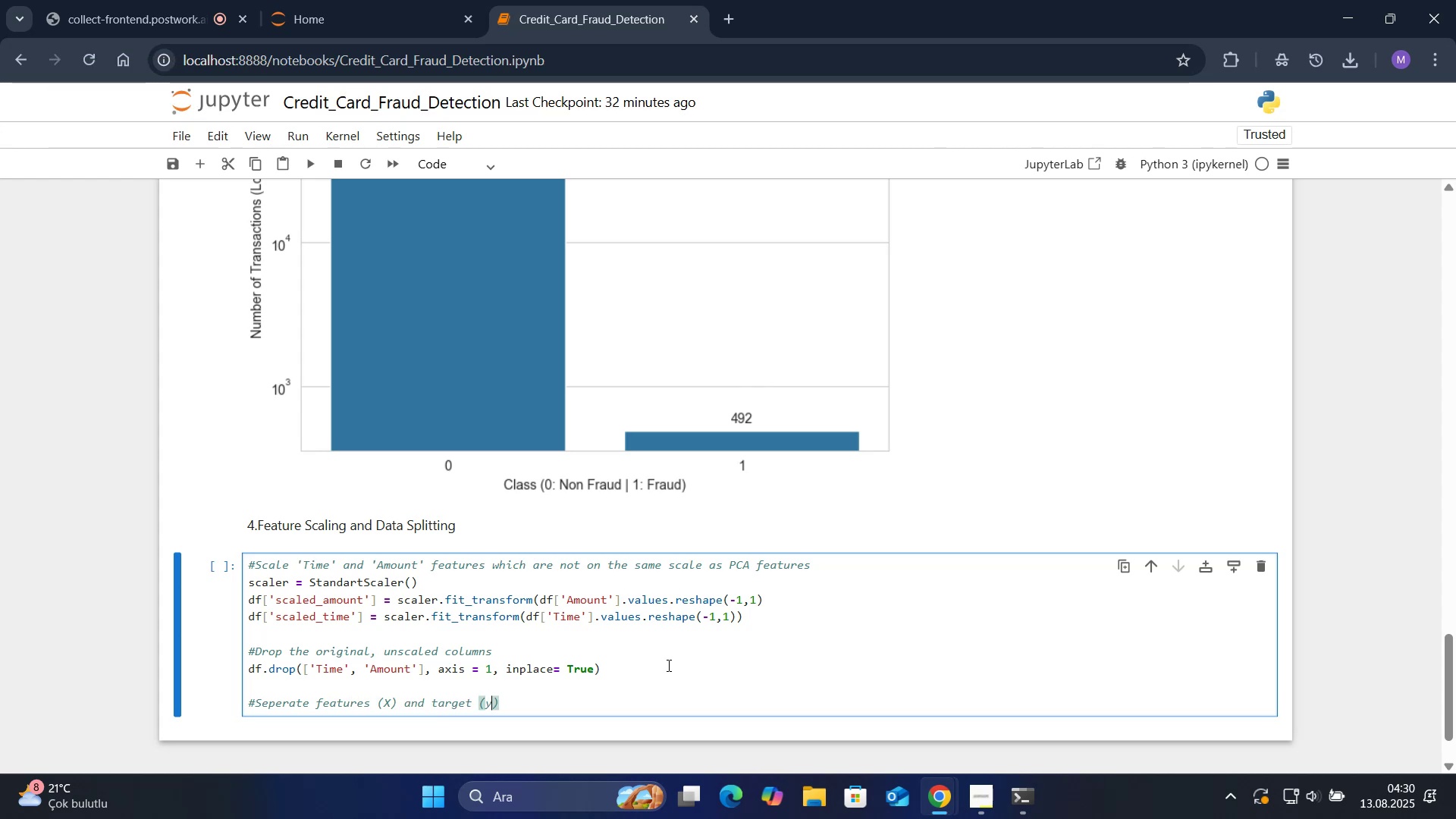 
key(ArrowRight)
 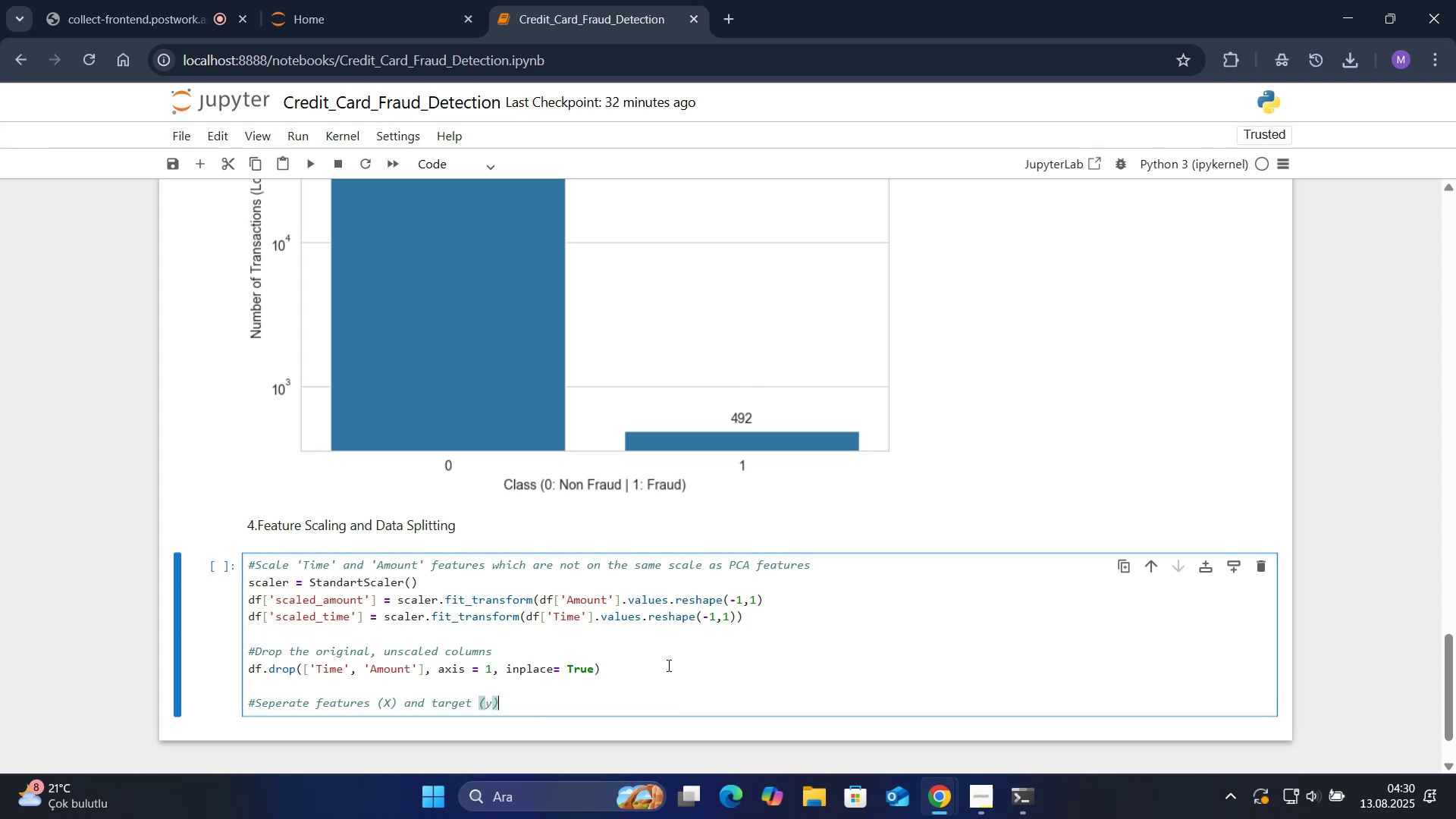 
key(Enter)
 